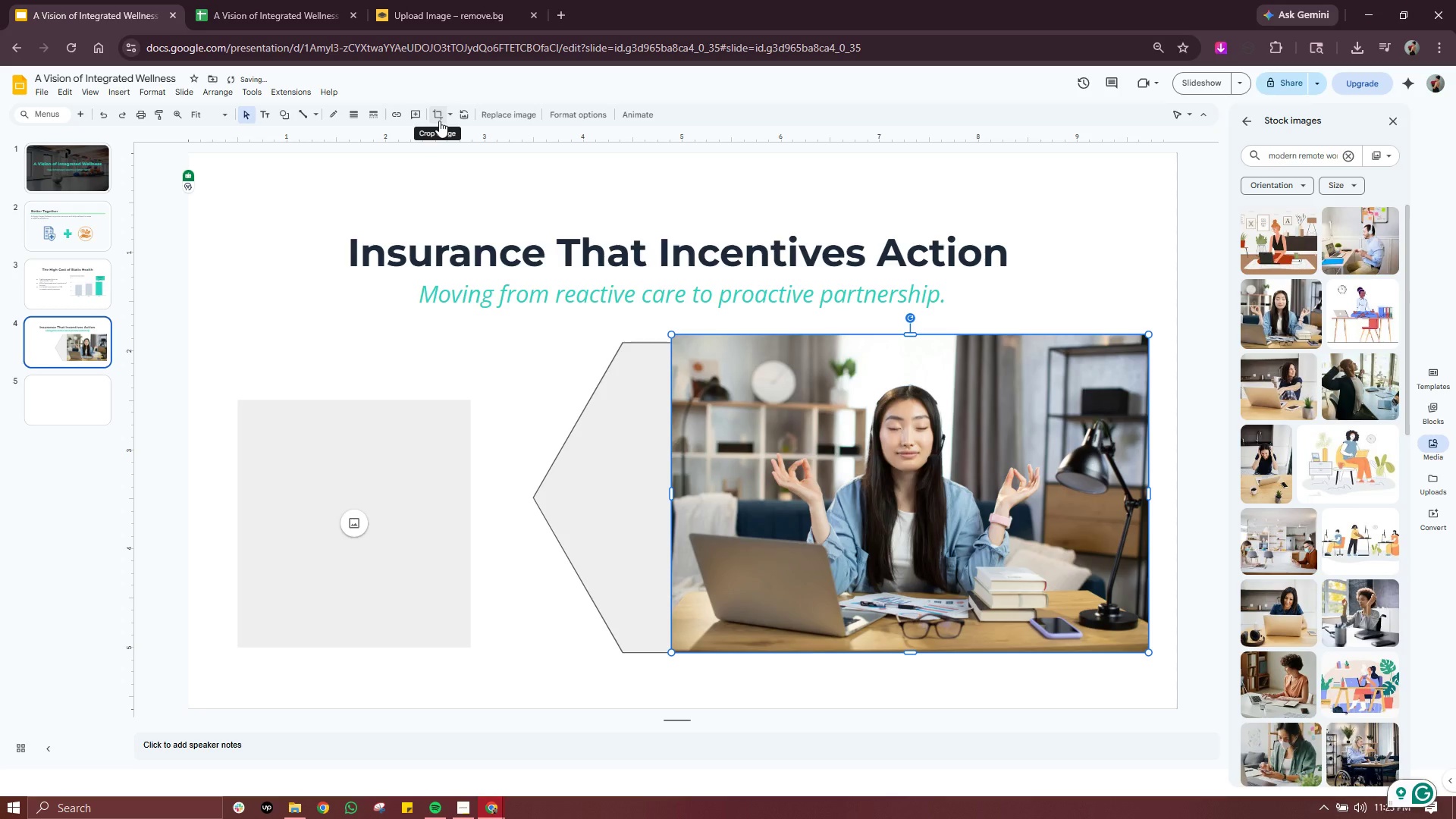 
left_click([439, 121])
 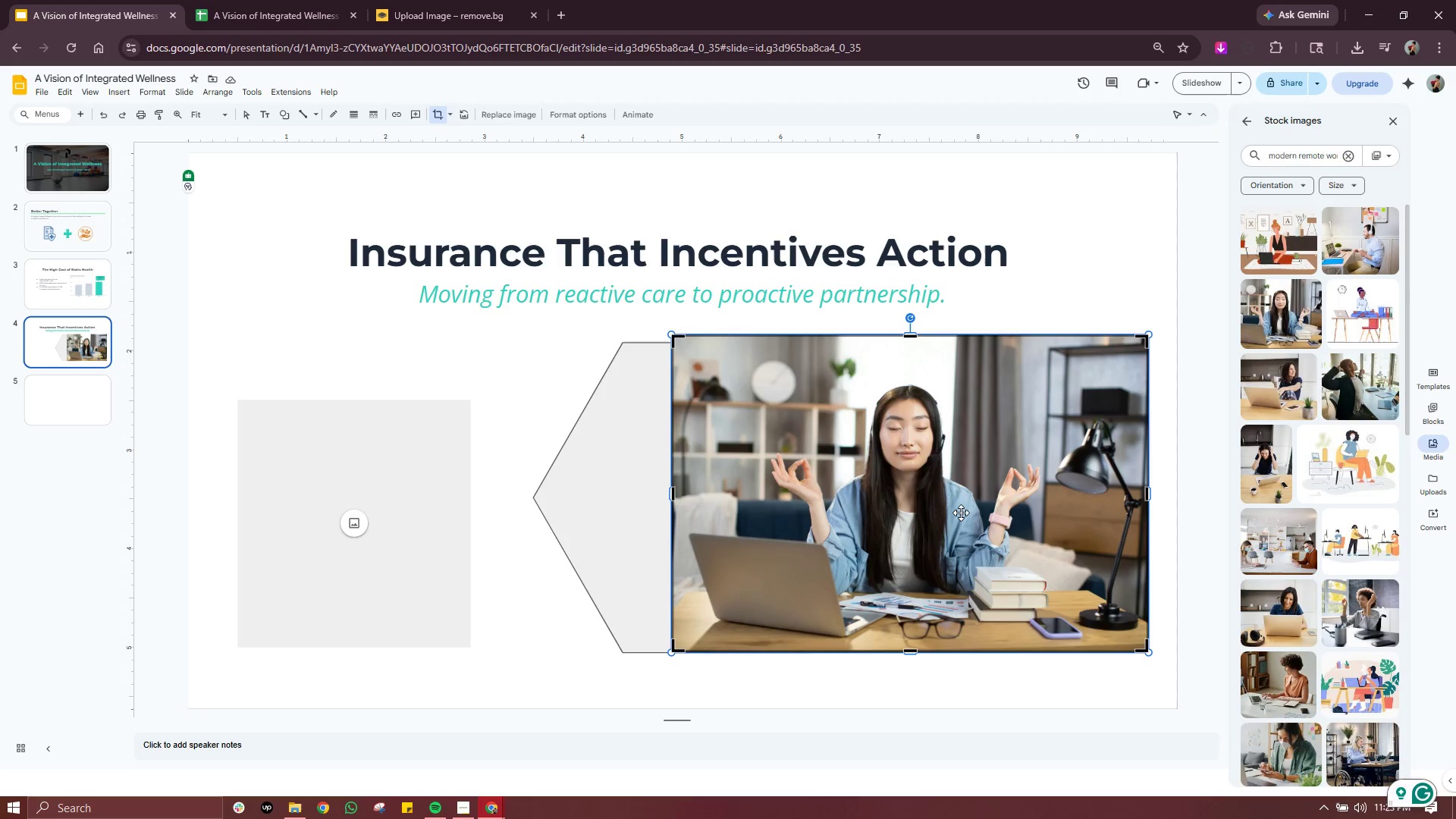 
left_click_drag(start_coordinate=[852, 394], to_coordinate=[799, 402])
 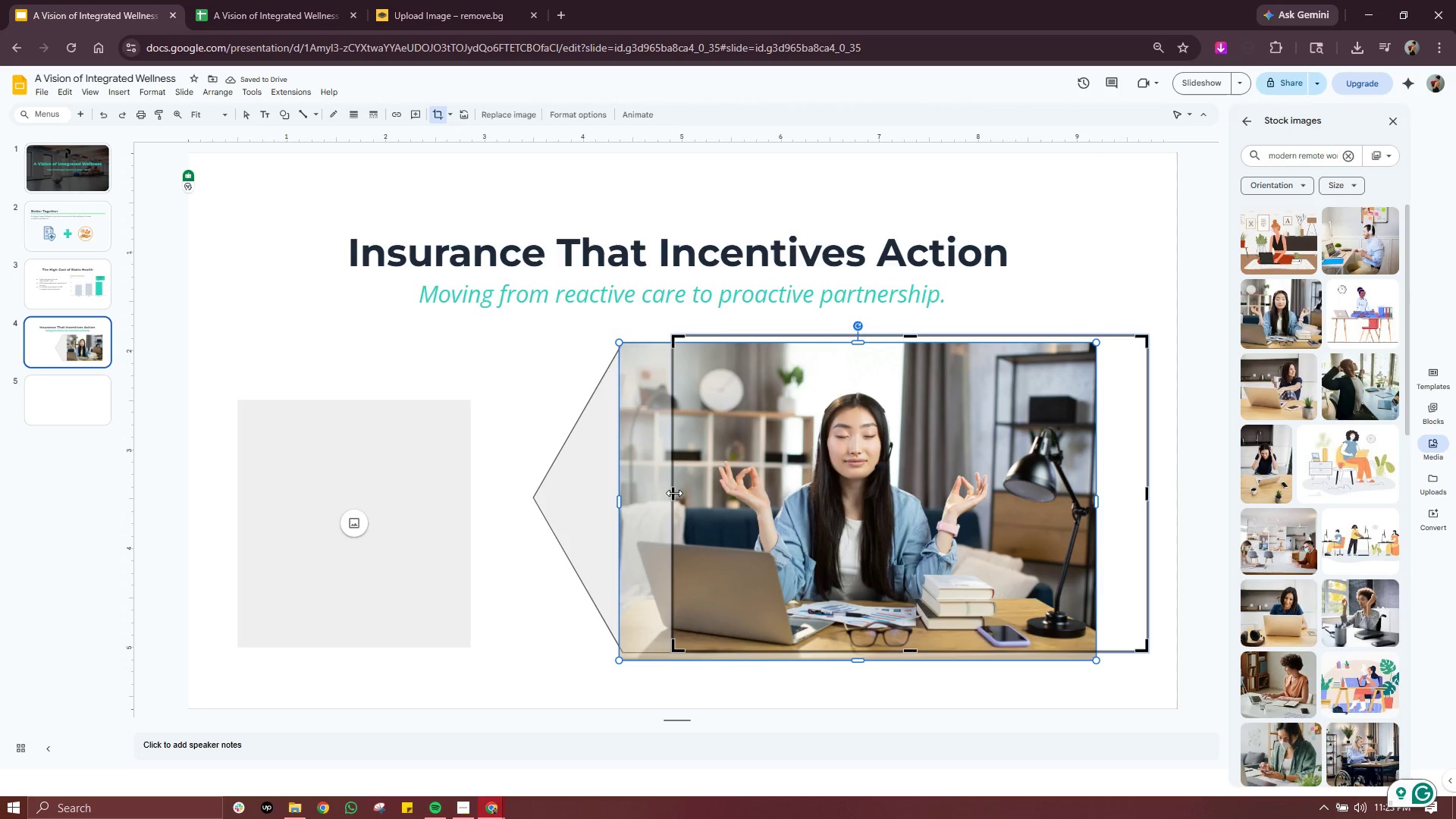 
left_click_drag(start_coordinate=[619, 500], to_coordinate=[532, 498])
 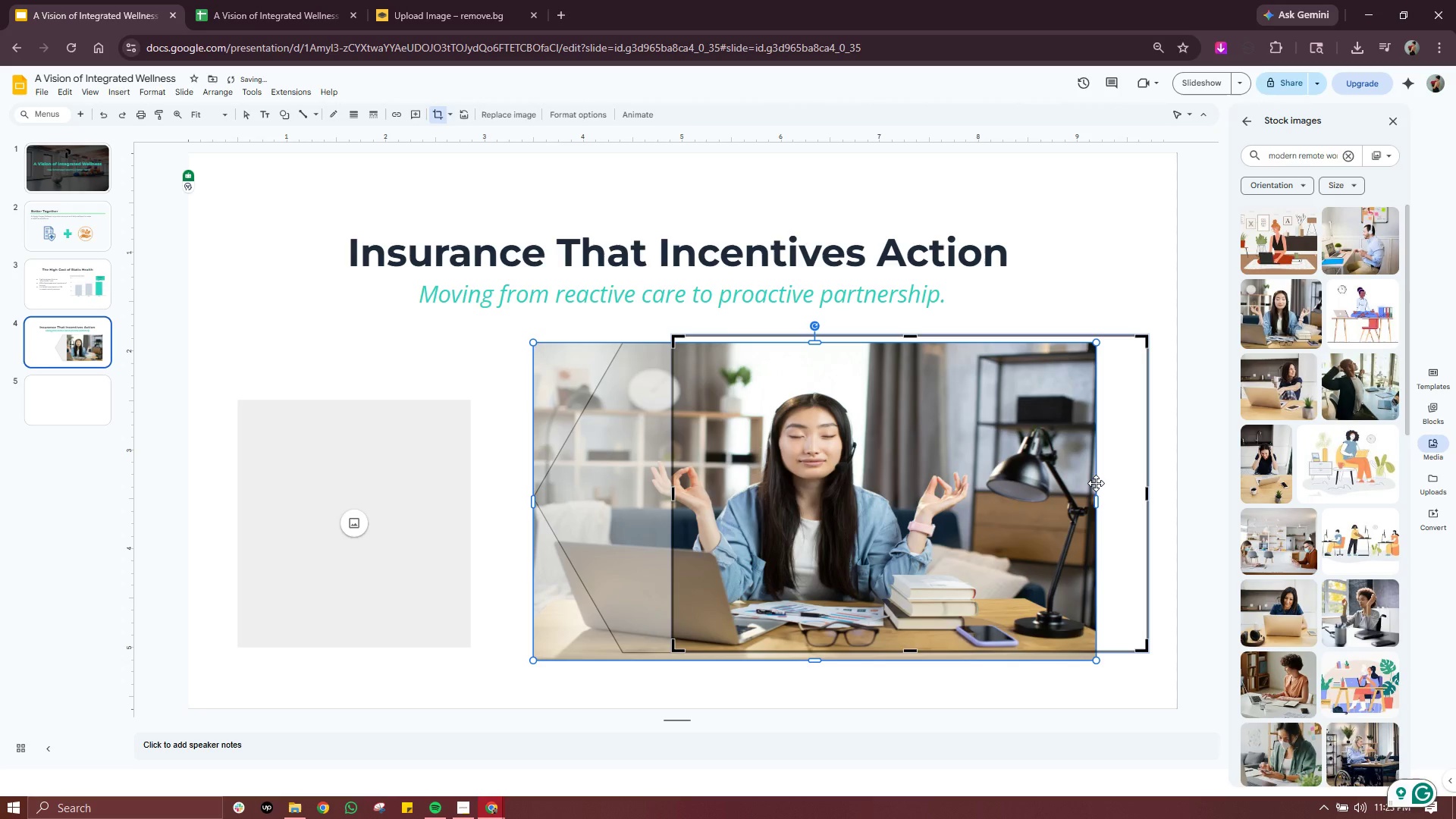 
key(Control+ControlLeft)
 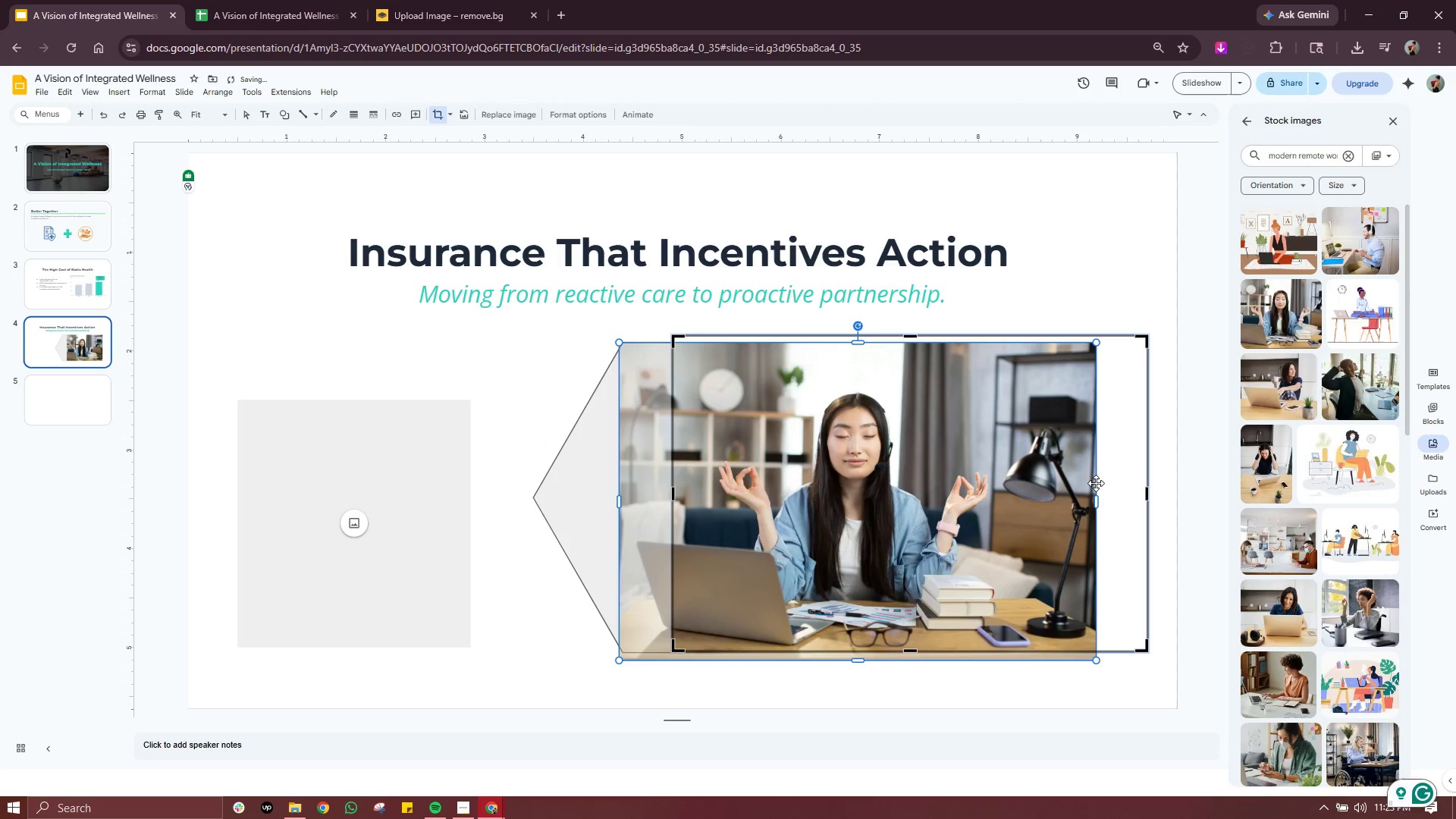 
key(Control+Z)
 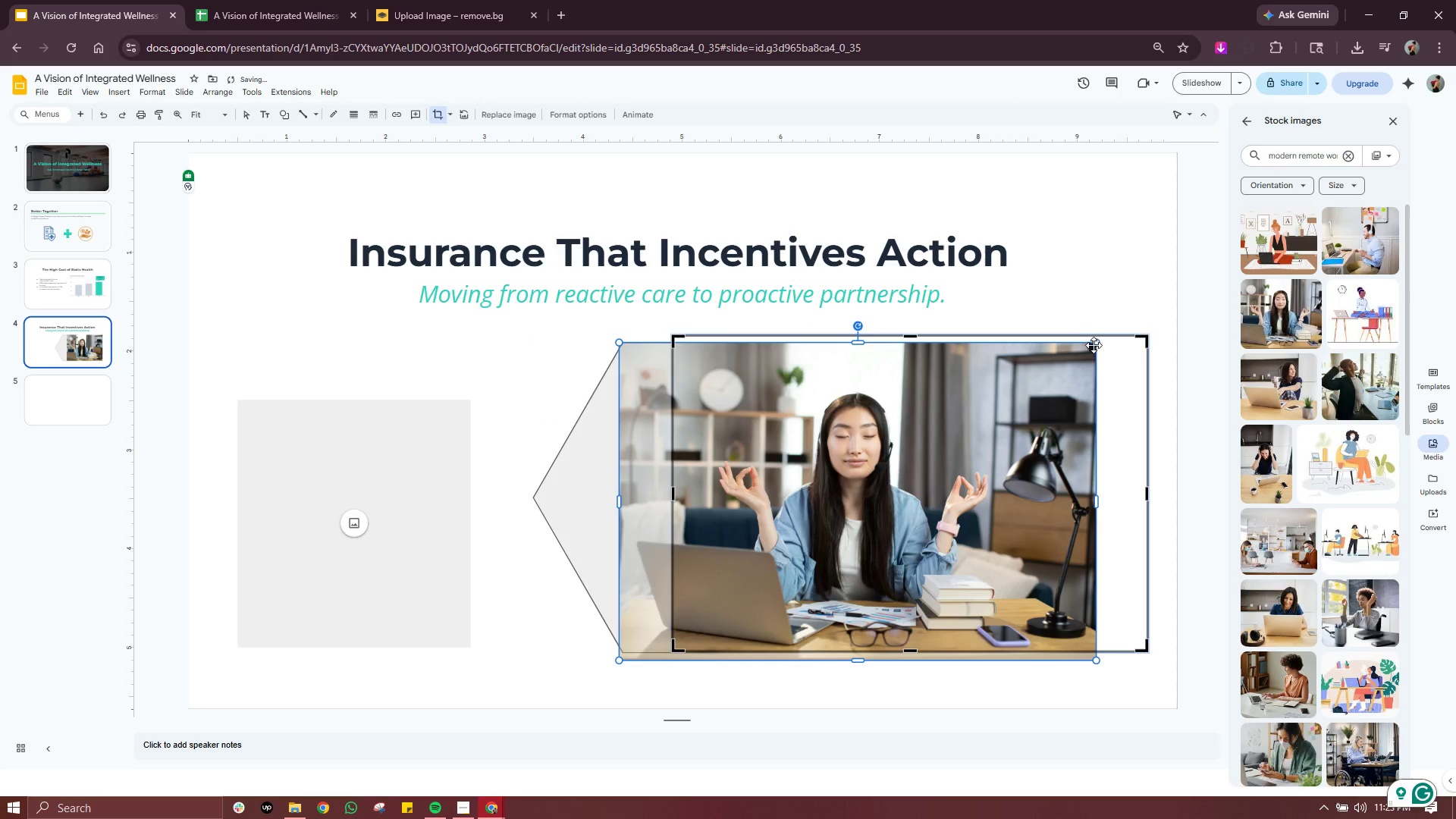 
left_click_drag(start_coordinate=[1093, 344], to_coordinate=[1108, 333])
 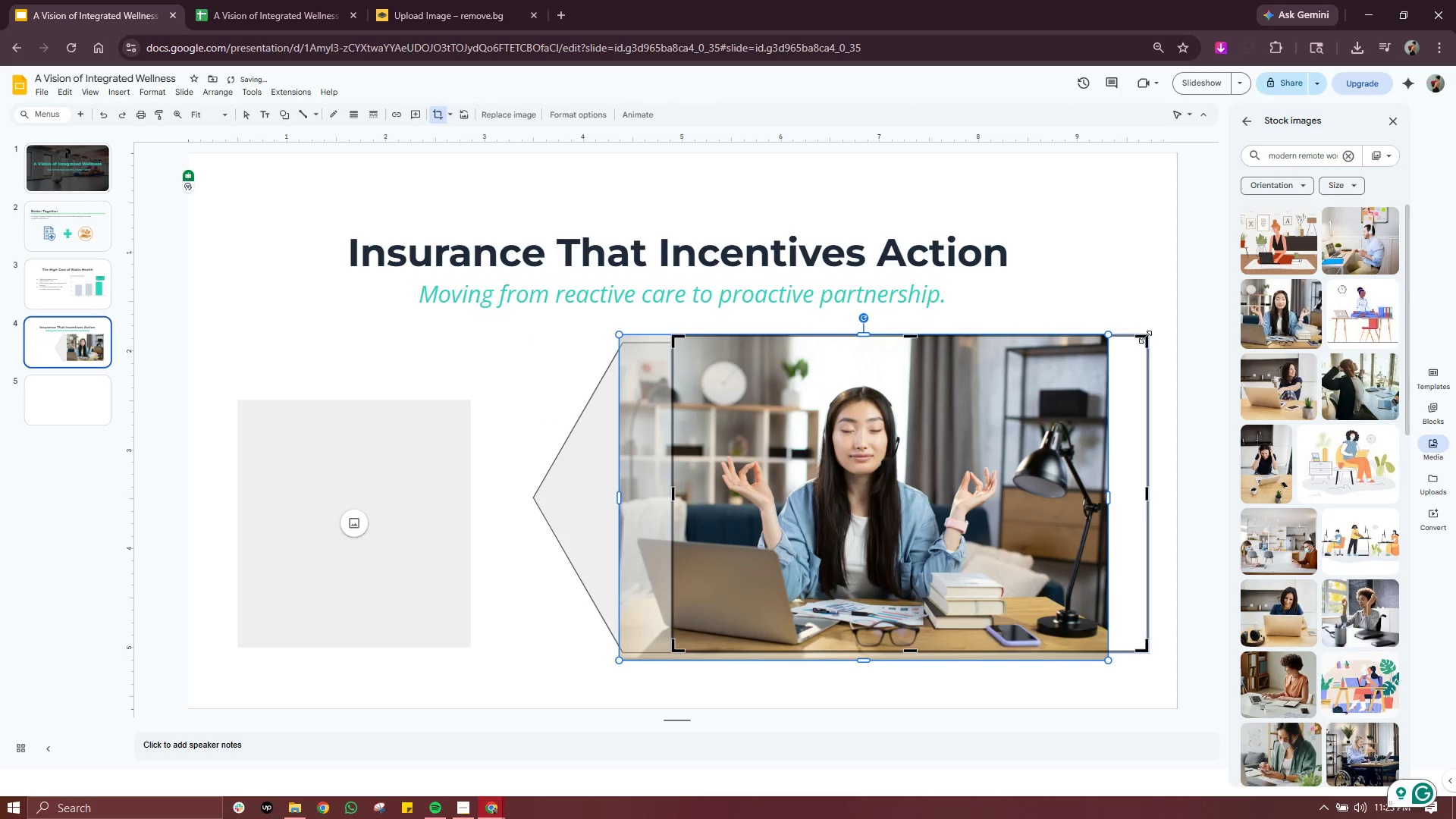 
left_click_drag(start_coordinate=[1145, 337], to_coordinate=[1115, 350])
 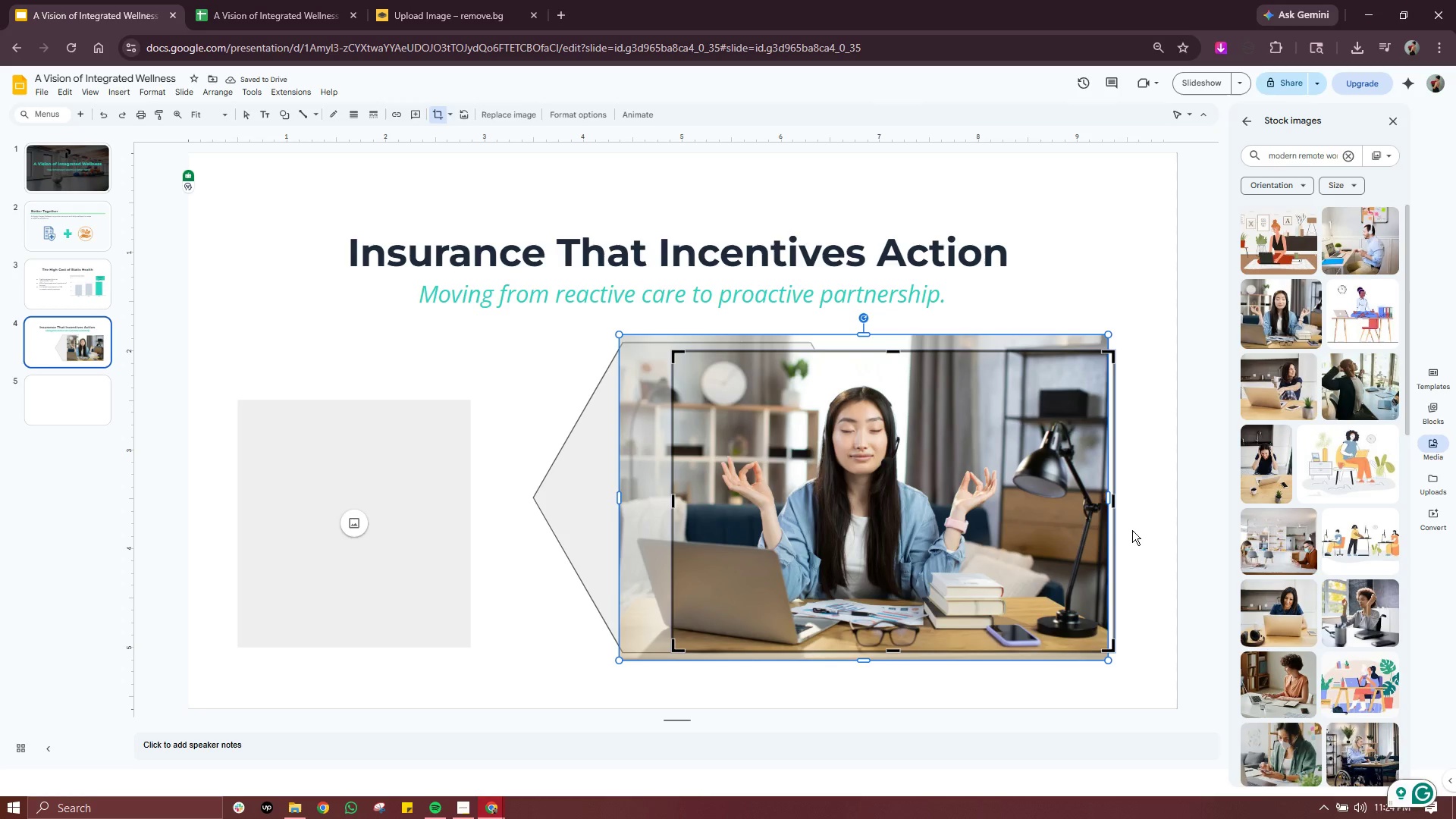 
left_click_drag(start_coordinate=[969, 524], to_coordinate=[993, 524])
 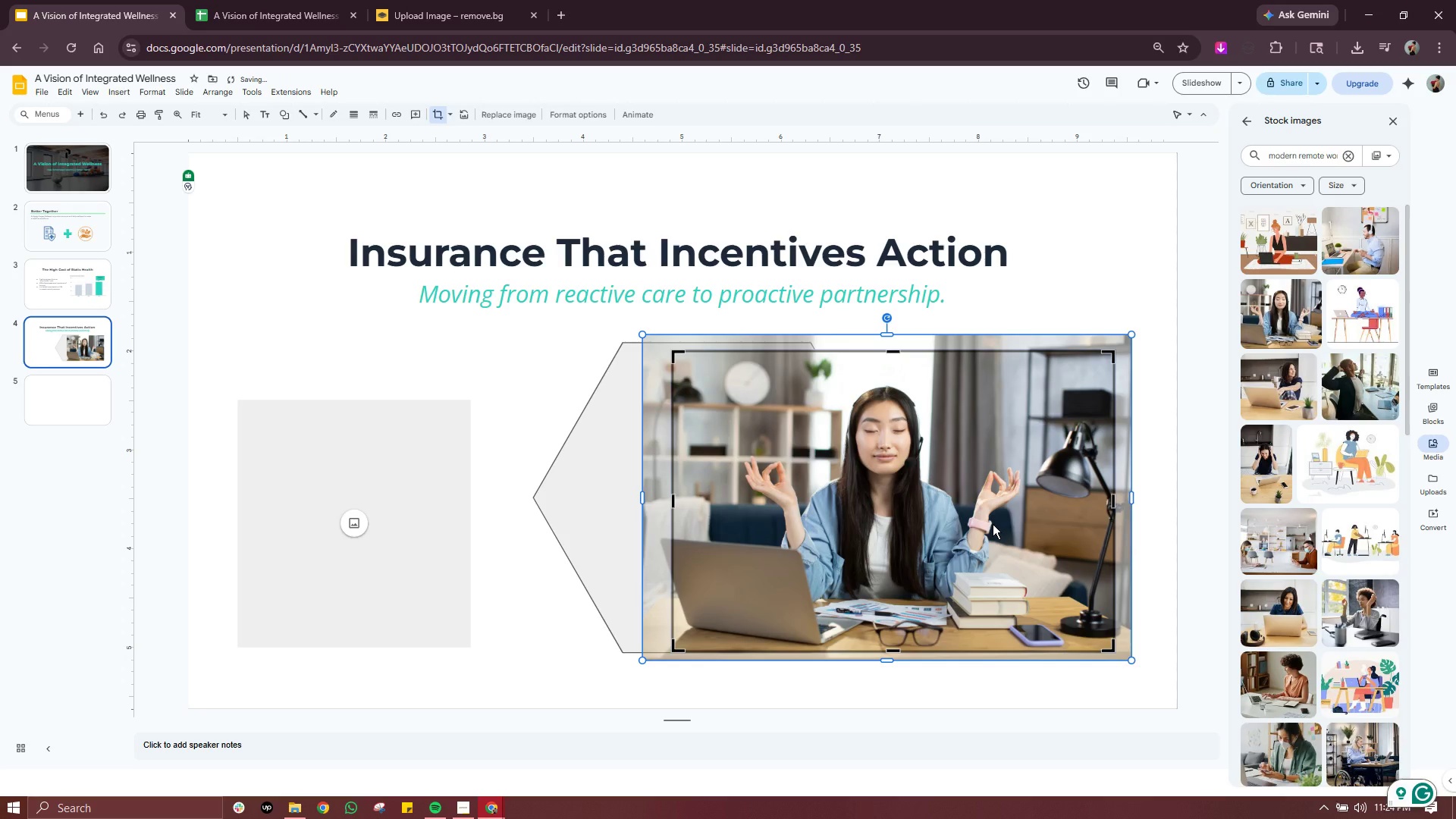 
left_click_drag(start_coordinate=[993, 524], to_coordinate=[1003, 524])
 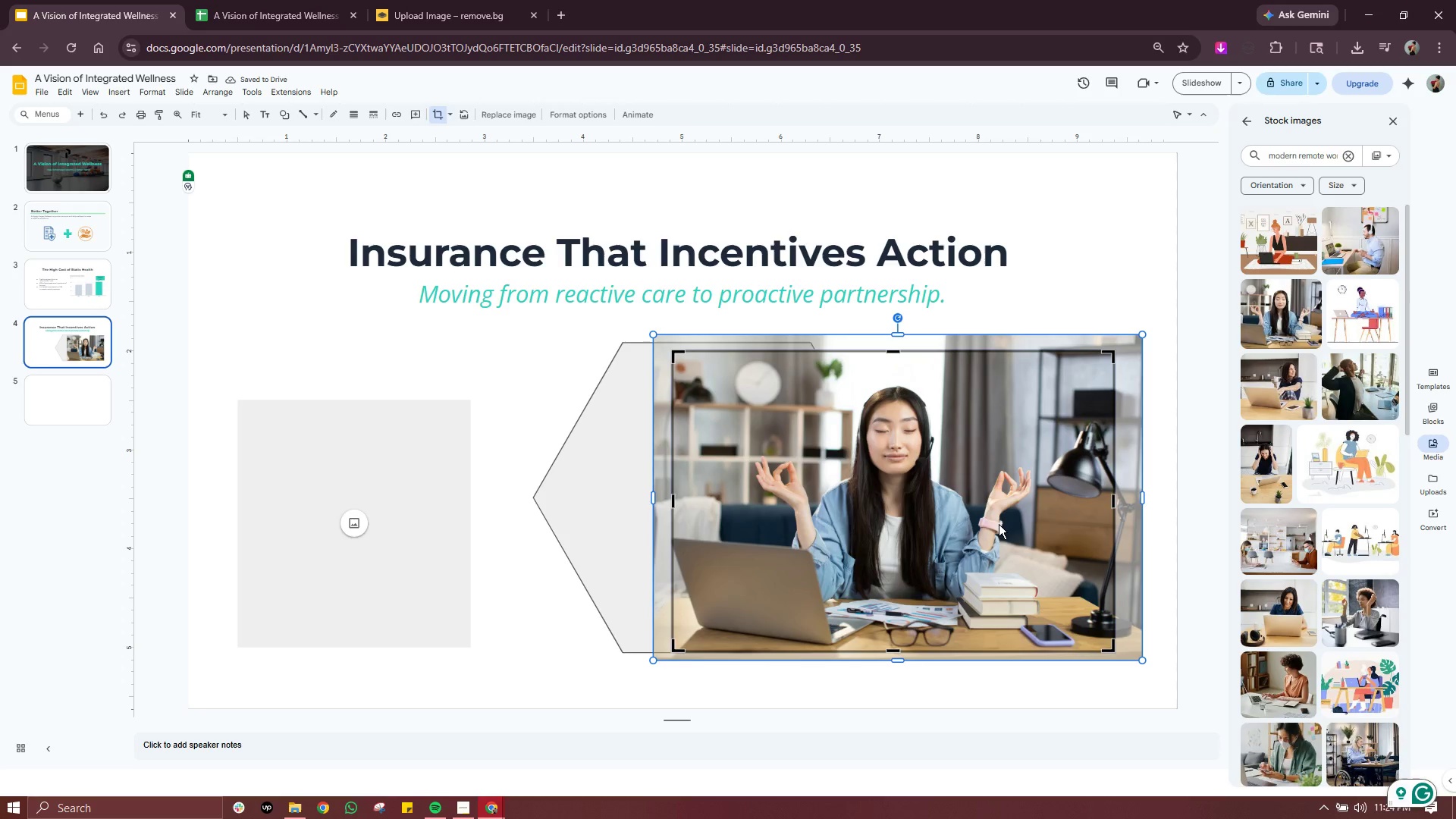 
left_click([999, 524])
 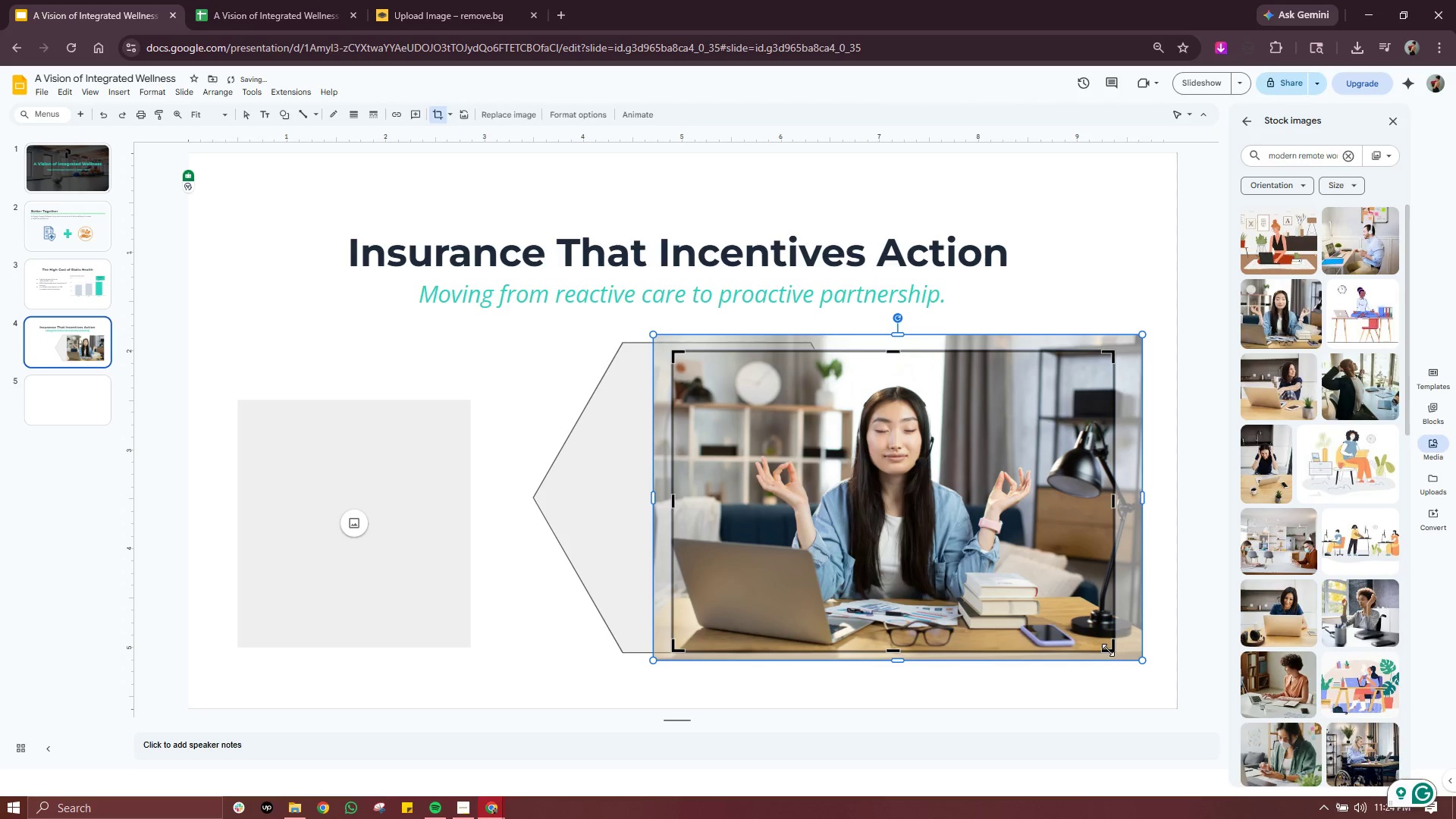 
left_click_drag(start_coordinate=[1108, 649], to_coordinate=[1117, 661])
 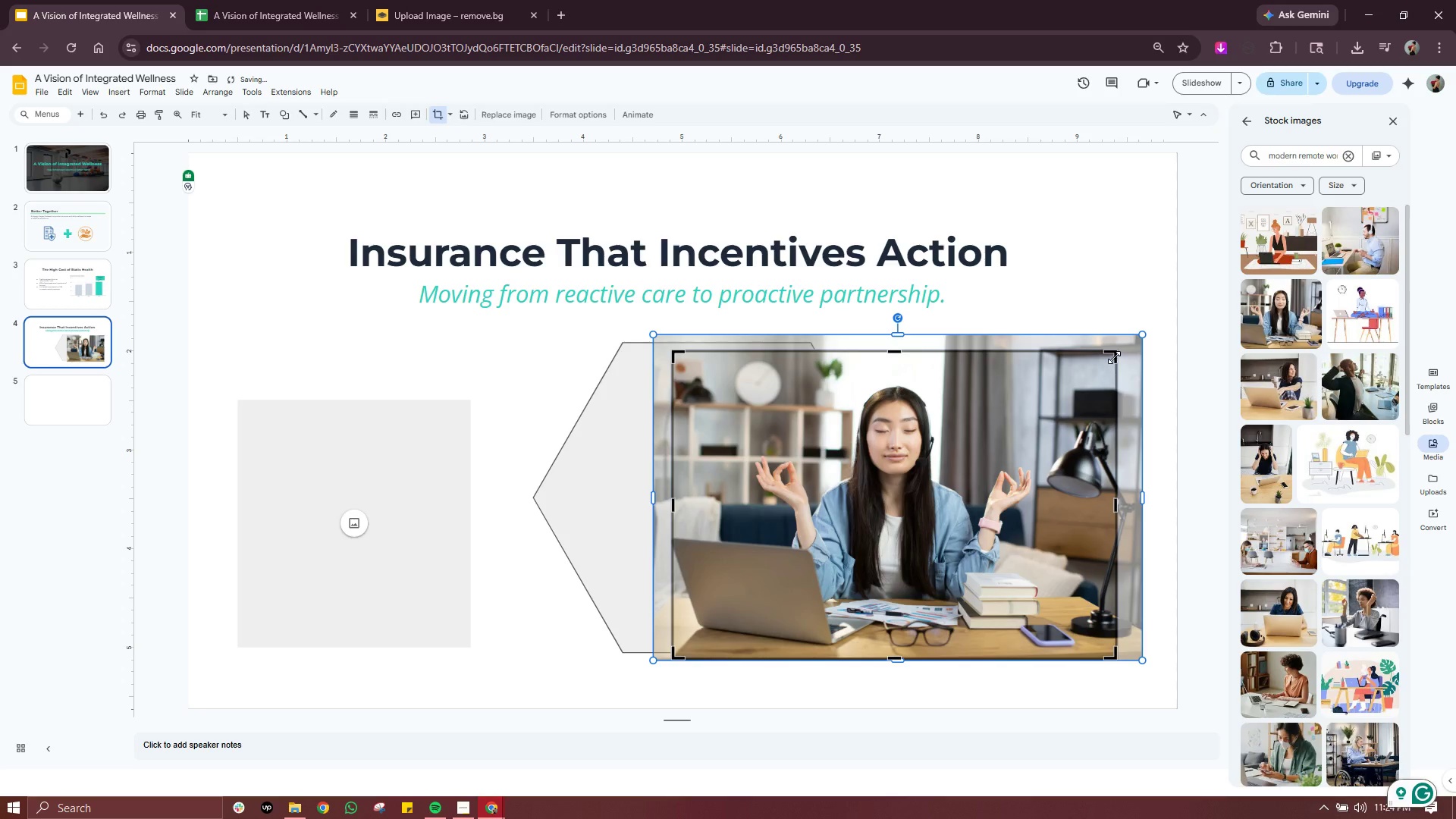 
left_click_drag(start_coordinate=[1114, 357], to_coordinate=[1131, 333])
 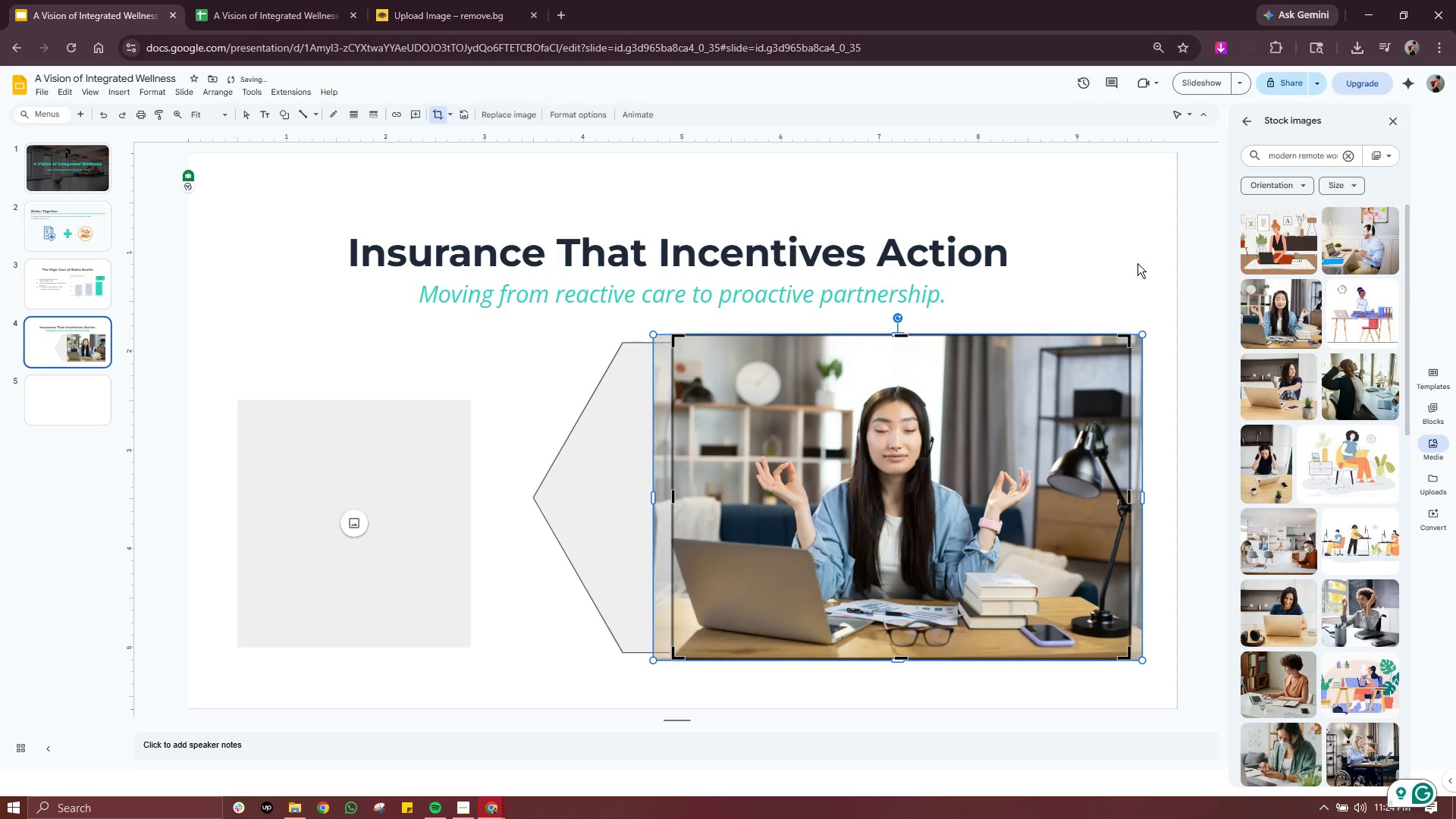 
left_click([1138, 262])
 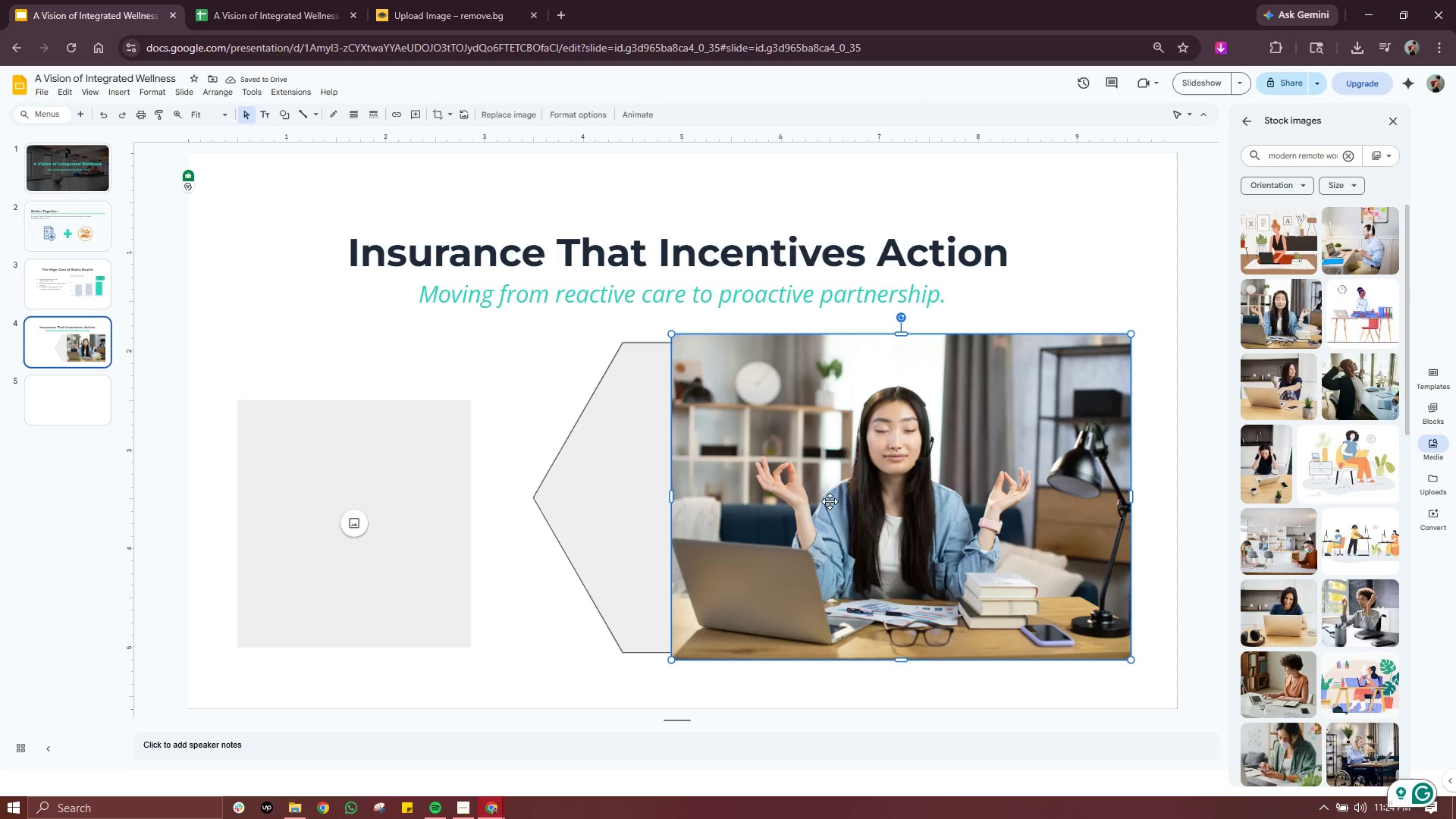 
left_click([830, 501])
 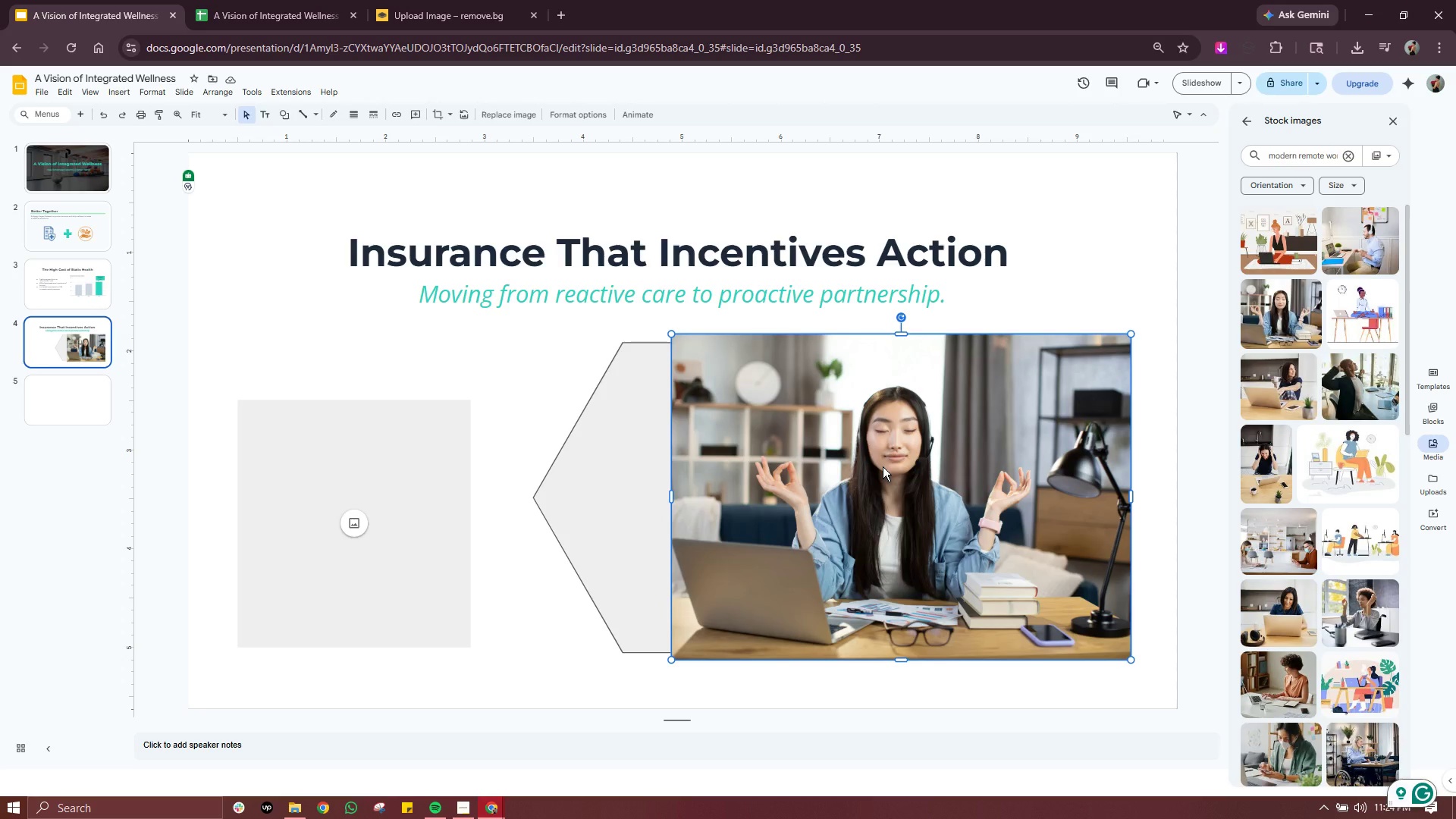 
wait(16.47)
 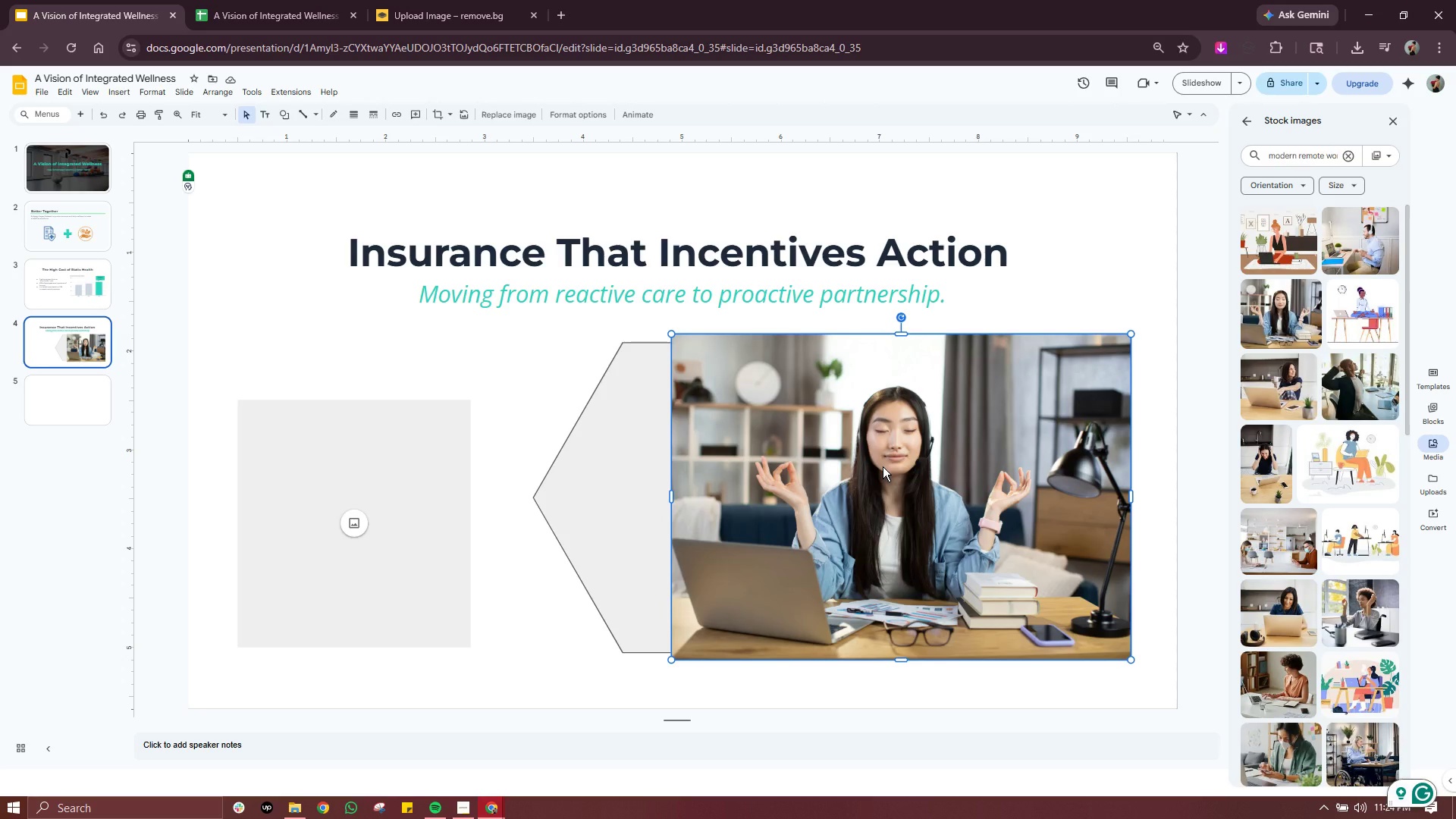 
left_click([883, 466])
 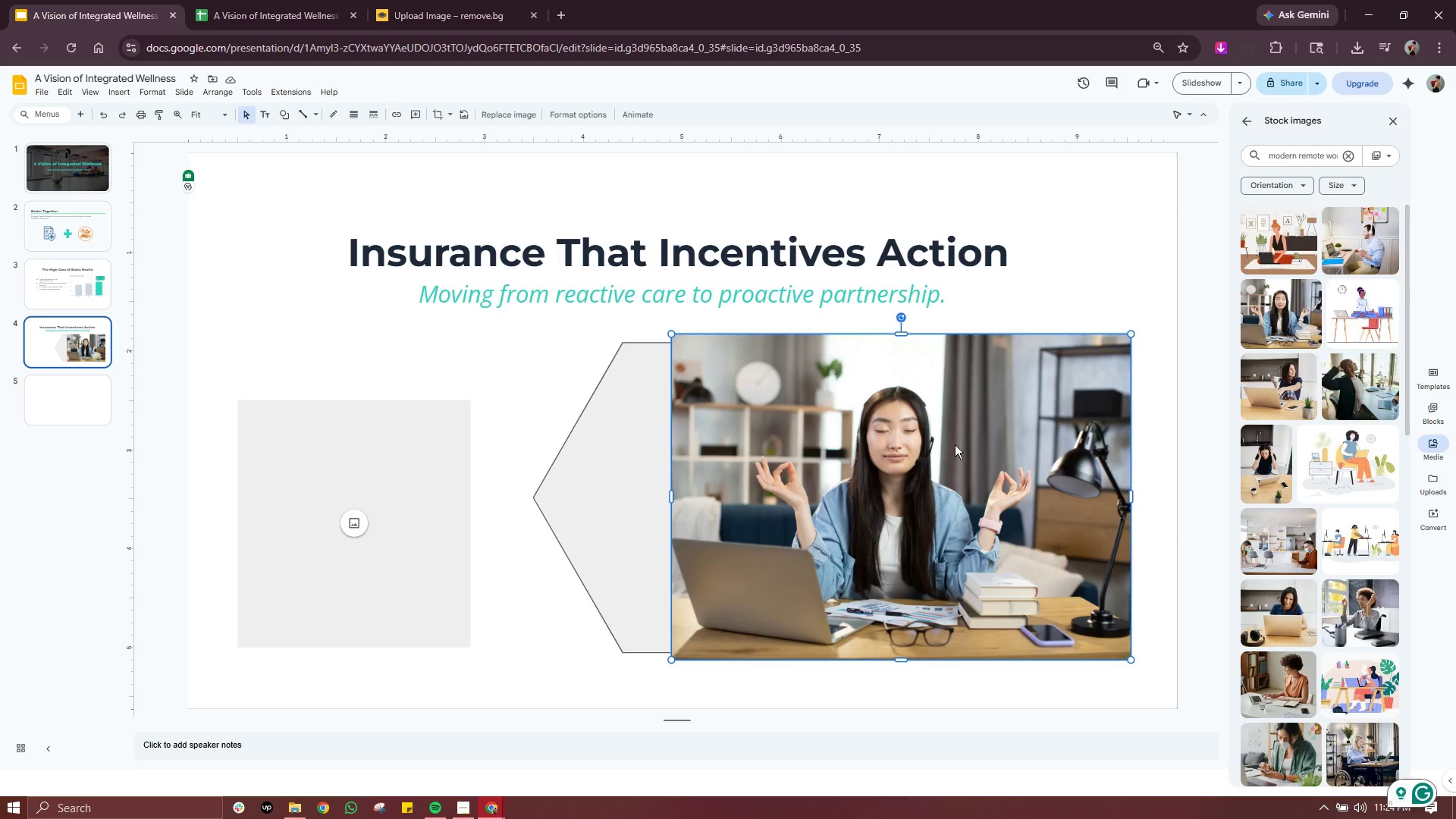 
wait(15.78)
 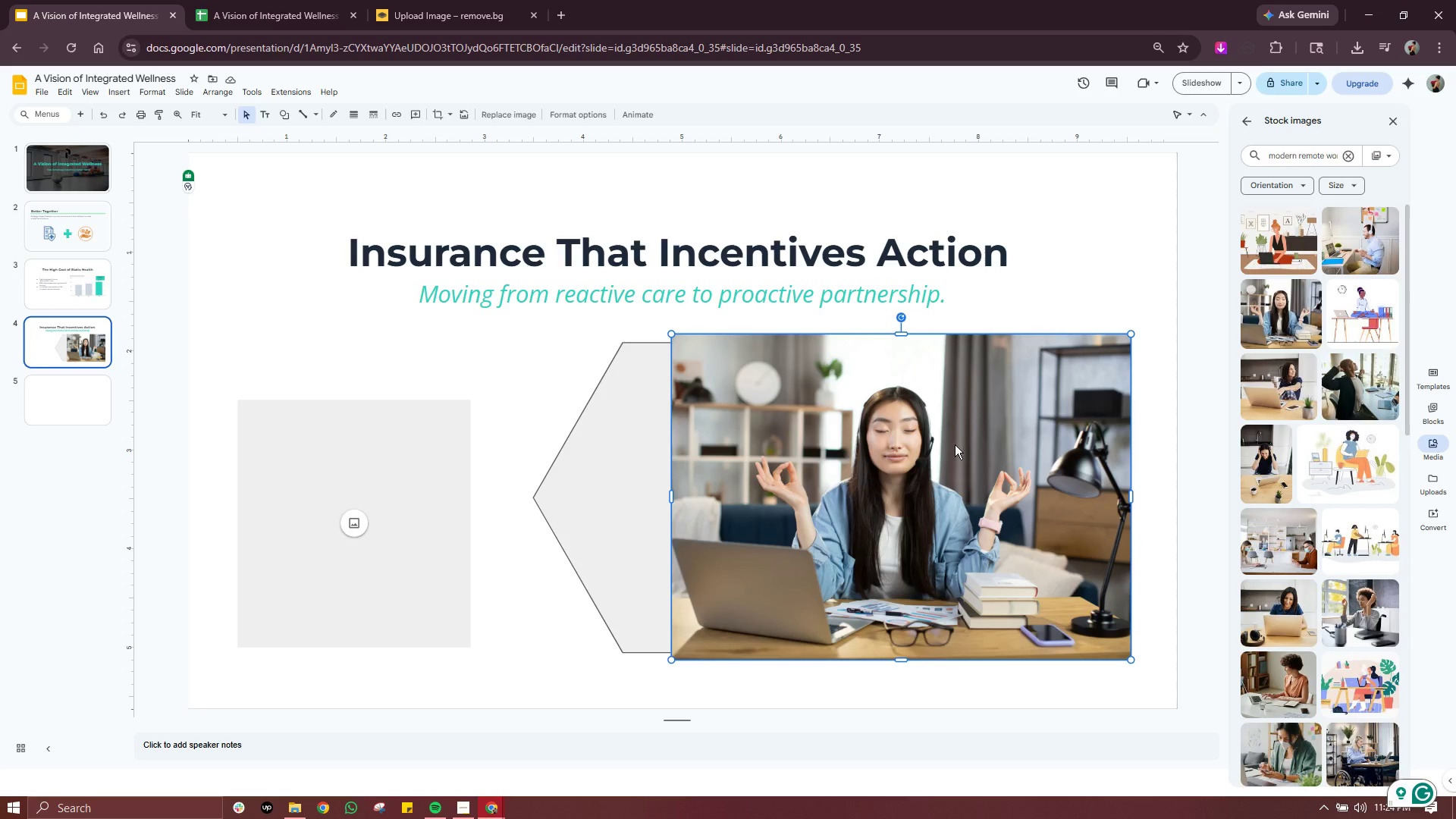 
left_click_drag(start_coordinate=[929, 450], to_coordinate=[365, 508])
 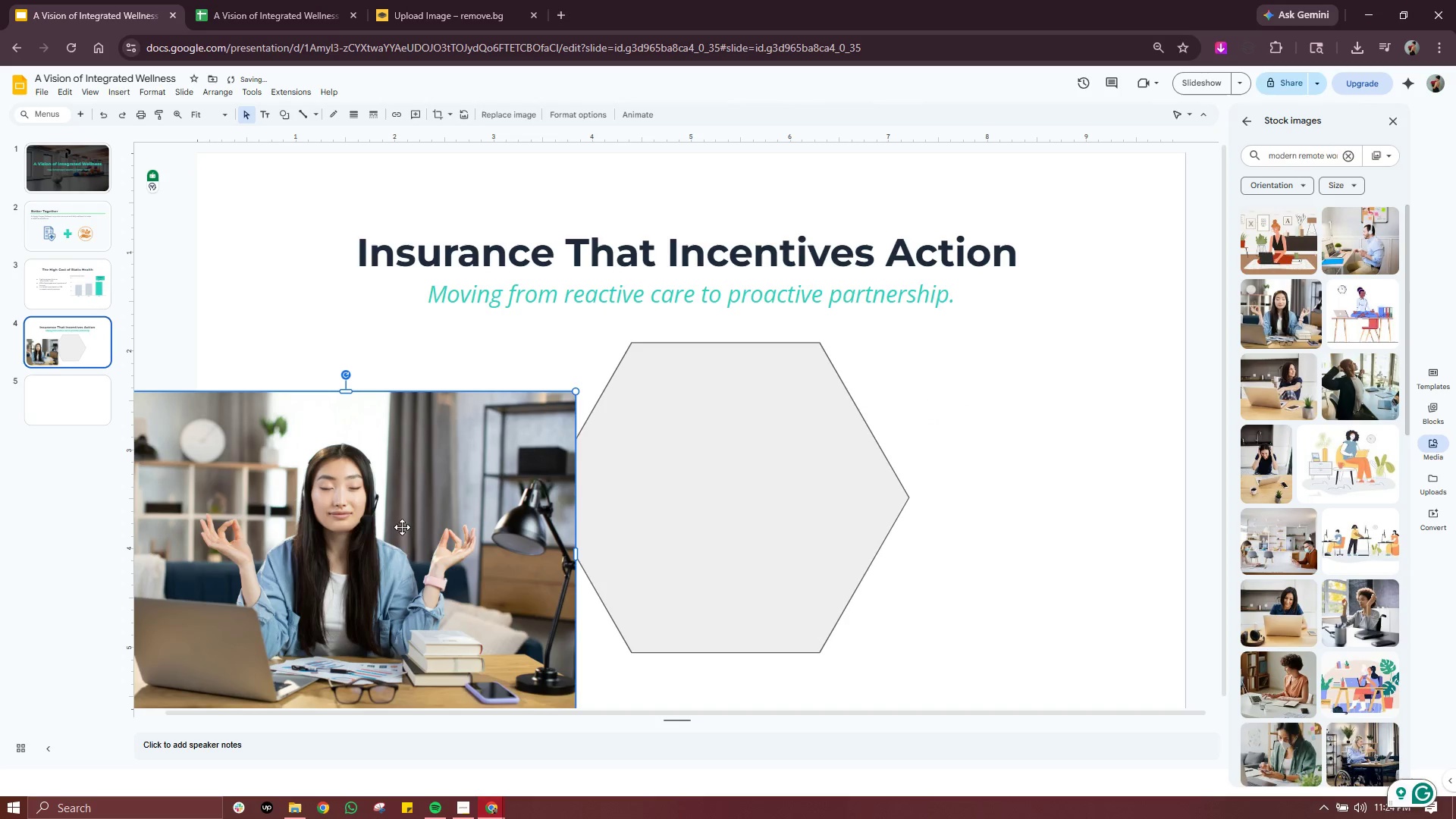 
left_click_drag(start_coordinate=[363, 529], to_coordinate=[384, 497])
 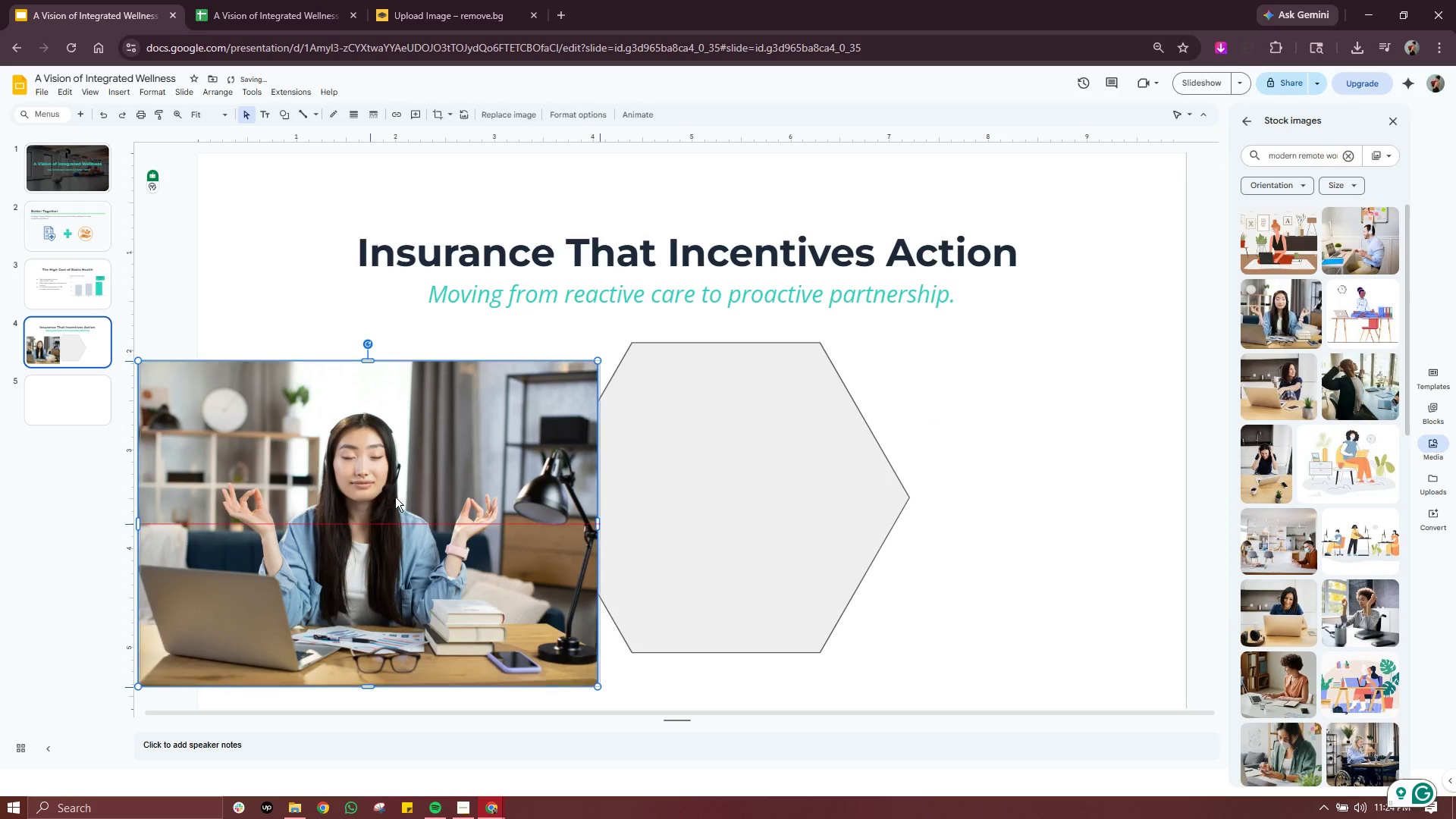 
left_click_drag(start_coordinate=[385, 497], to_coordinate=[790, 517])
 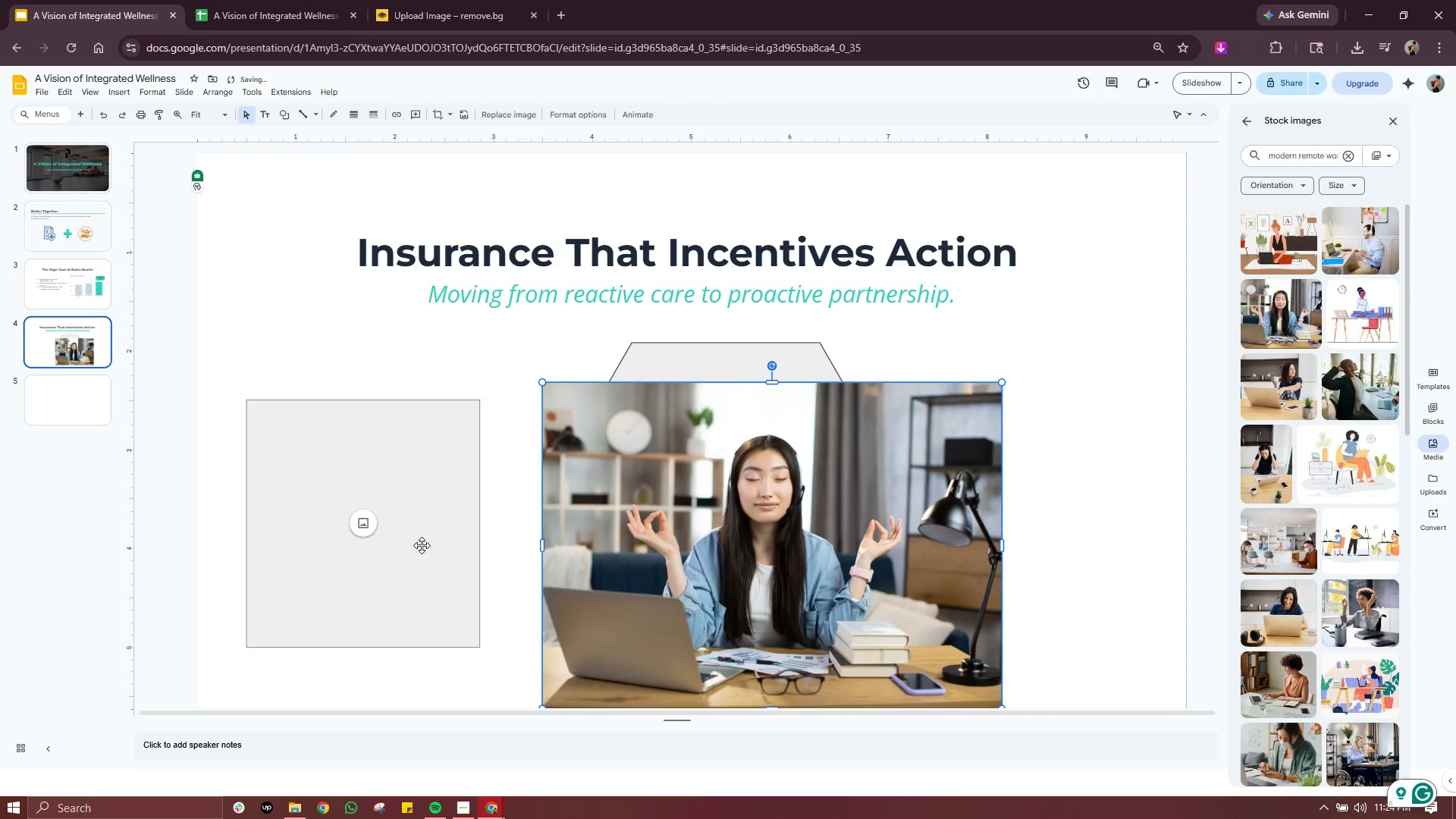 
left_click([421, 545])
 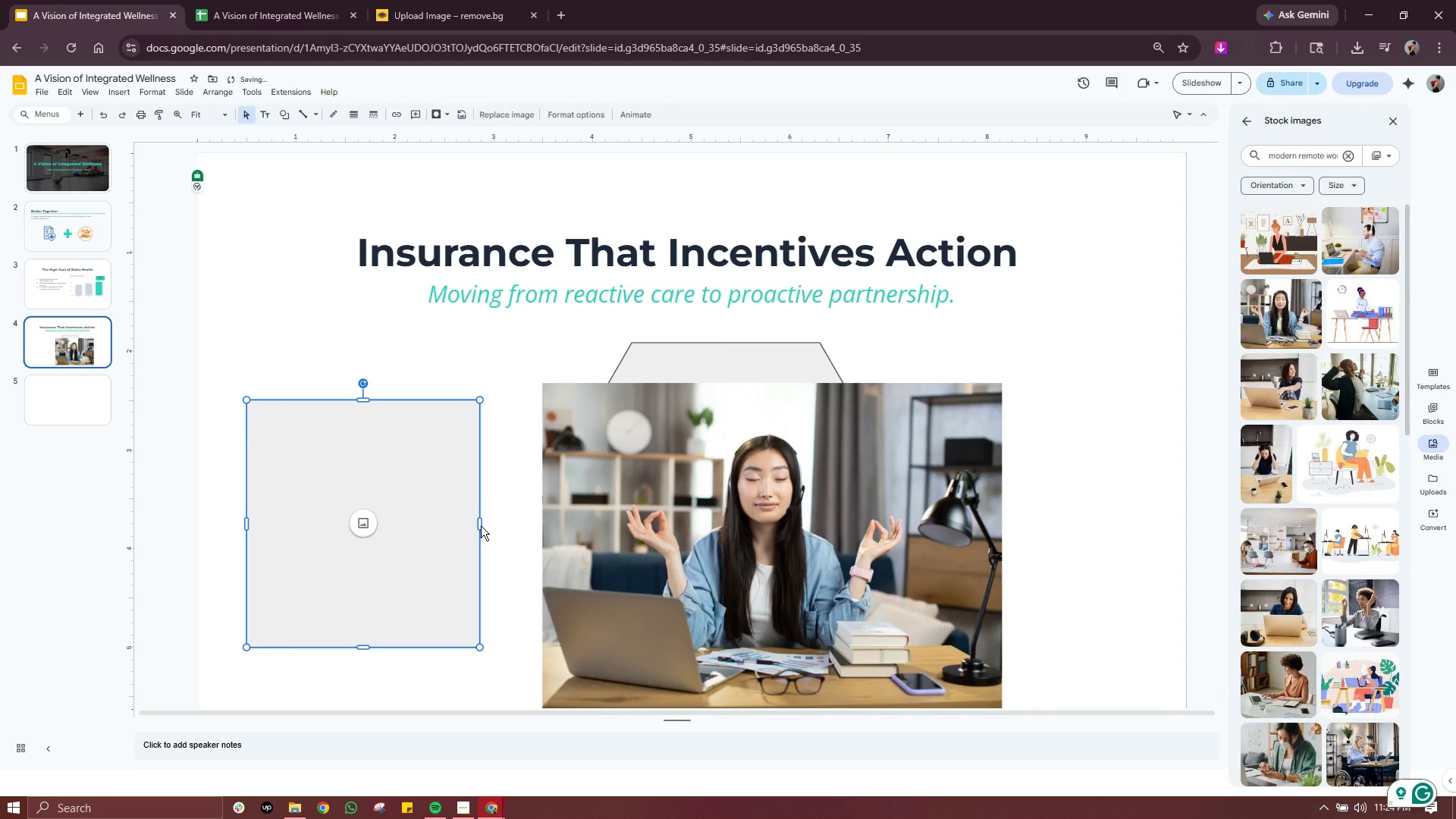 
left_click([481, 526])
 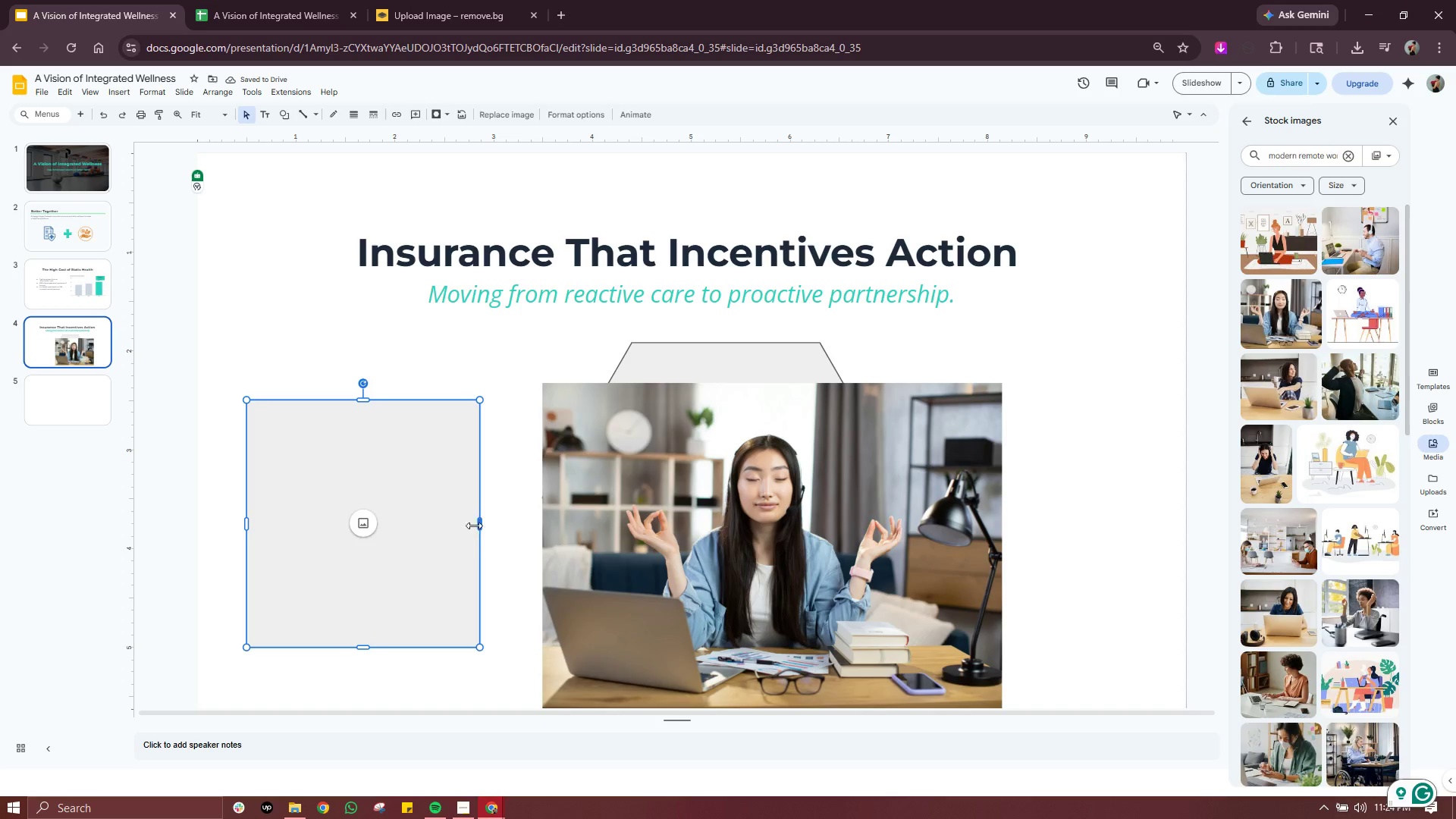 
left_click([466, 526])
 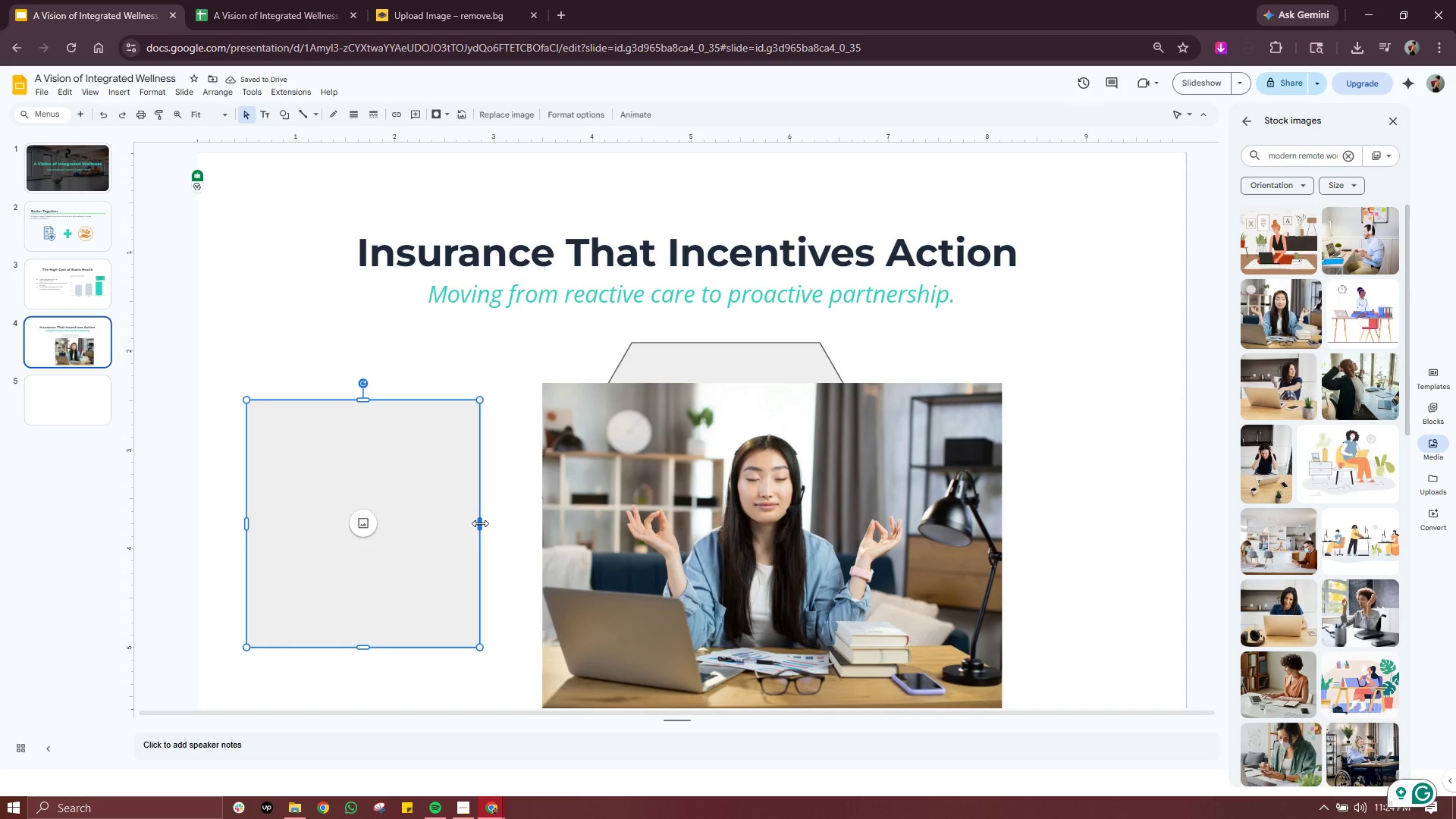 
left_click_drag(start_coordinate=[481, 523], to_coordinate=[614, 526])
 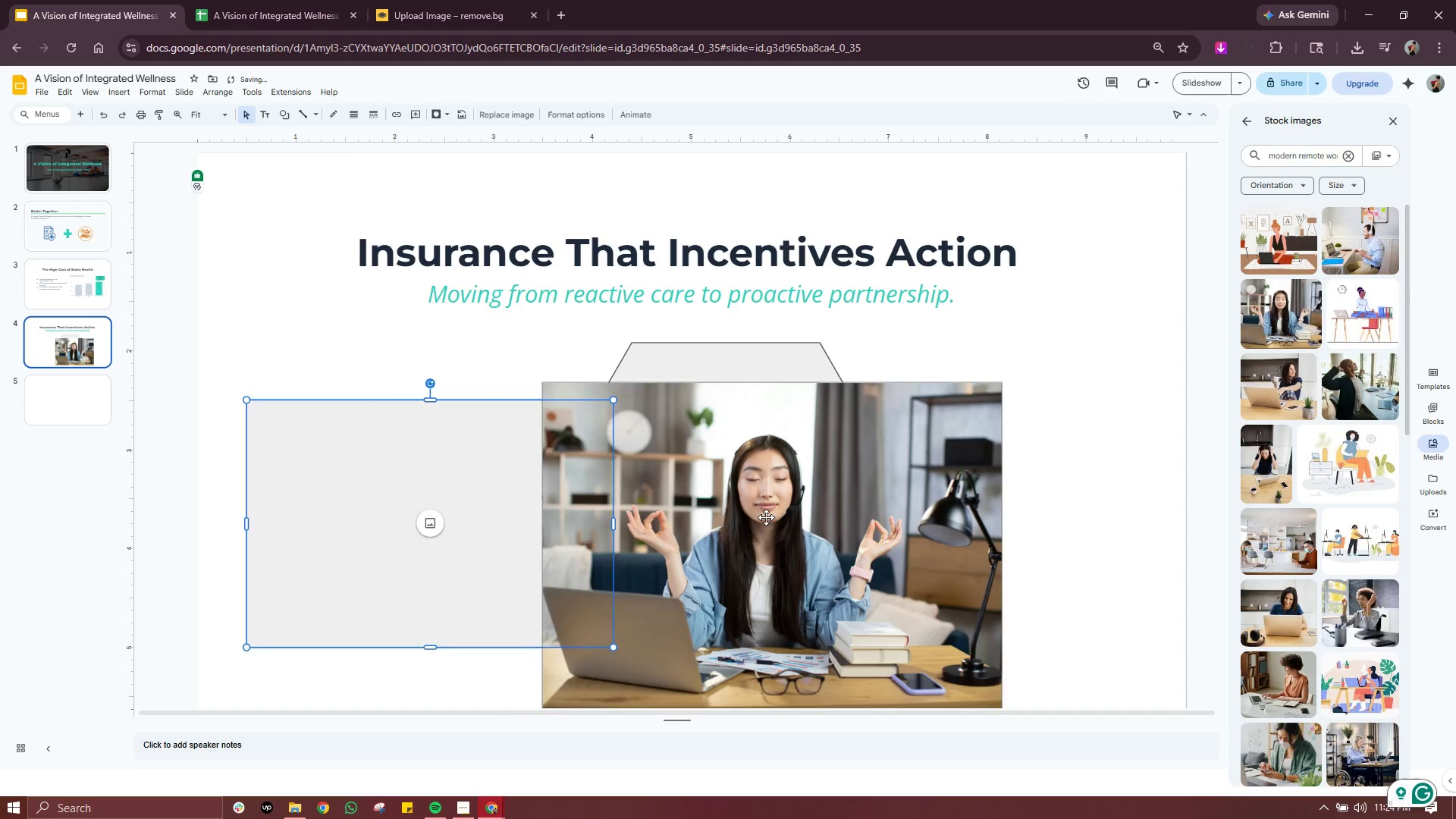 
left_click_drag(start_coordinate=[766, 517], to_coordinate=[503, 528])
 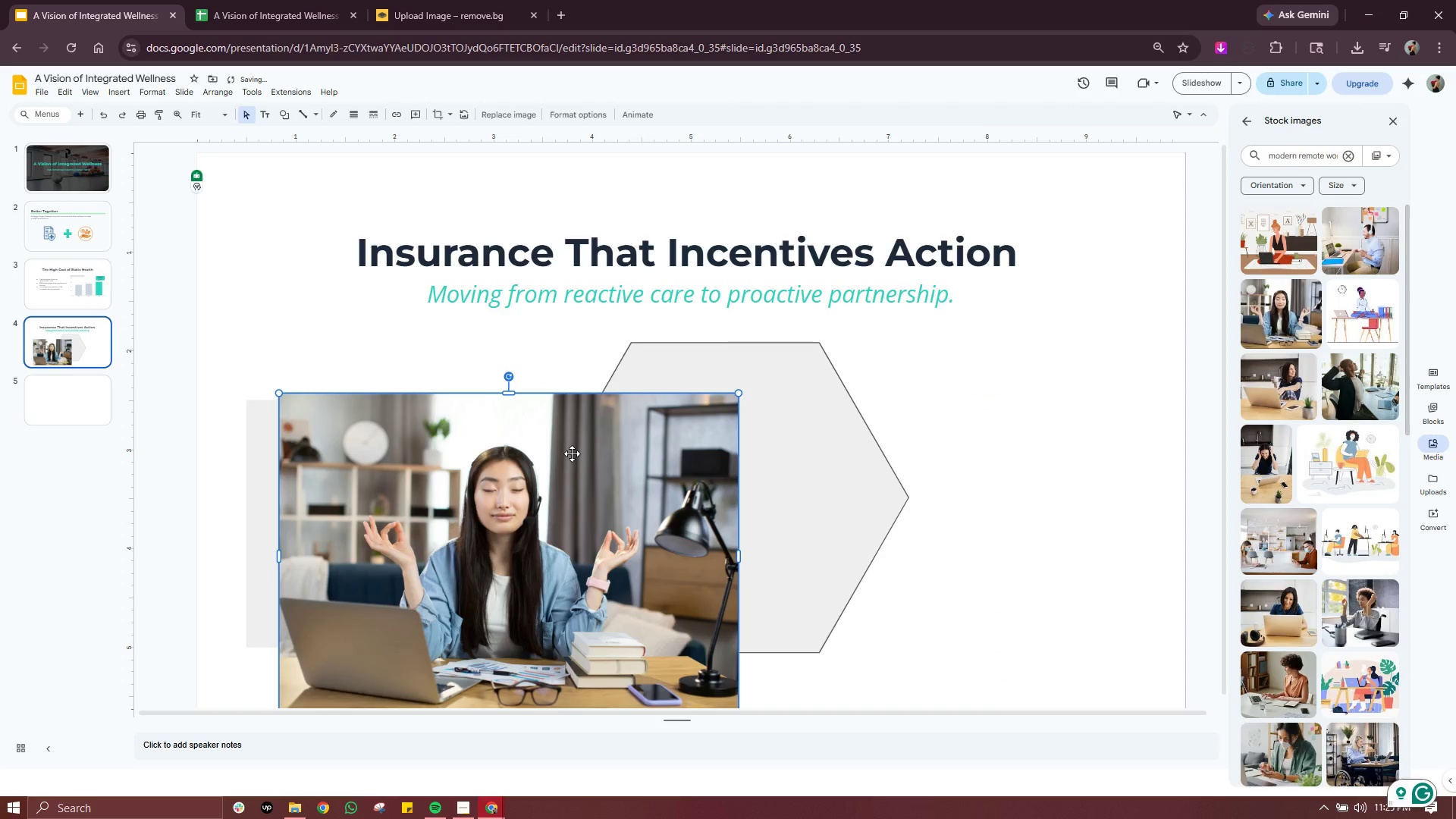 
key(Delete)
 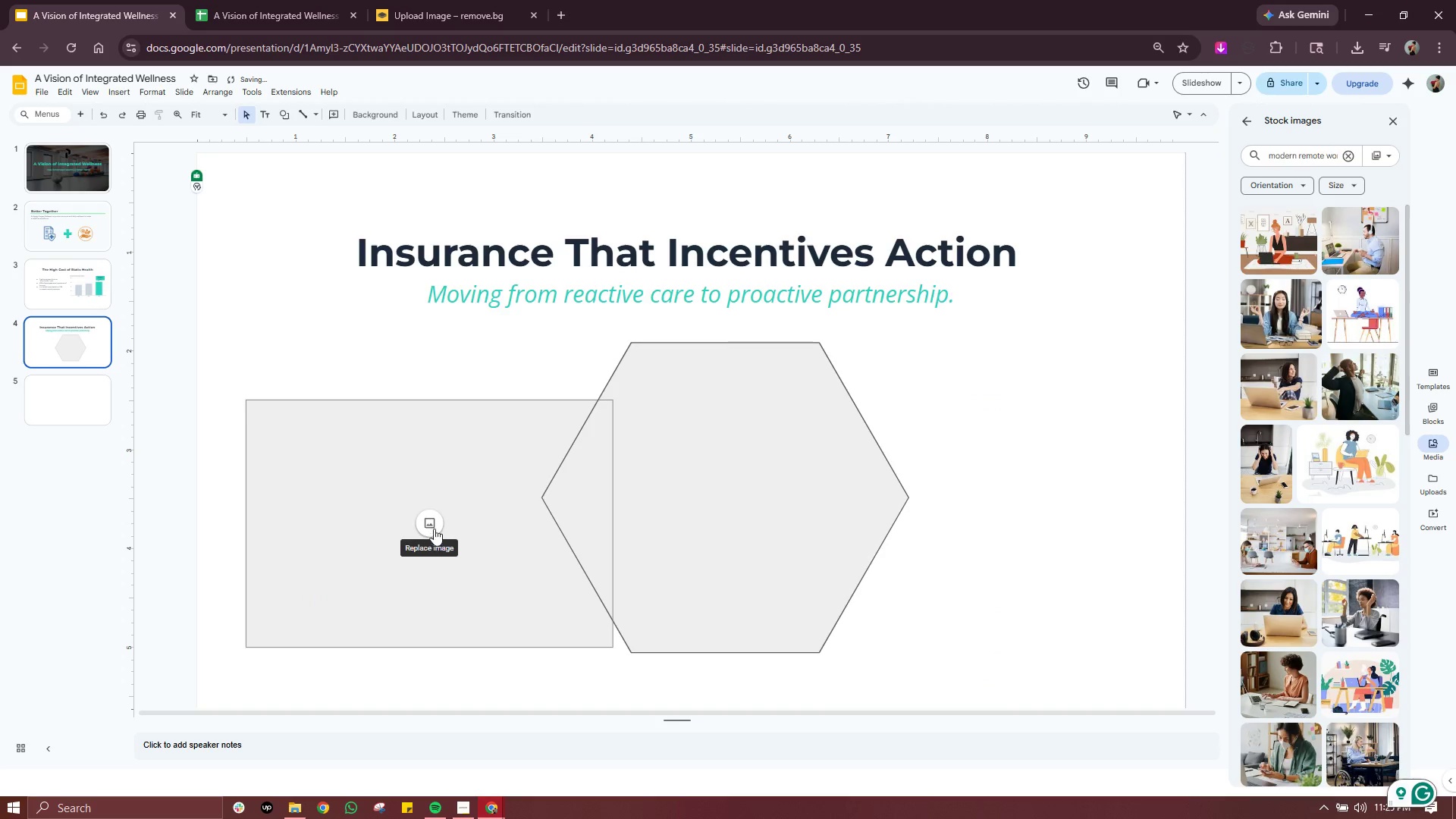 
left_click([437, 527])
 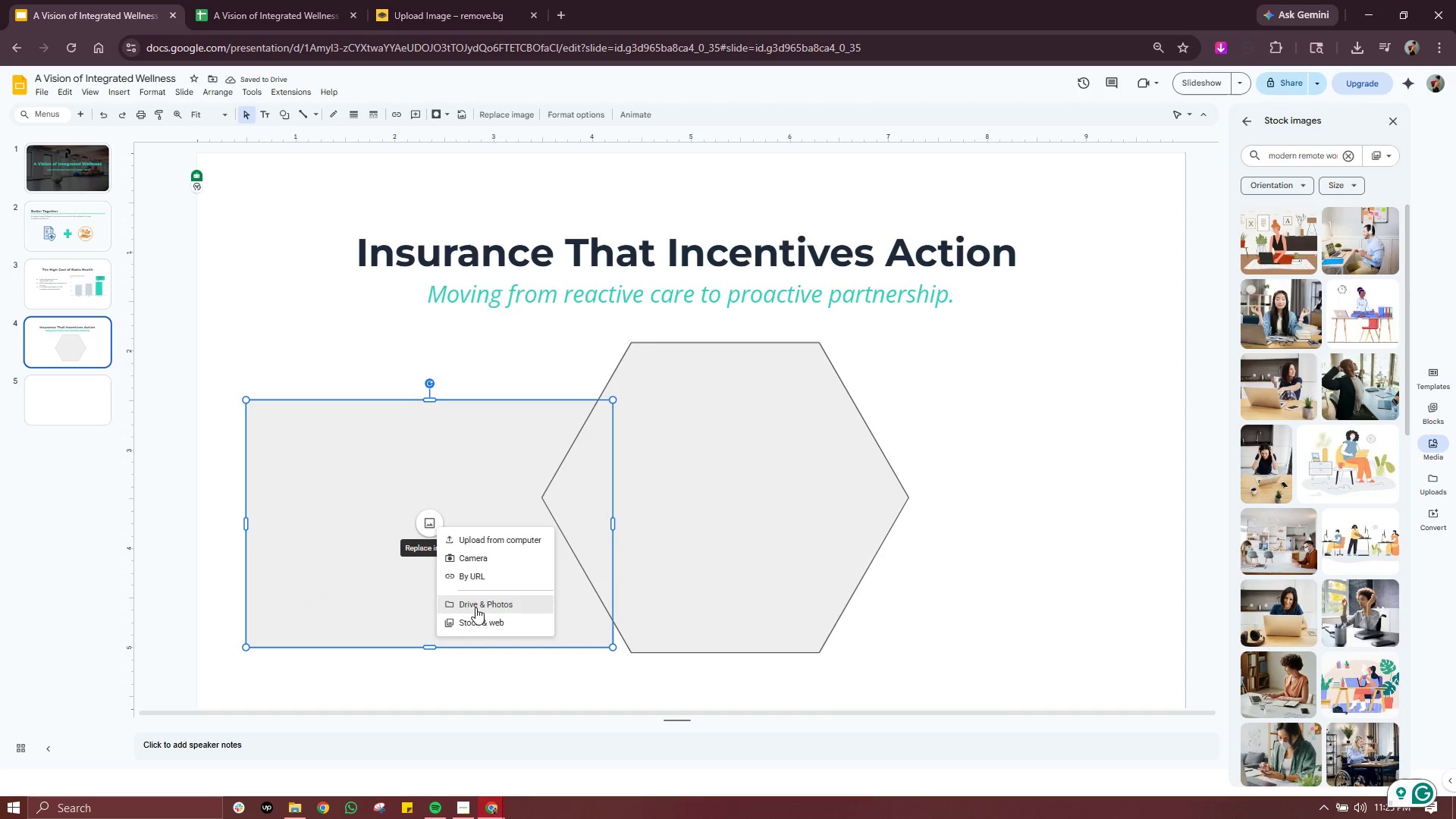 
left_click([484, 626])
 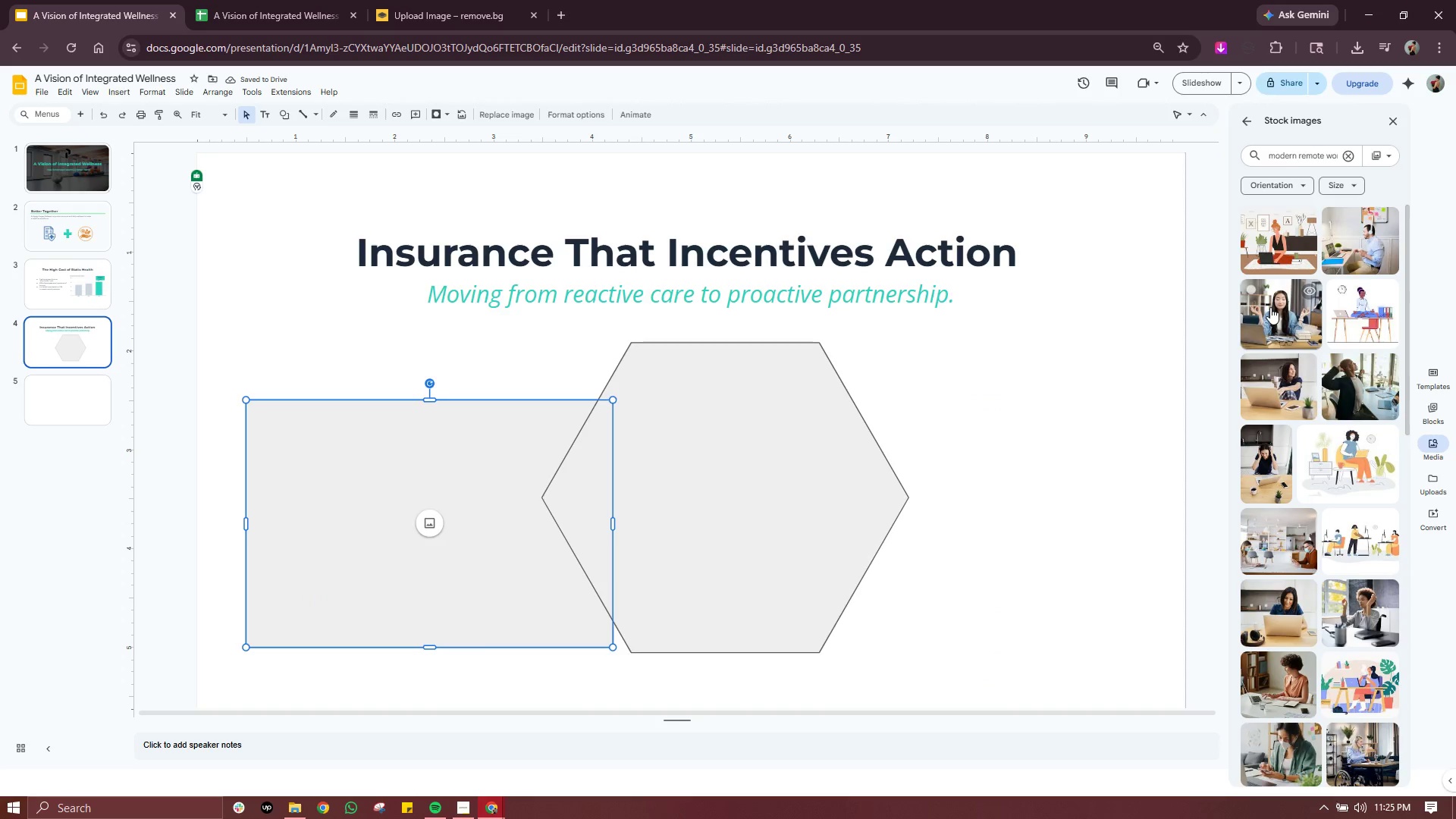 
left_click([1270, 307])
 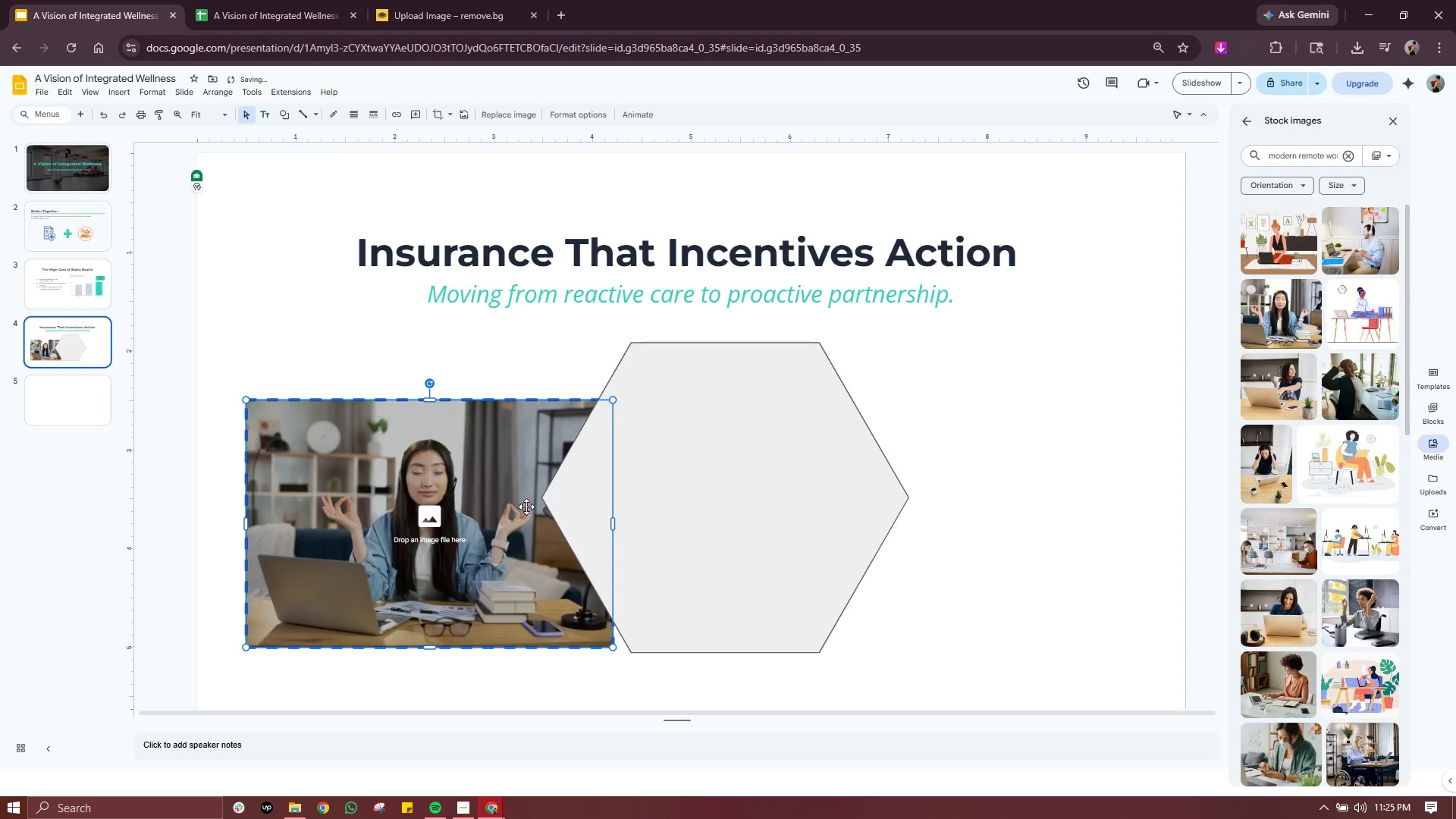 
left_click([758, 504])
 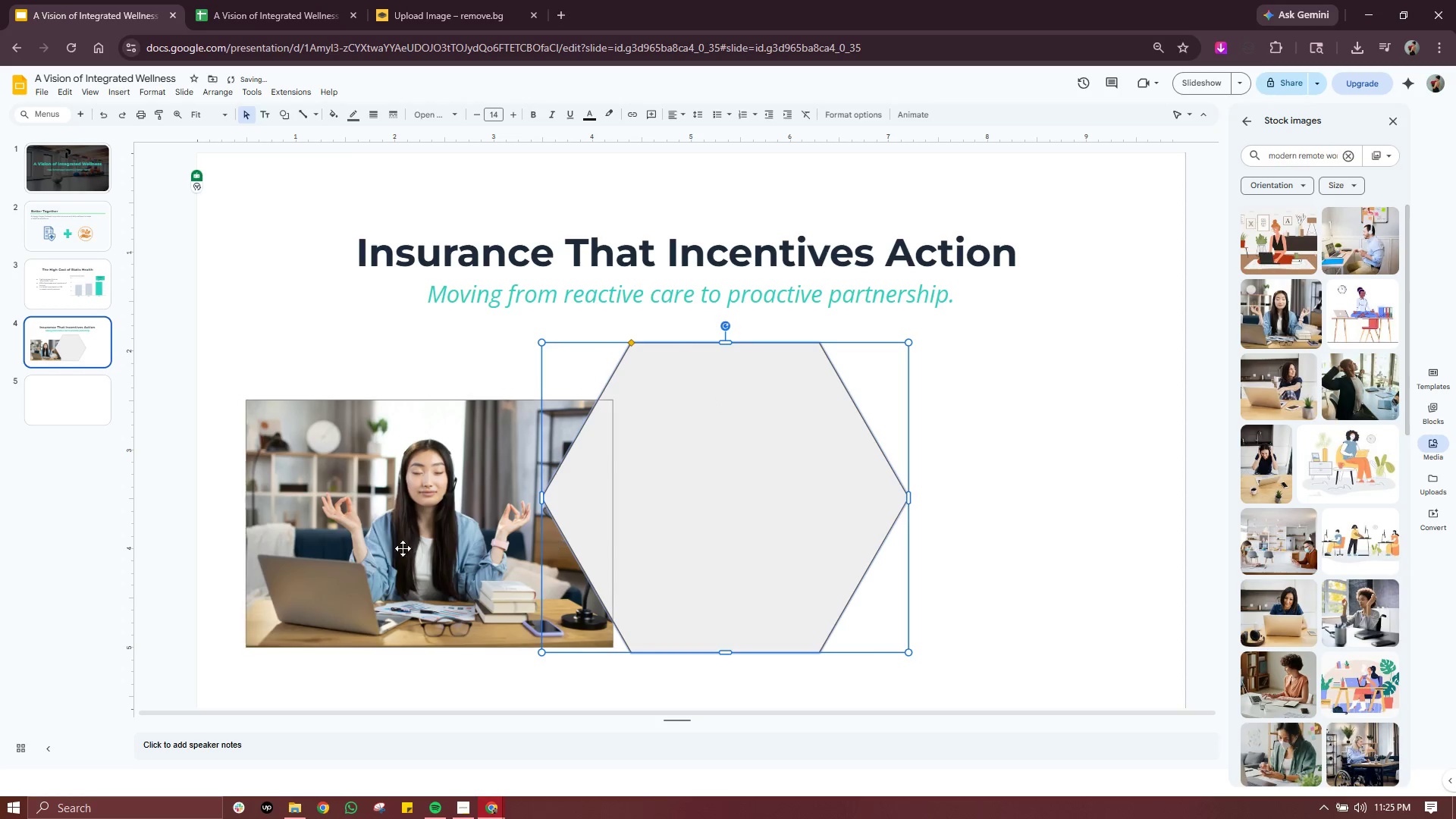 
left_click_drag(start_coordinate=[328, 549], to_coordinate=[625, 537])
 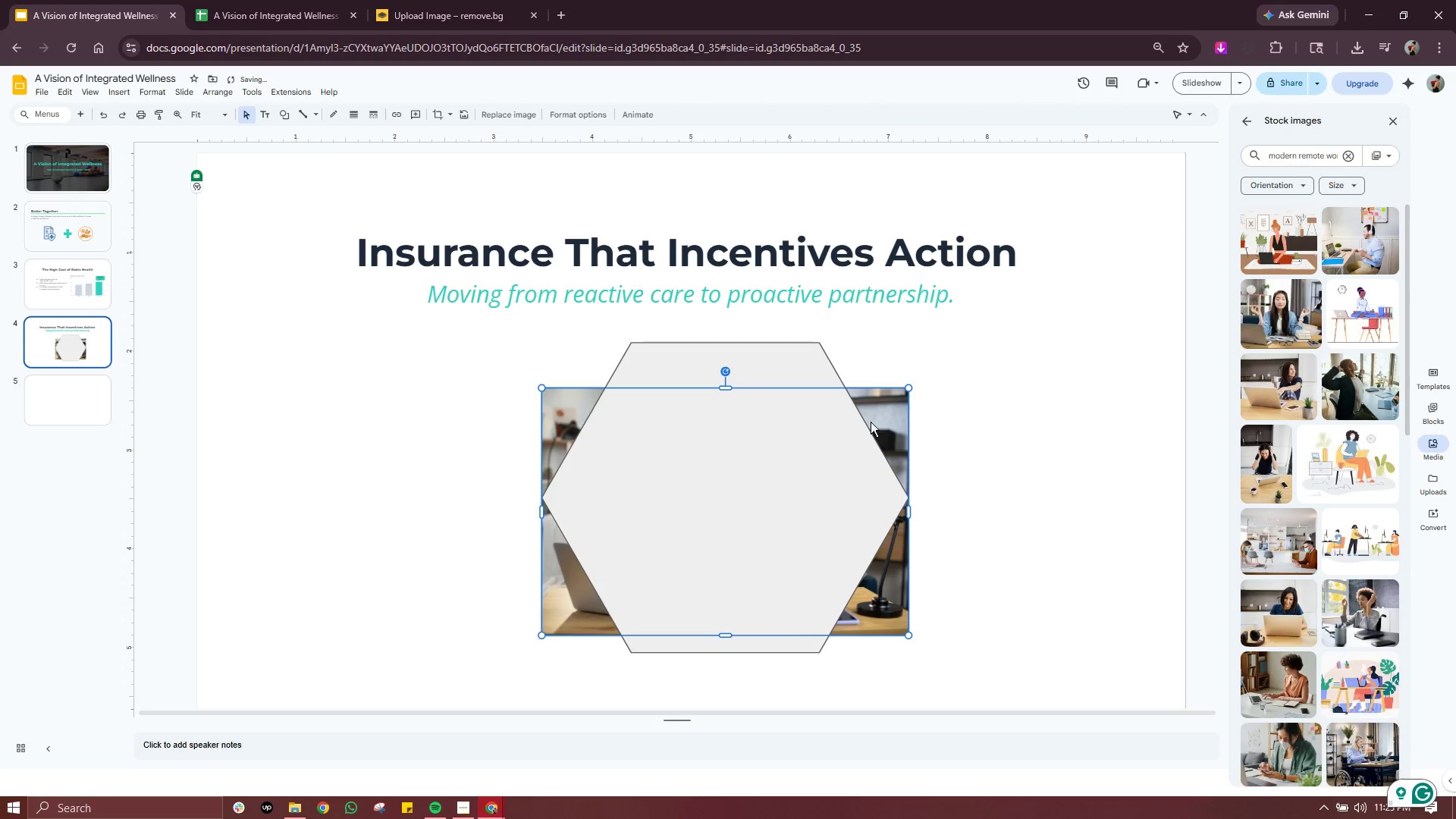 
right_click([885, 413])
 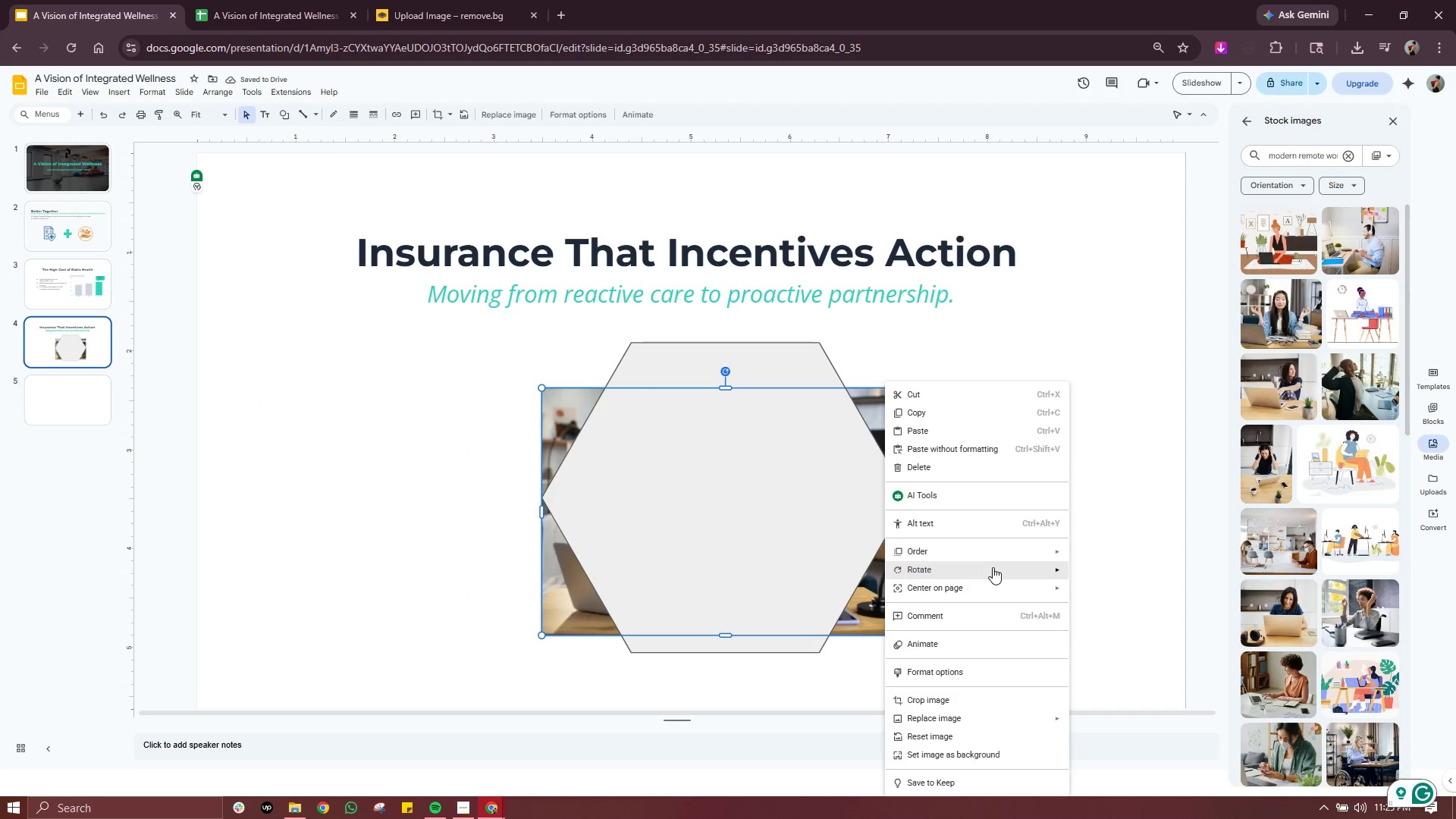 
left_click([1006, 557])
 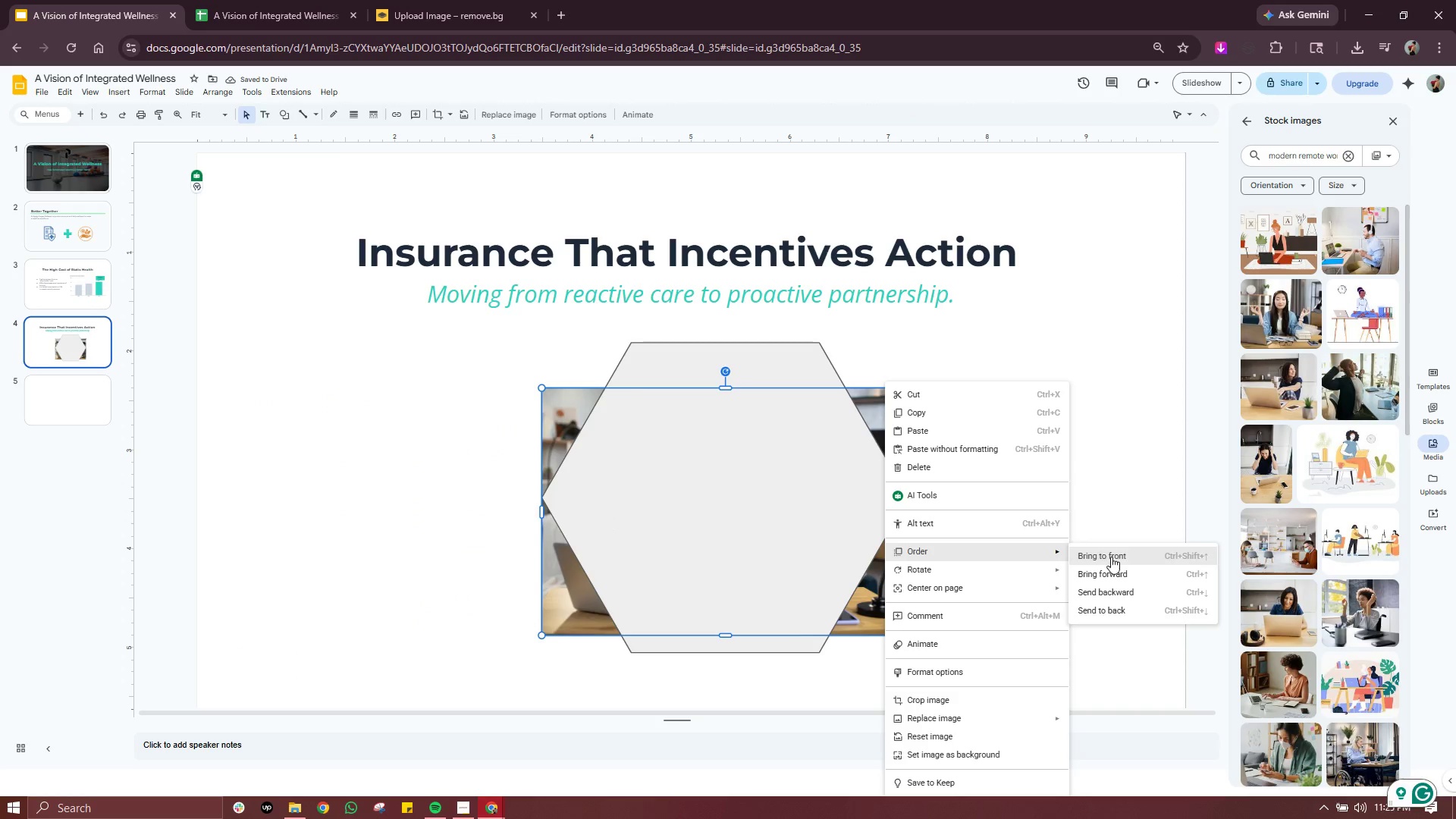 
left_click([1111, 557])
 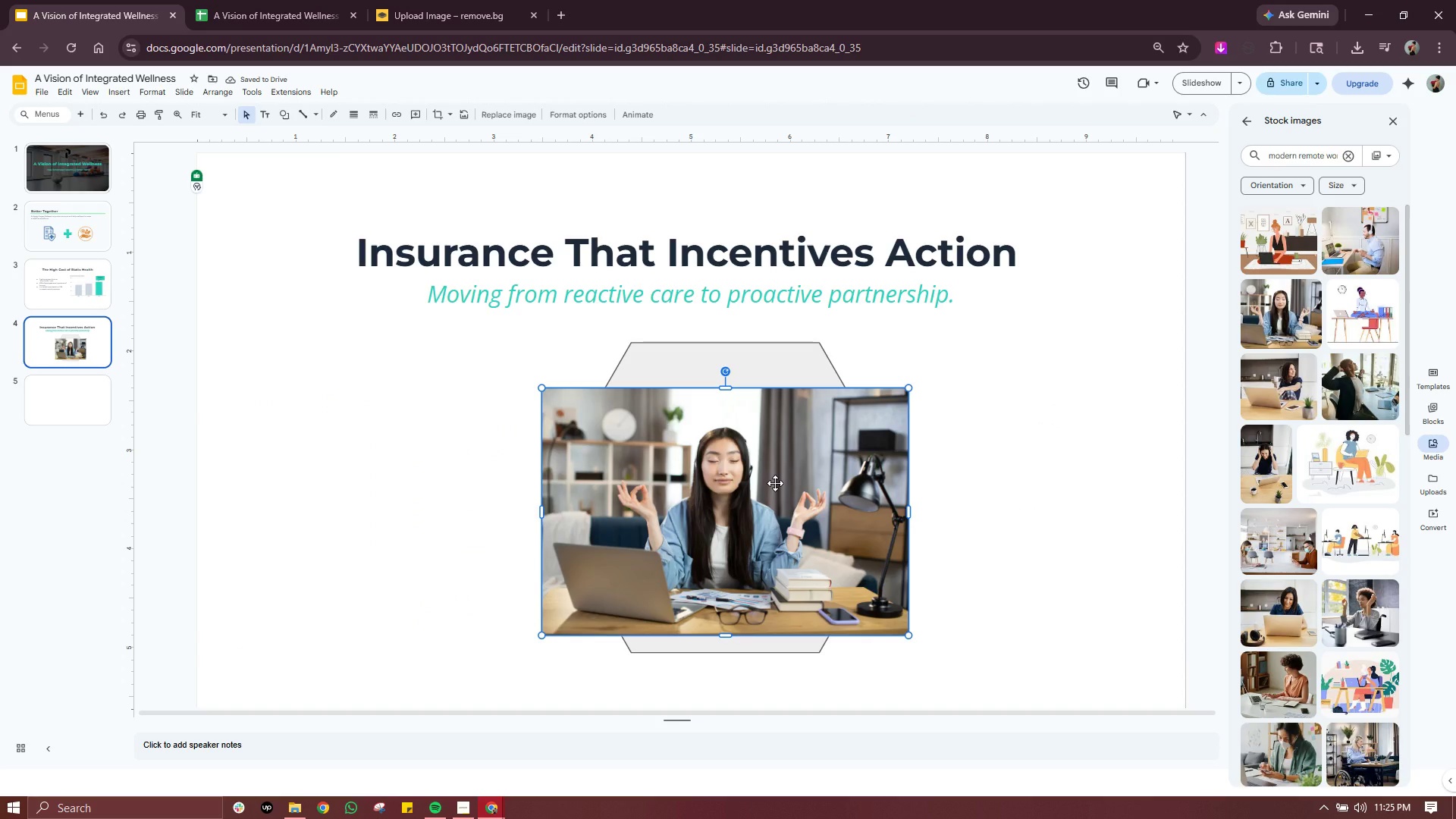 
left_click_drag(start_coordinate=[697, 485], to_coordinate=[692, 473])
 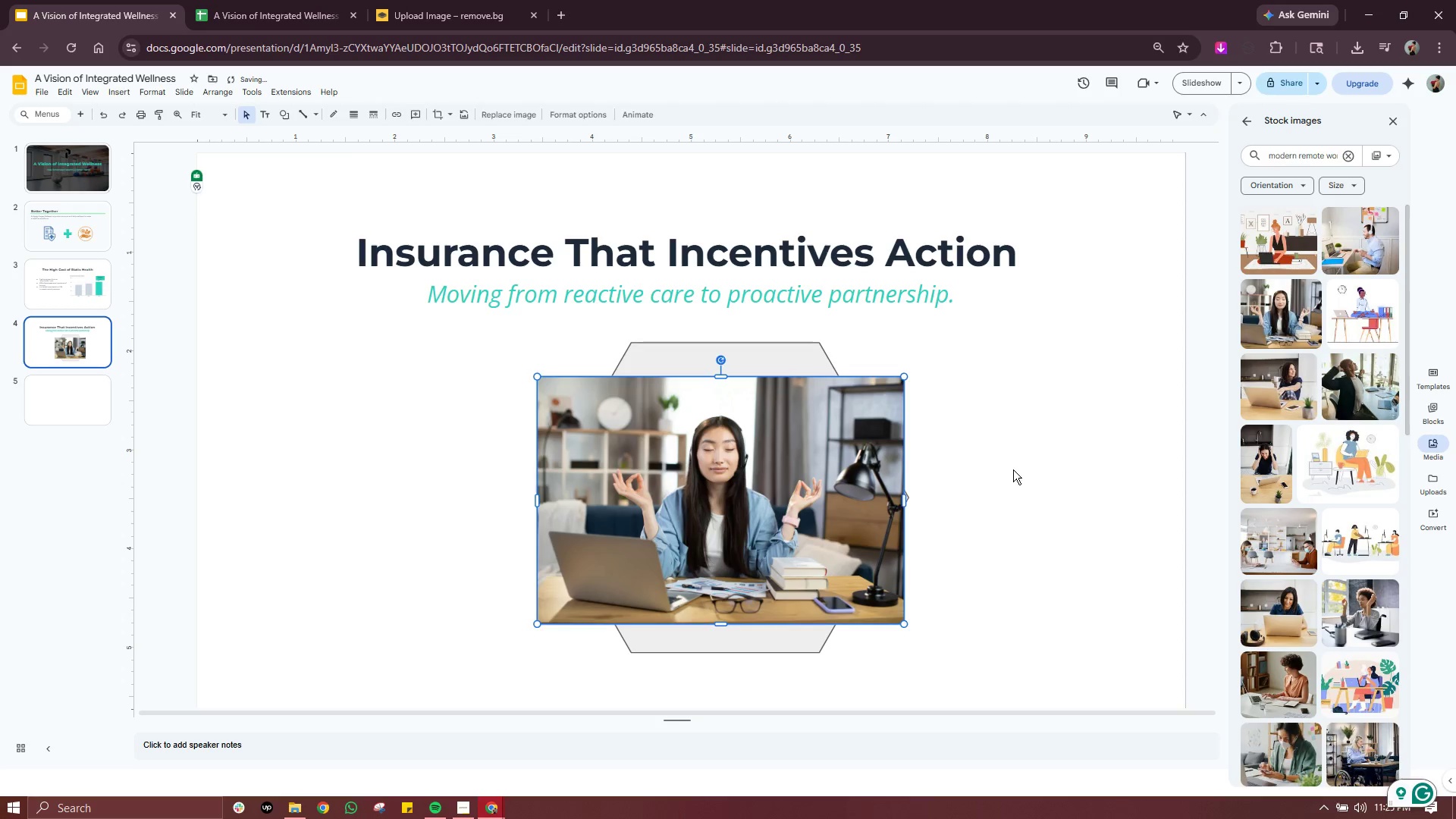 
left_click([1026, 467])
 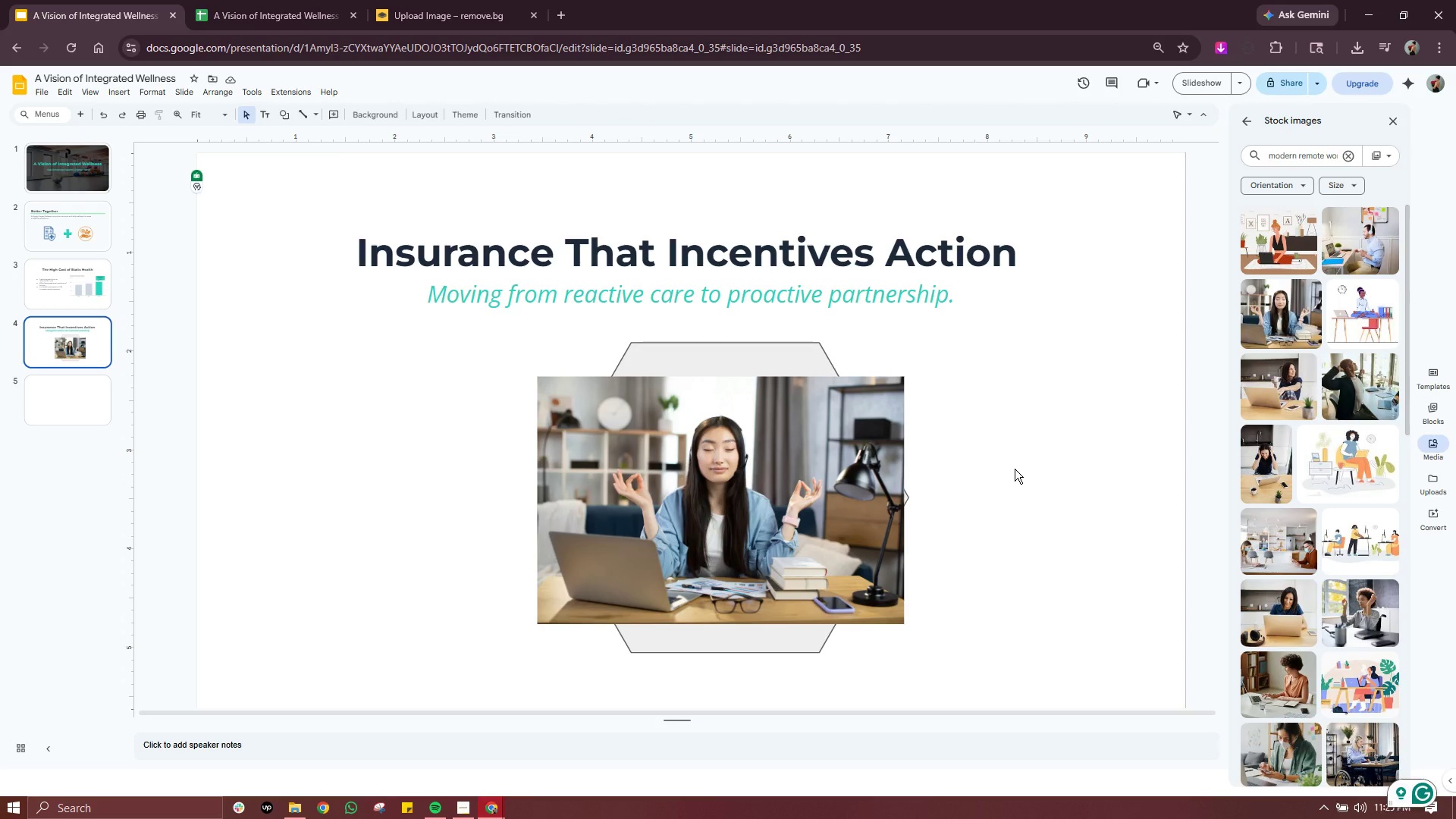 
wait(9.67)
 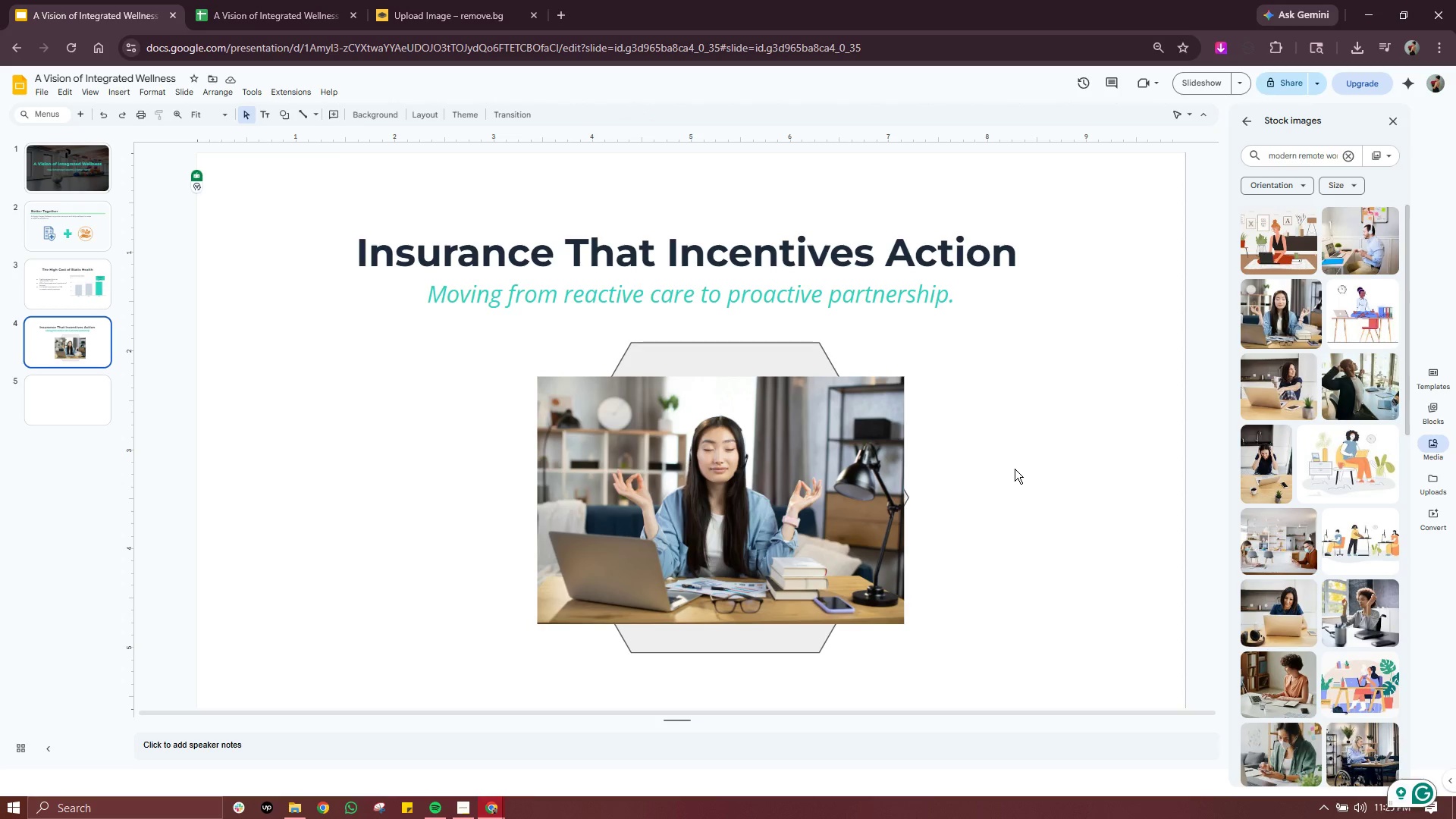 
left_click([843, 435])
 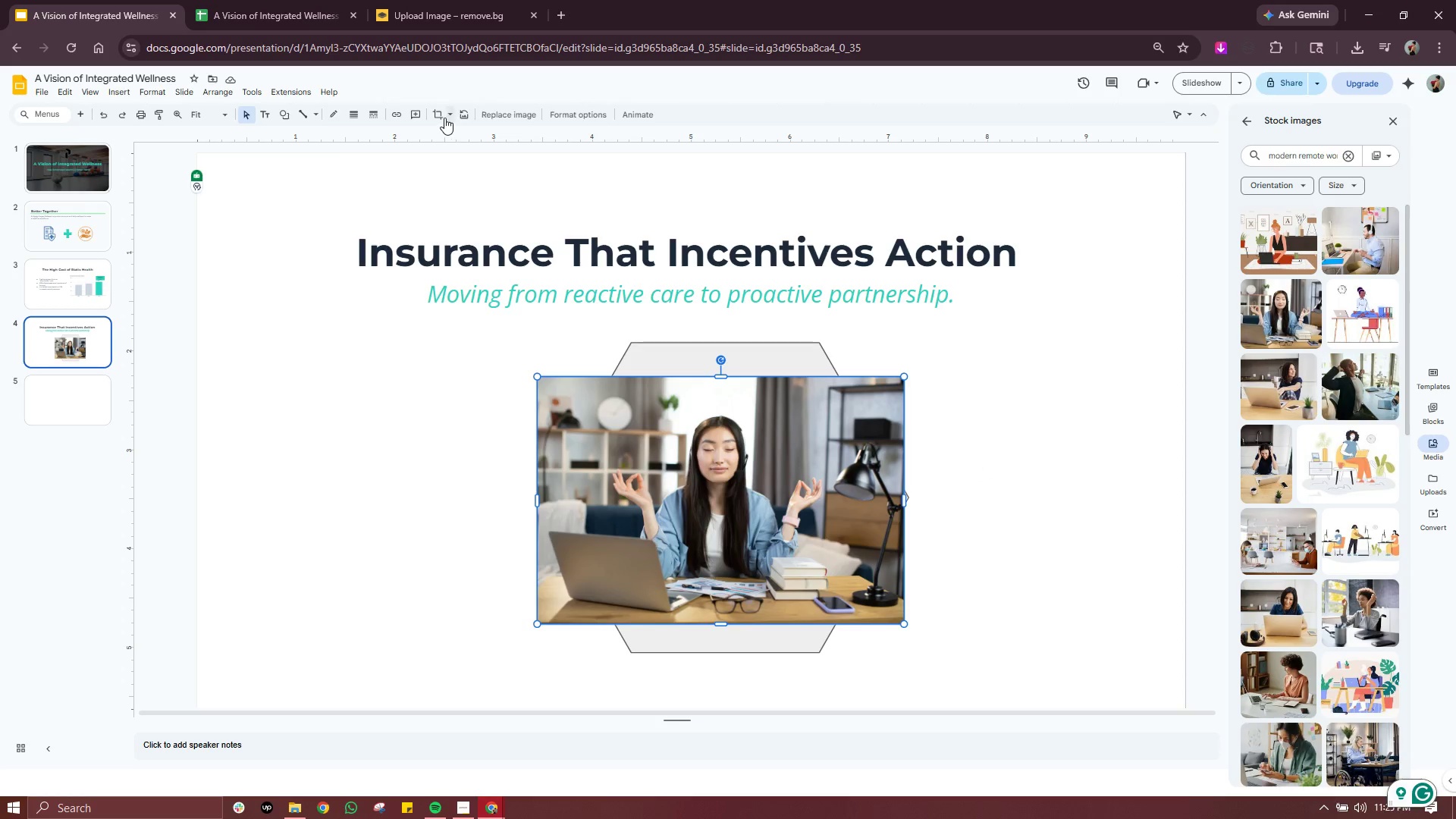 
left_click([449, 116])
 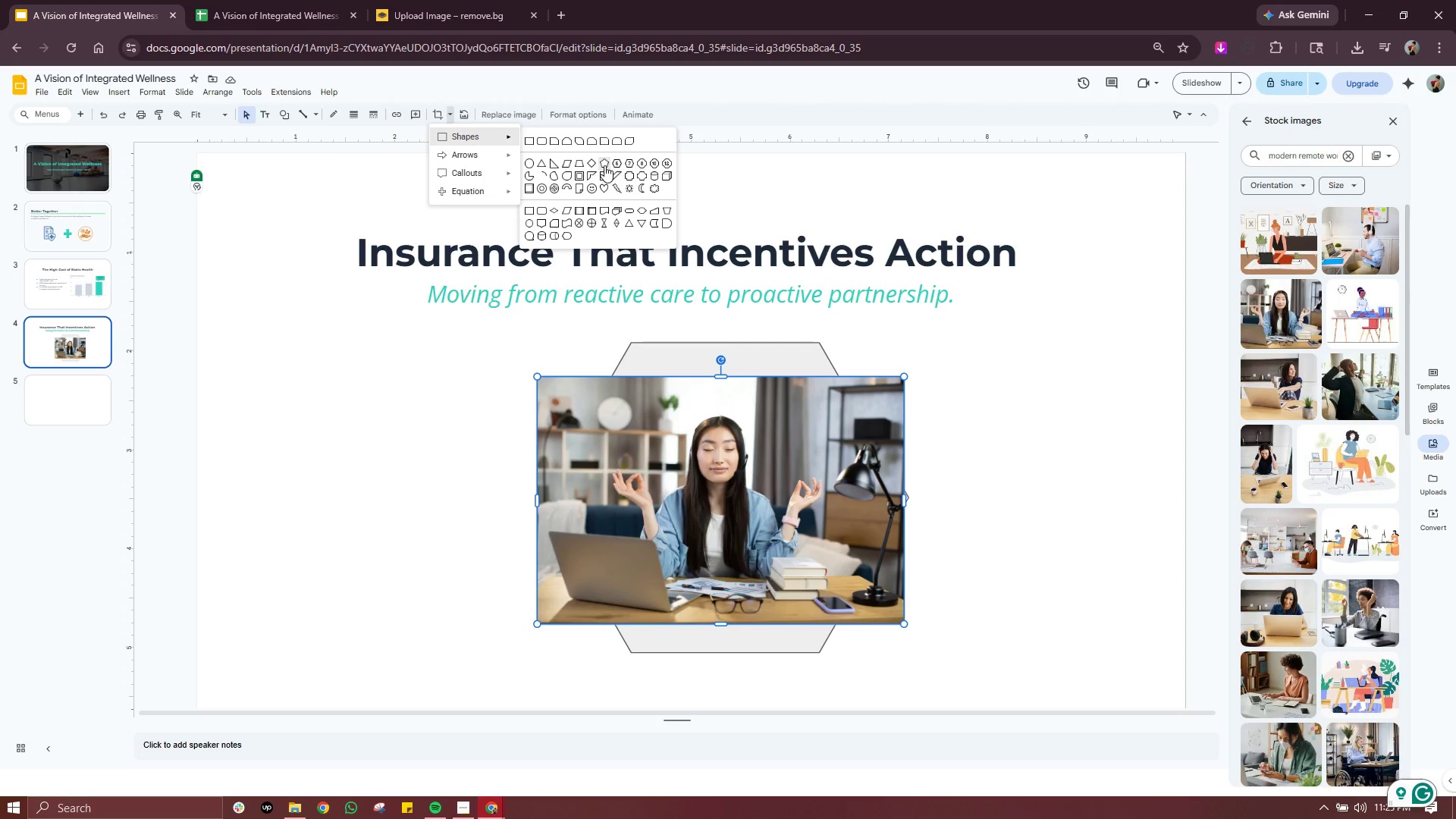 
wait(5.66)
 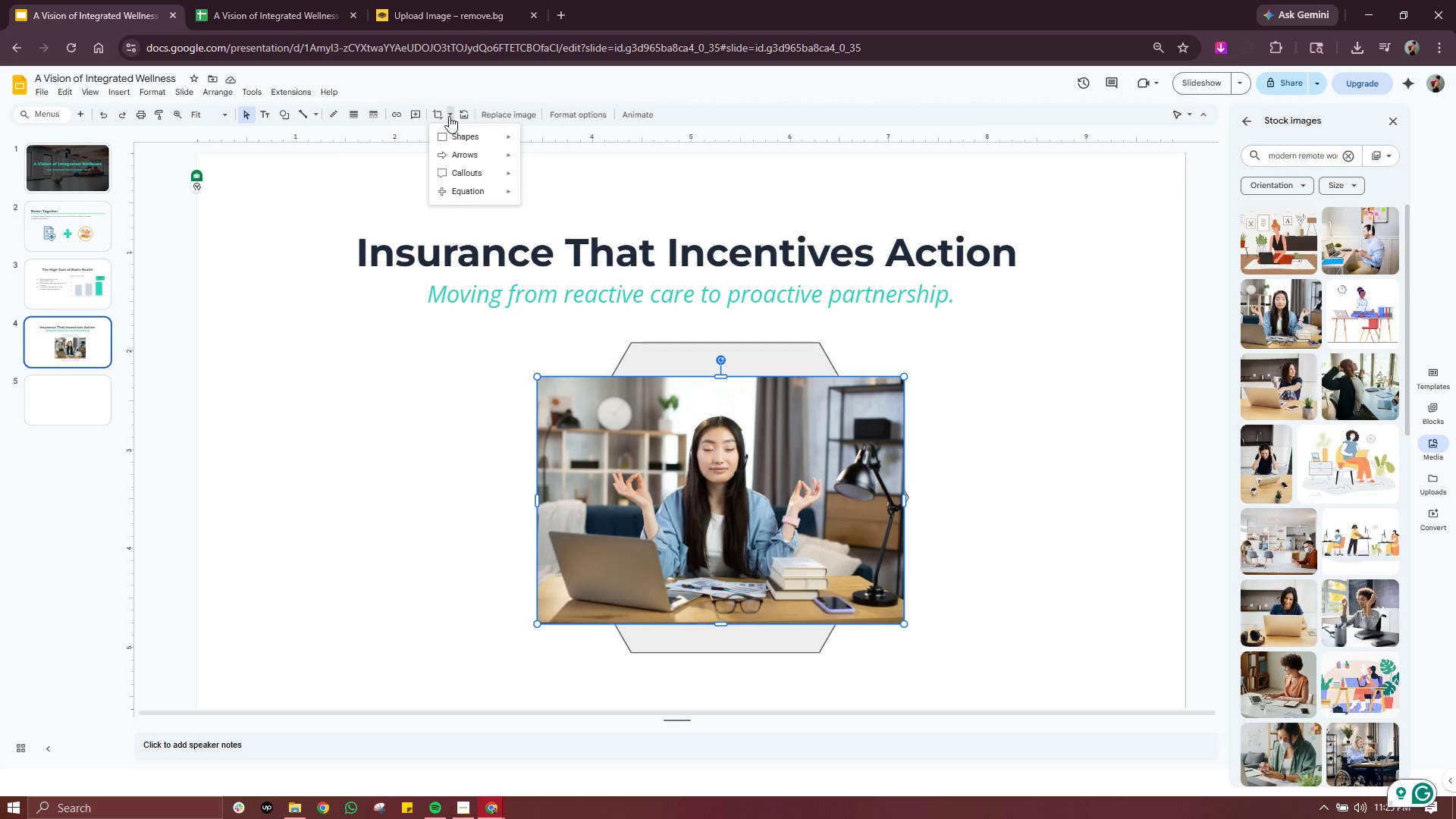 
left_click([613, 162])
 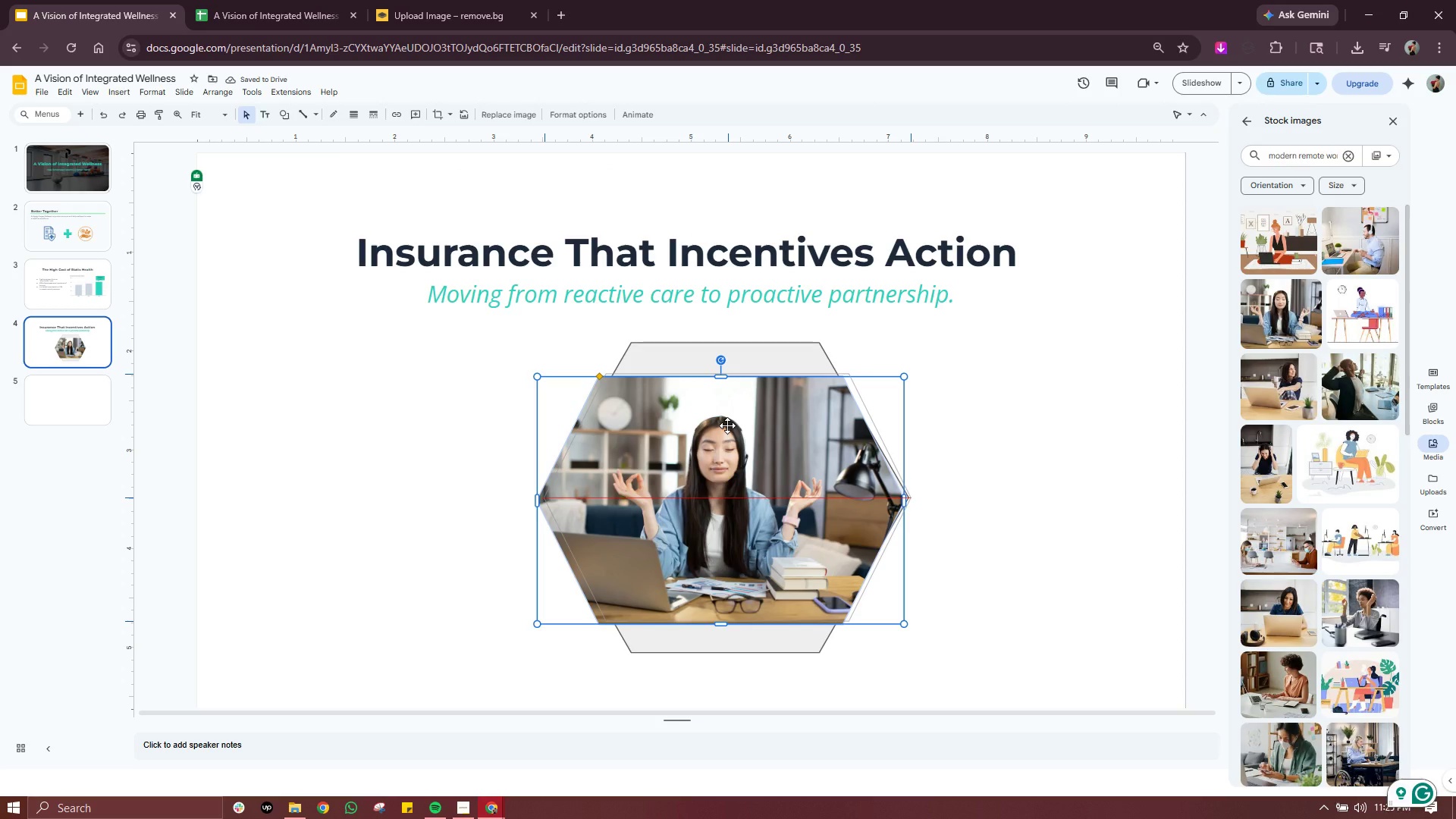 
wait(5.89)
 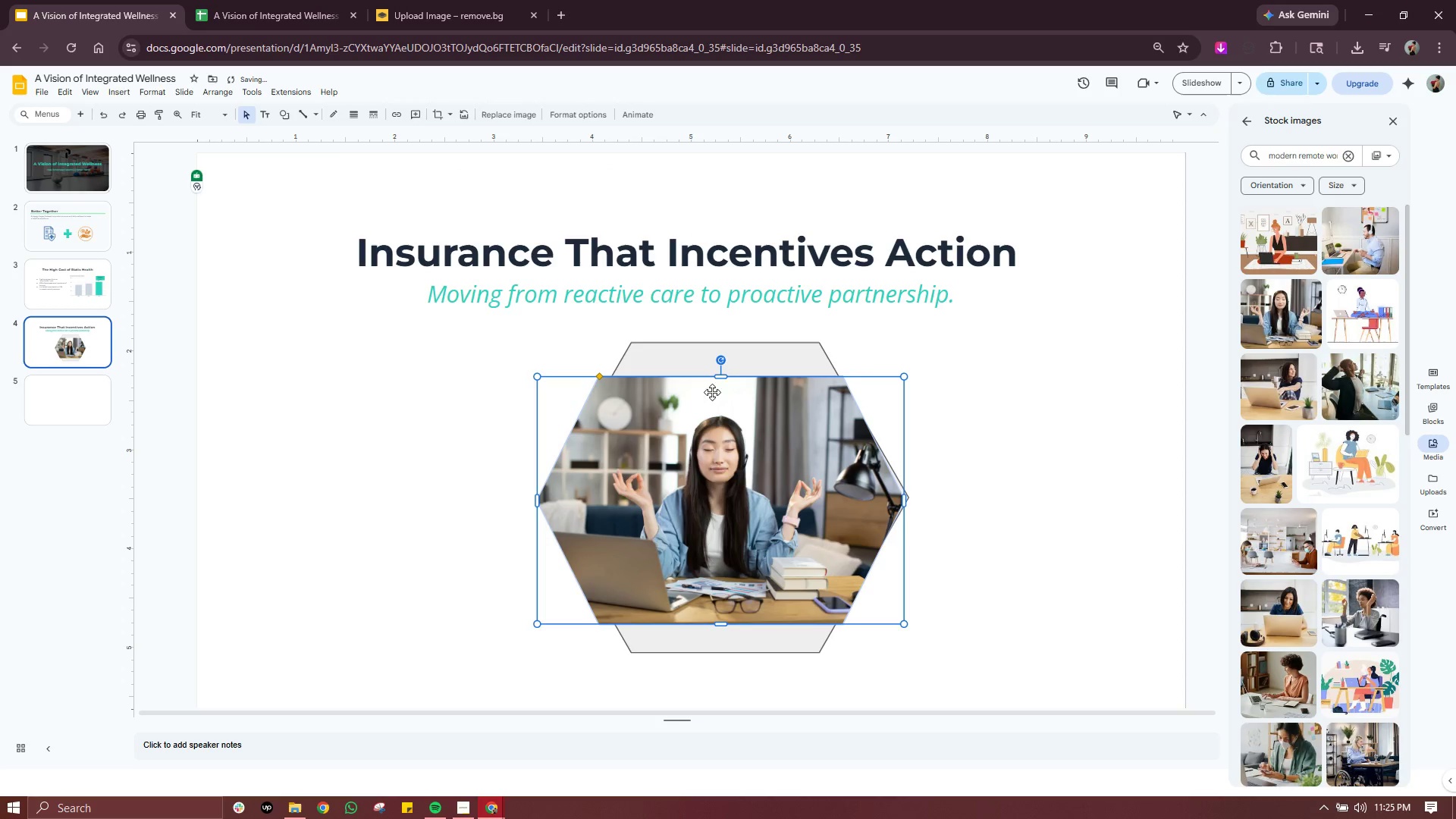 
double_click([736, 423])
 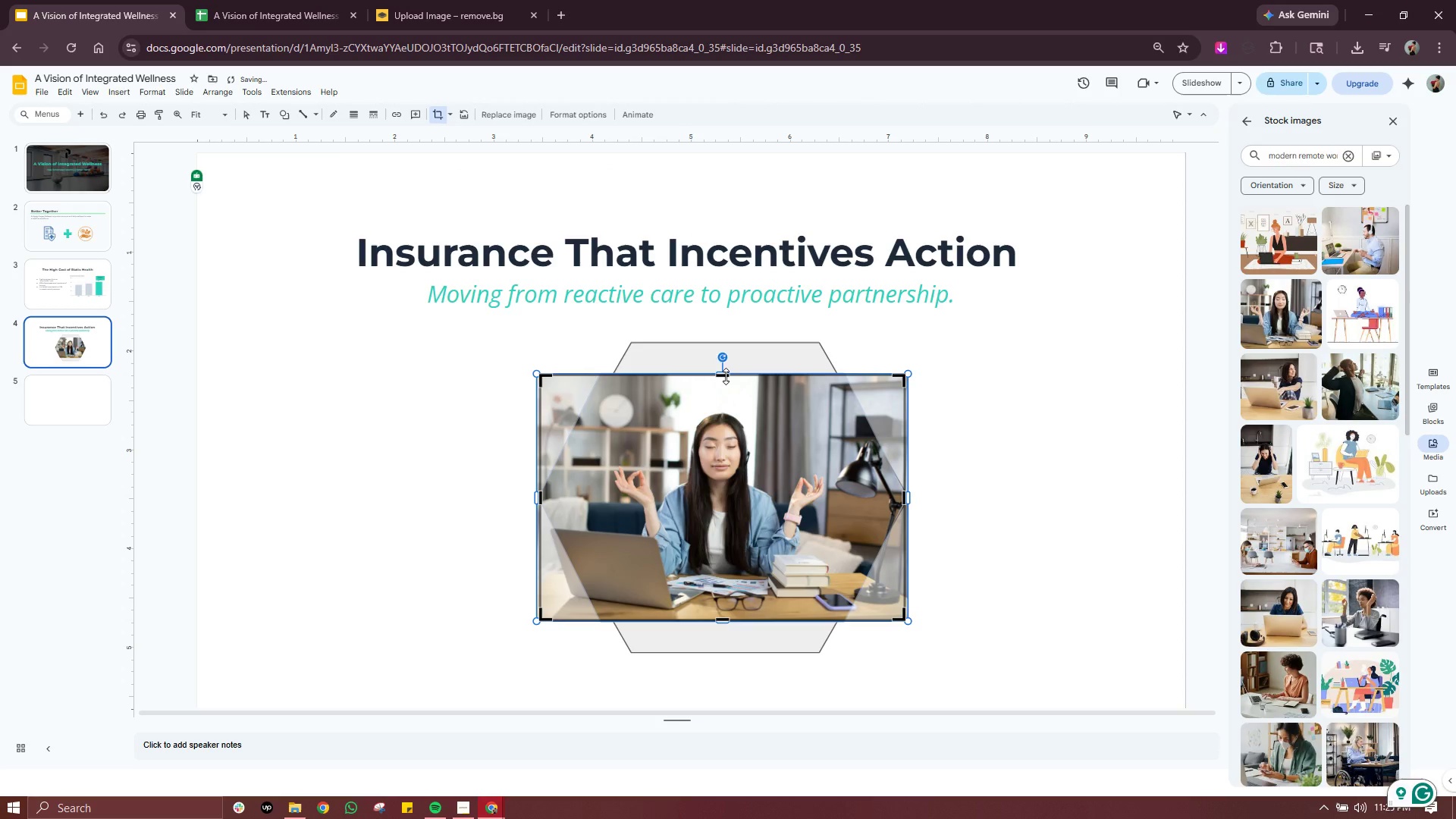 
left_click_drag(start_coordinate=[726, 376], to_coordinate=[725, 343])
 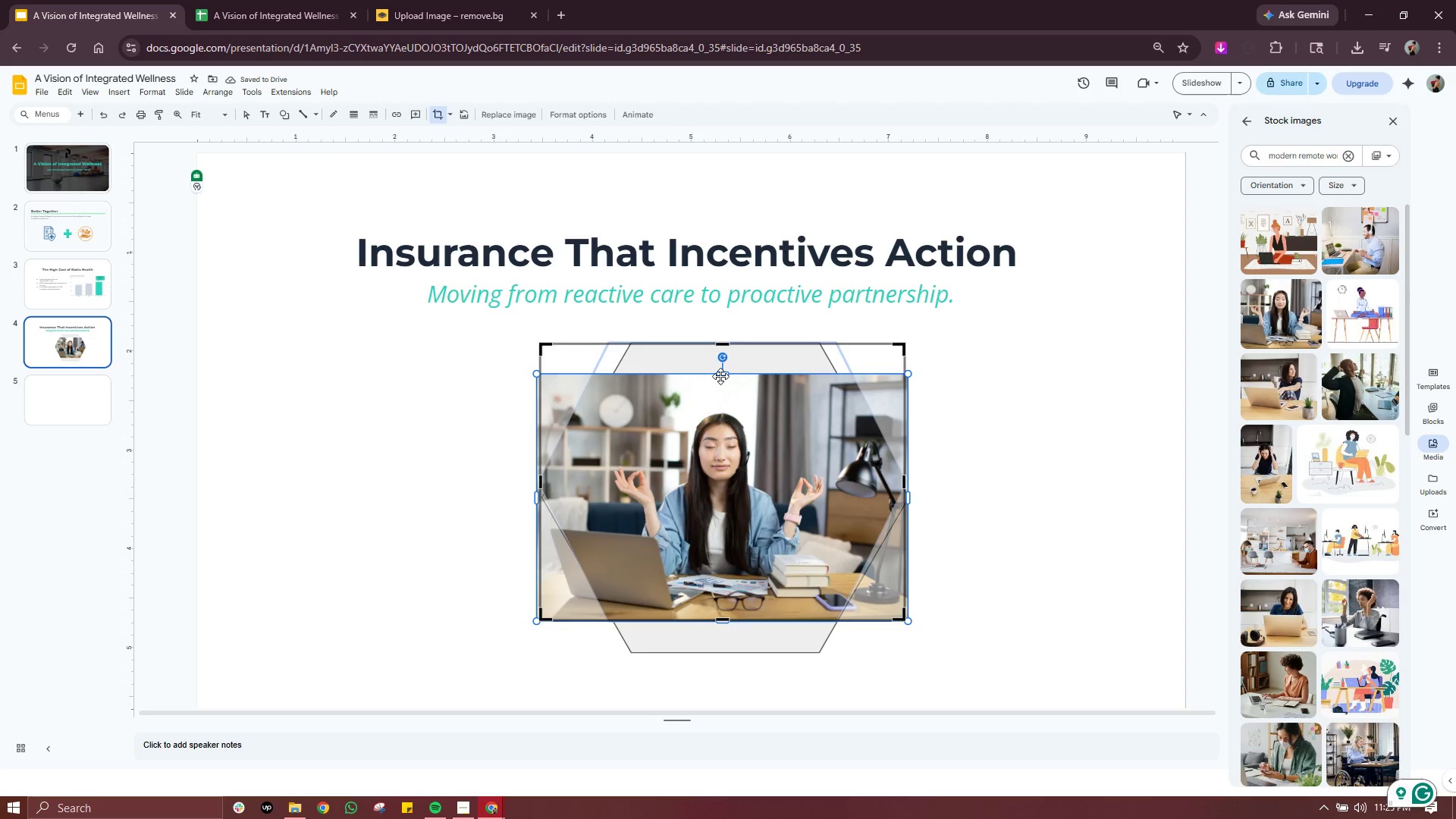 
left_click_drag(start_coordinate=[720, 373], to_coordinate=[721, 343])
 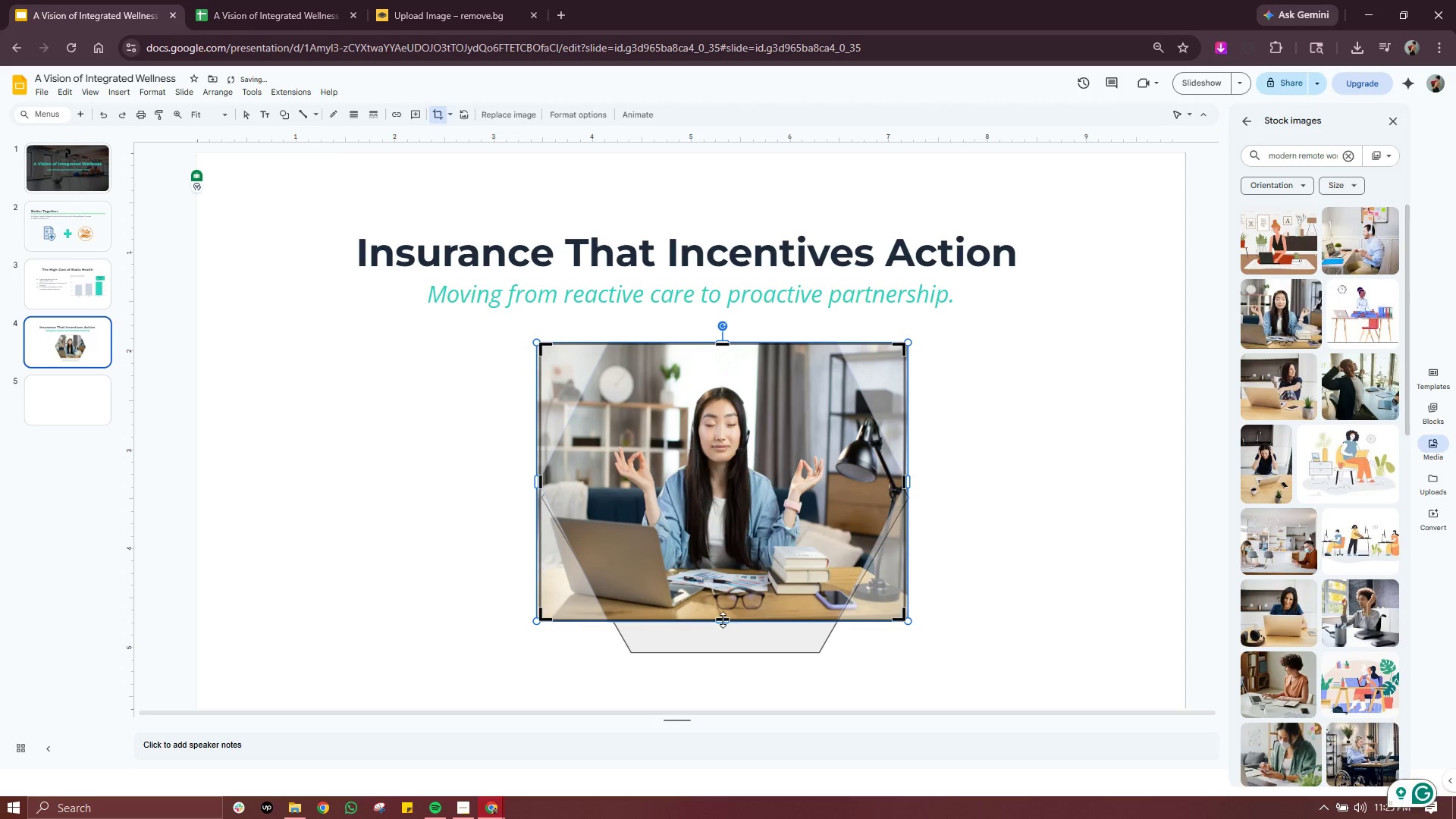 
left_click_drag(start_coordinate=[722, 620], to_coordinate=[722, 651])
 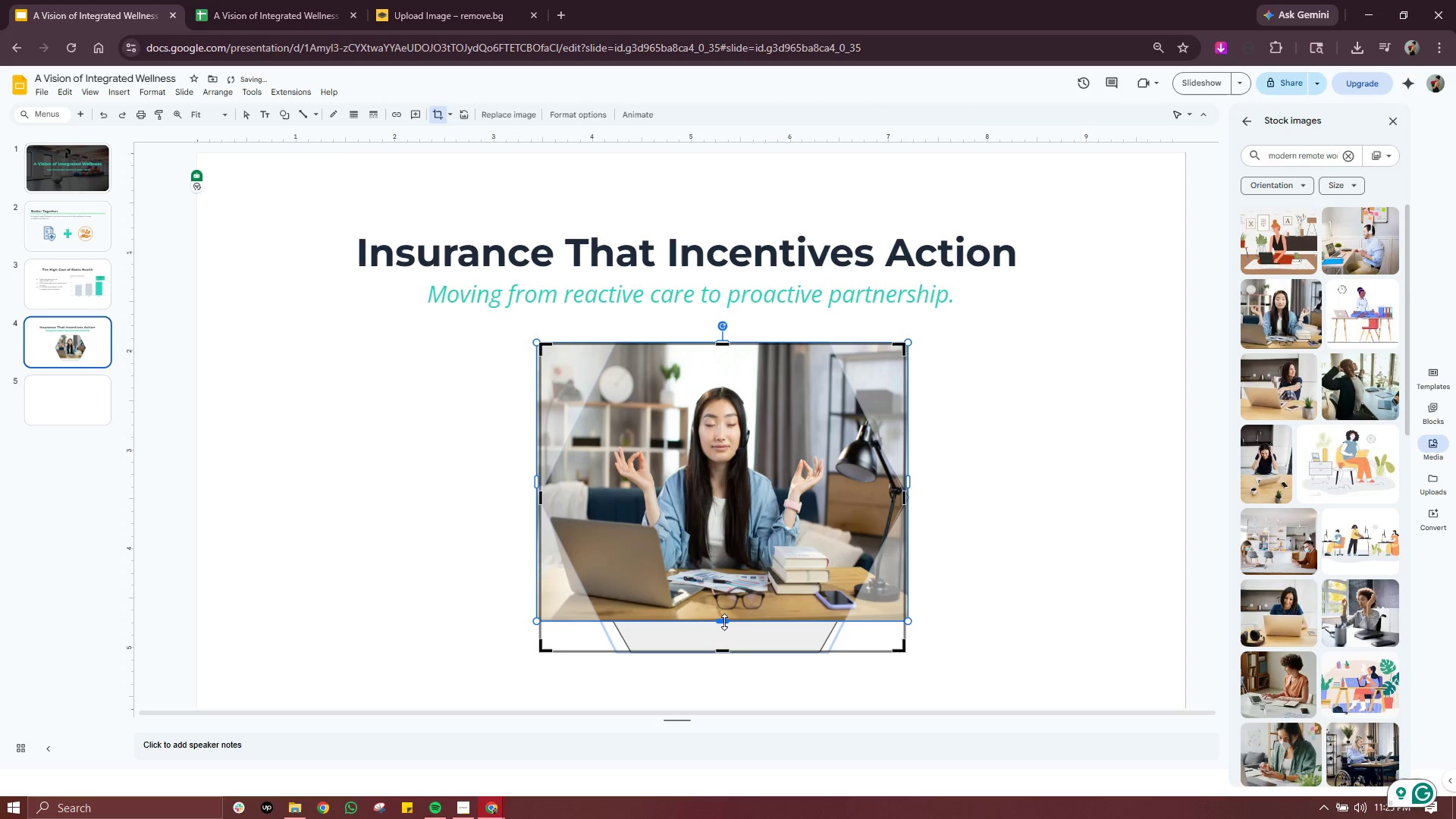 
left_click_drag(start_coordinate=[724, 622], to_coordinate=[723, 650])
 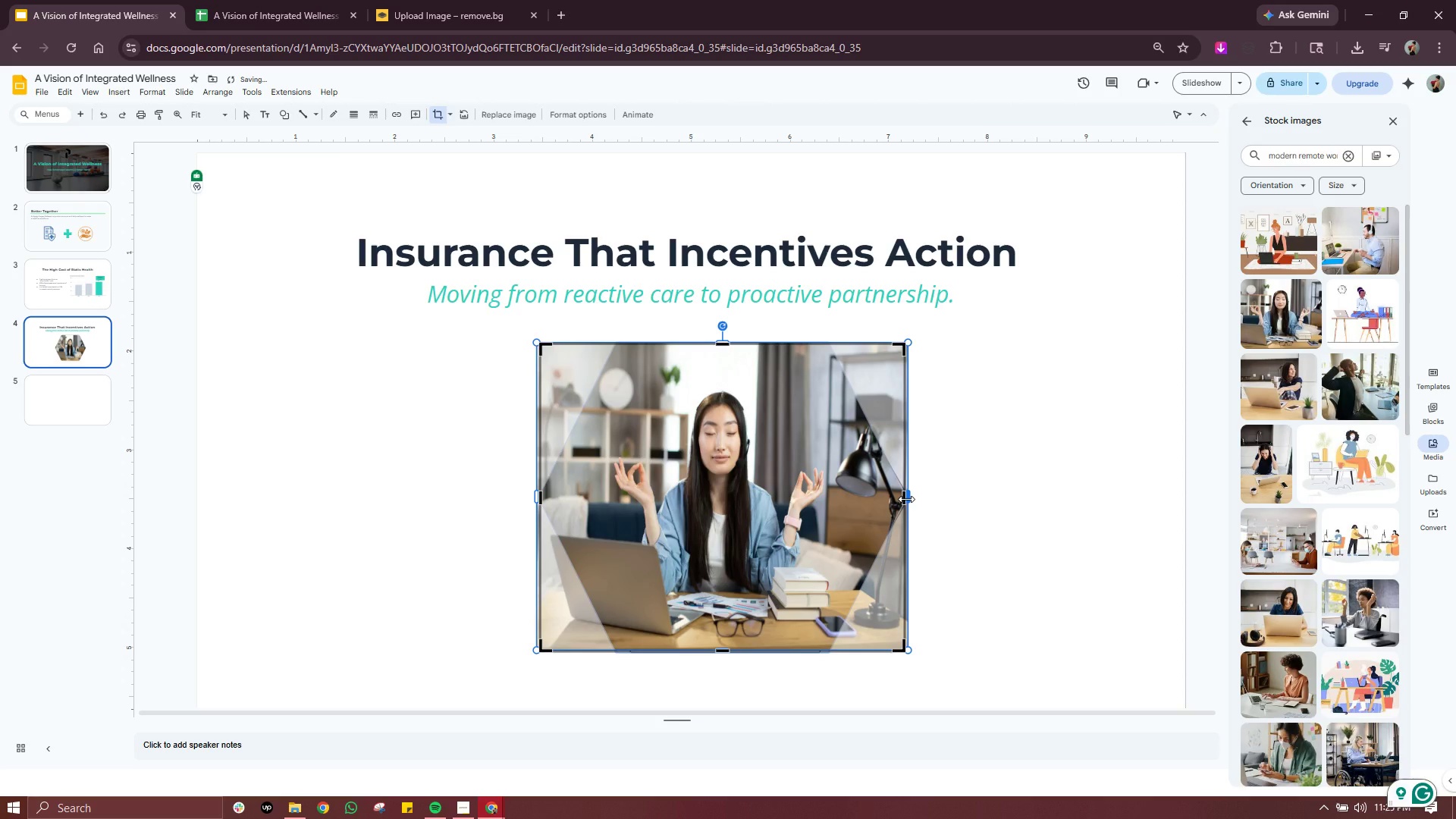 
left_click_drag(start_coordinate=[906, 499], to_coordinate=[918, 499])
 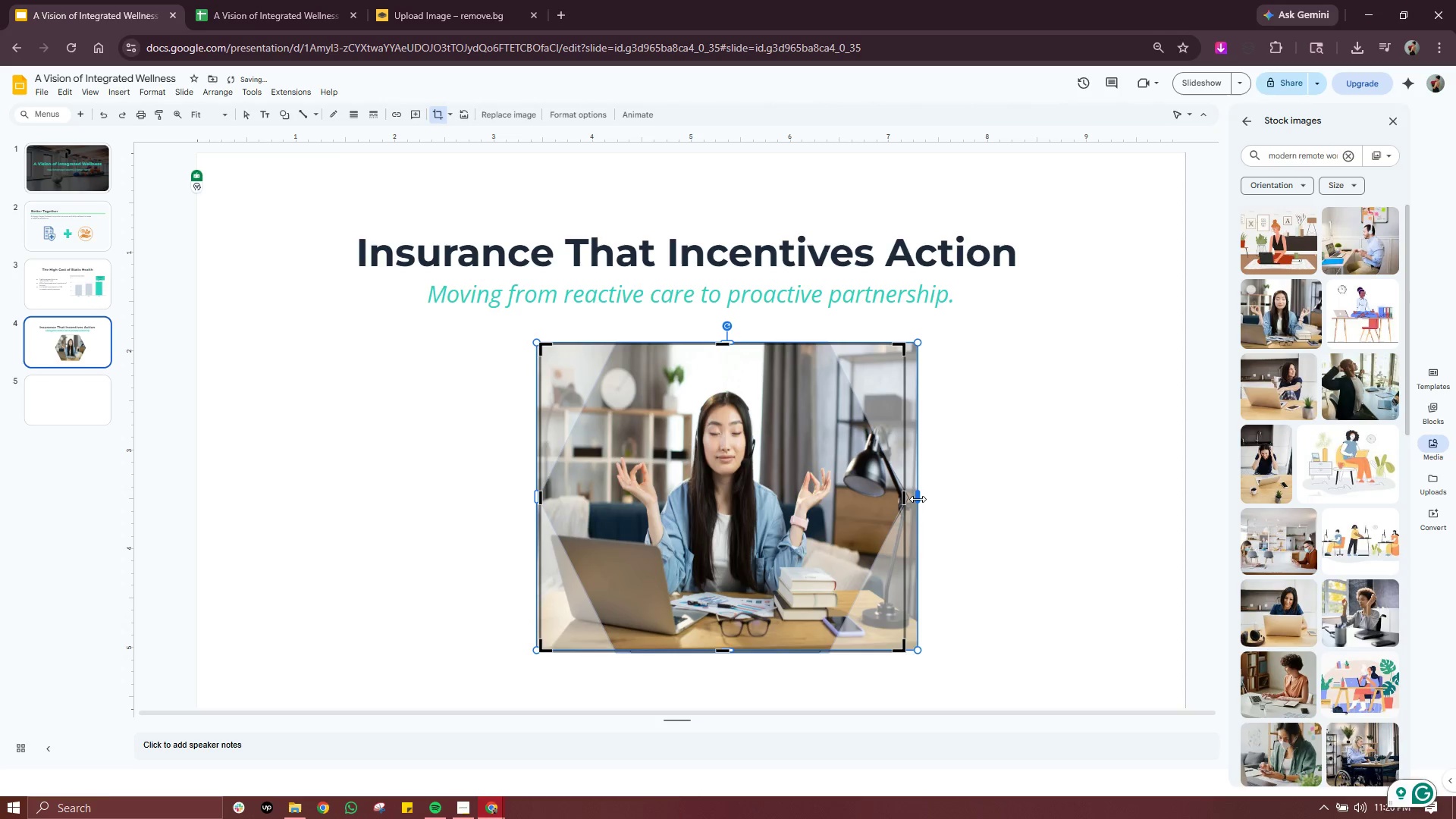 
left_click_drag(start_coordinate=[918, 499], to_coordinate=[925, 498])
 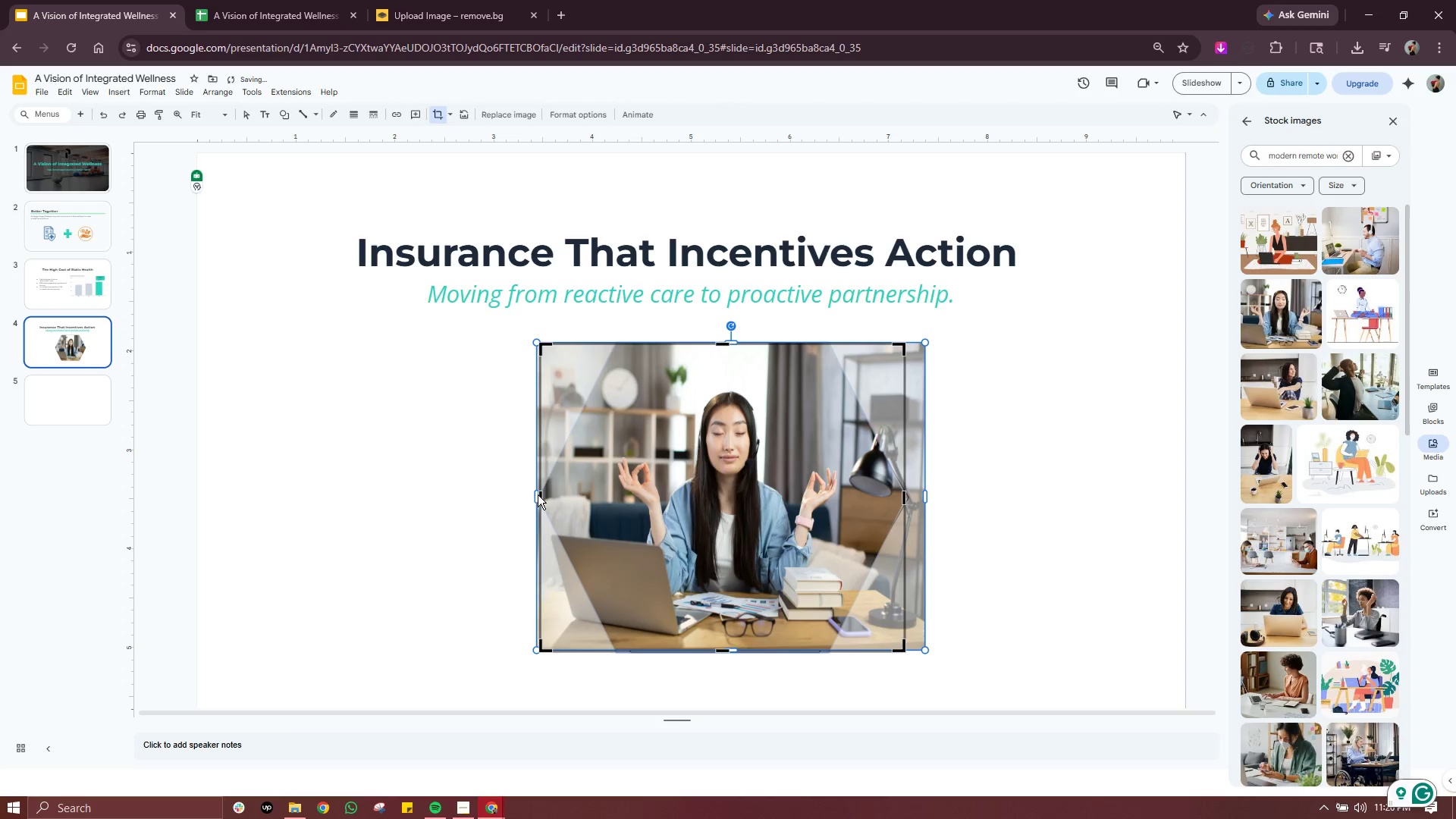 
left_click_drag(start_coordinate=[538, 495], to_coordinate=[516, 495])
 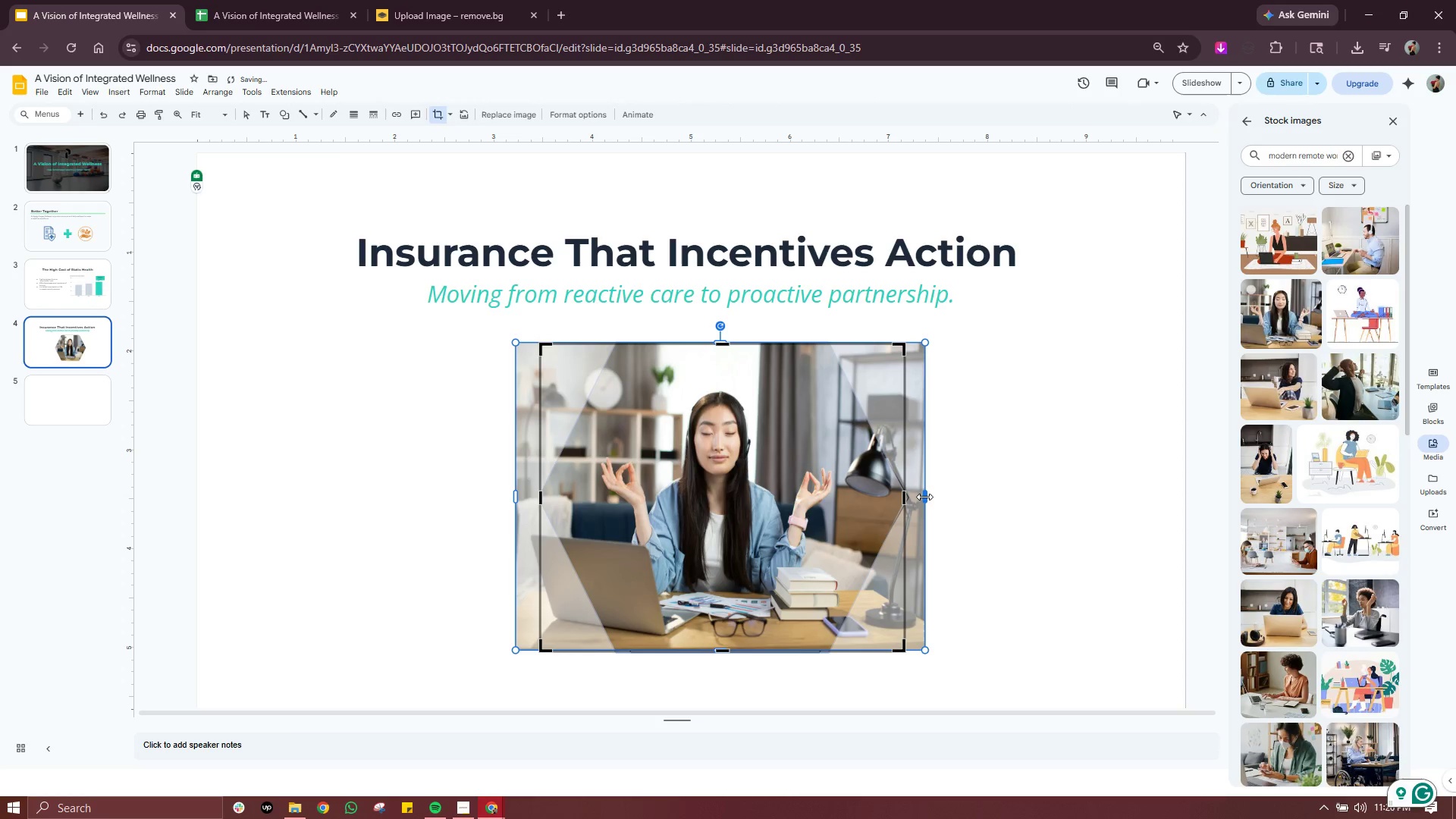 
left_click_drag(start_coordinate=[924, 497], to_coordinate=[932, 497])
 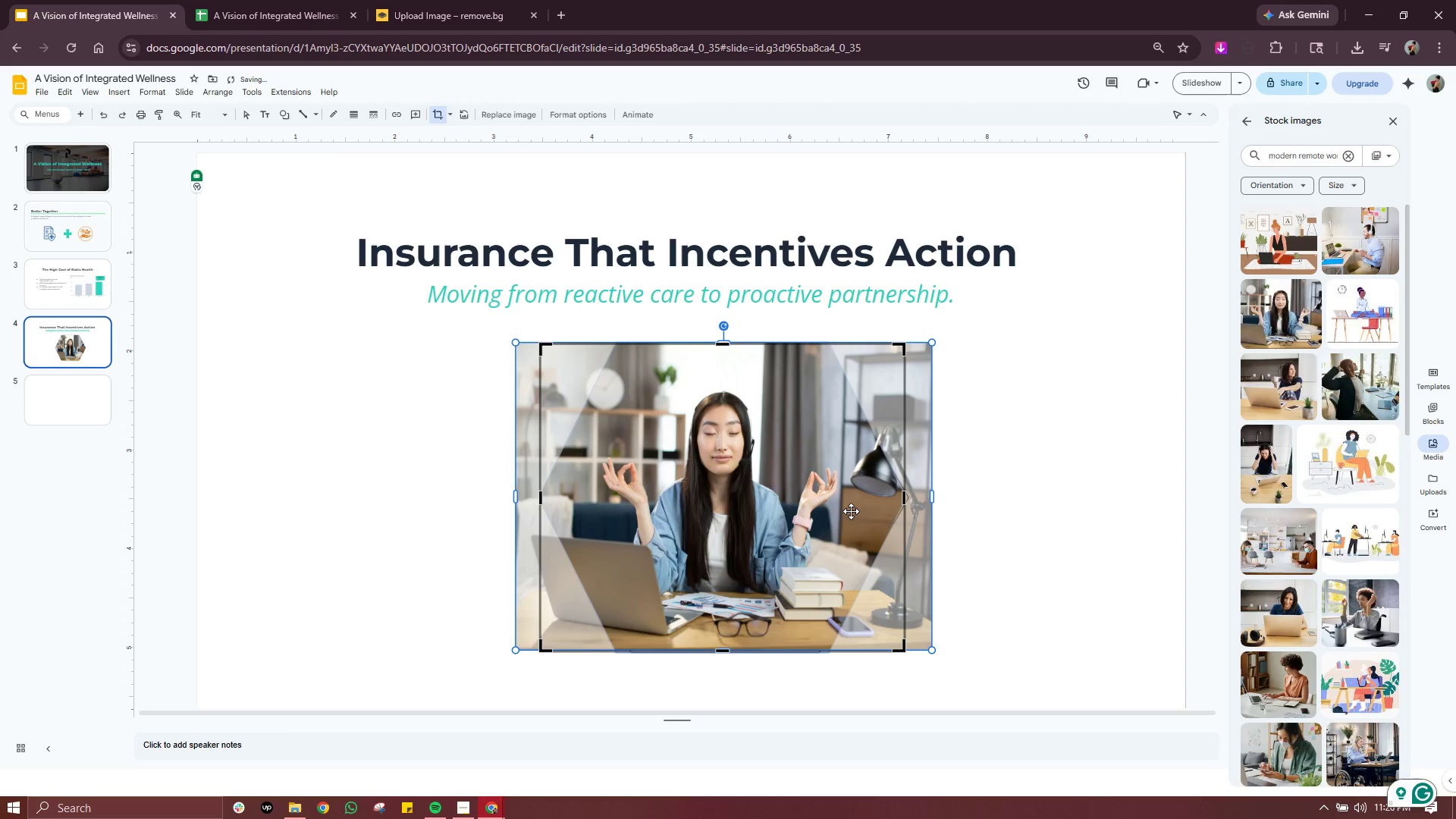 
left_click_drag(start_coordinate=[851, 511], to_coordinate=[862, 511])
 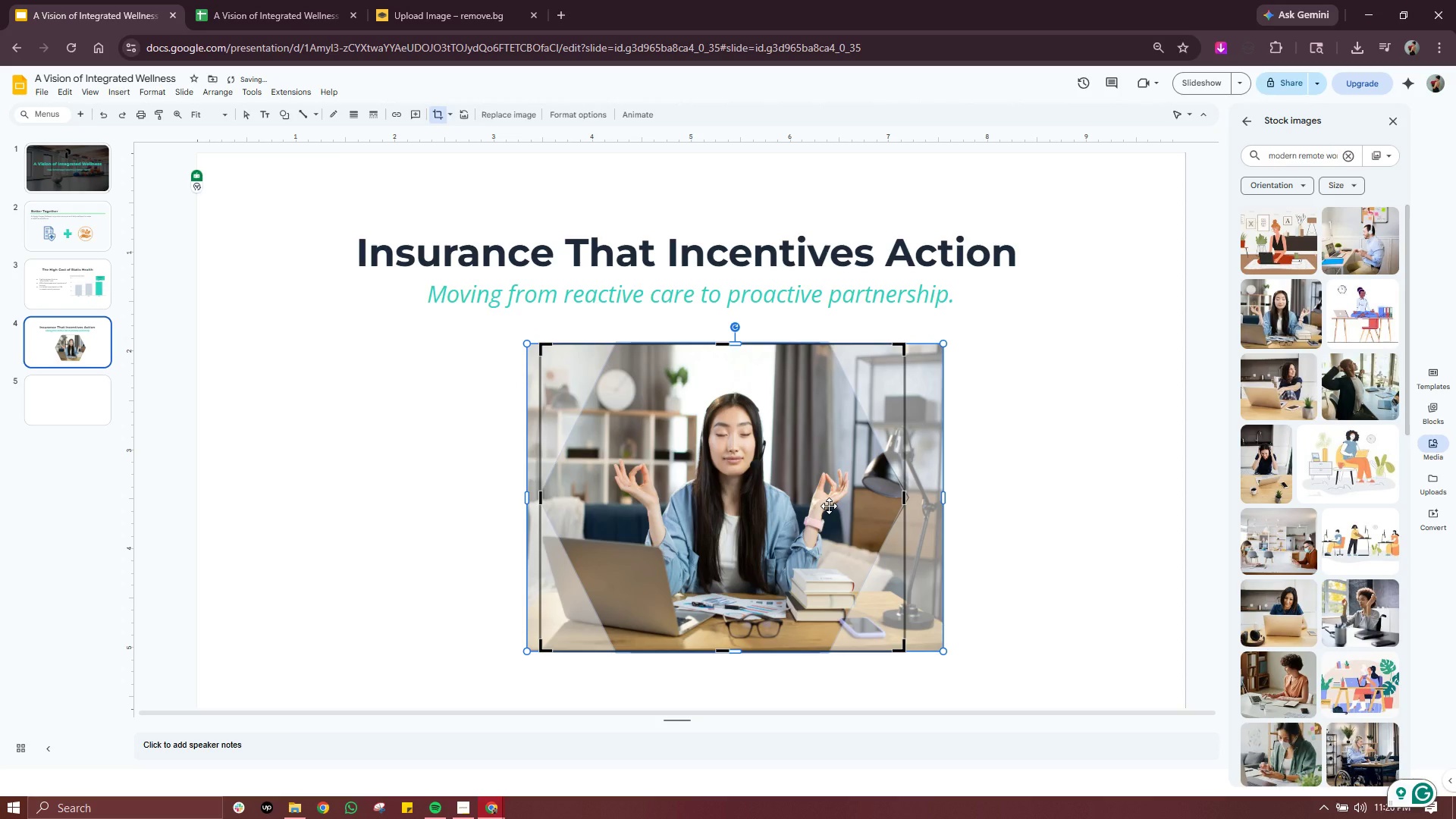 
left_click_drag(start_coordinate=[829, 506], to_coordinate=[829, 516])
 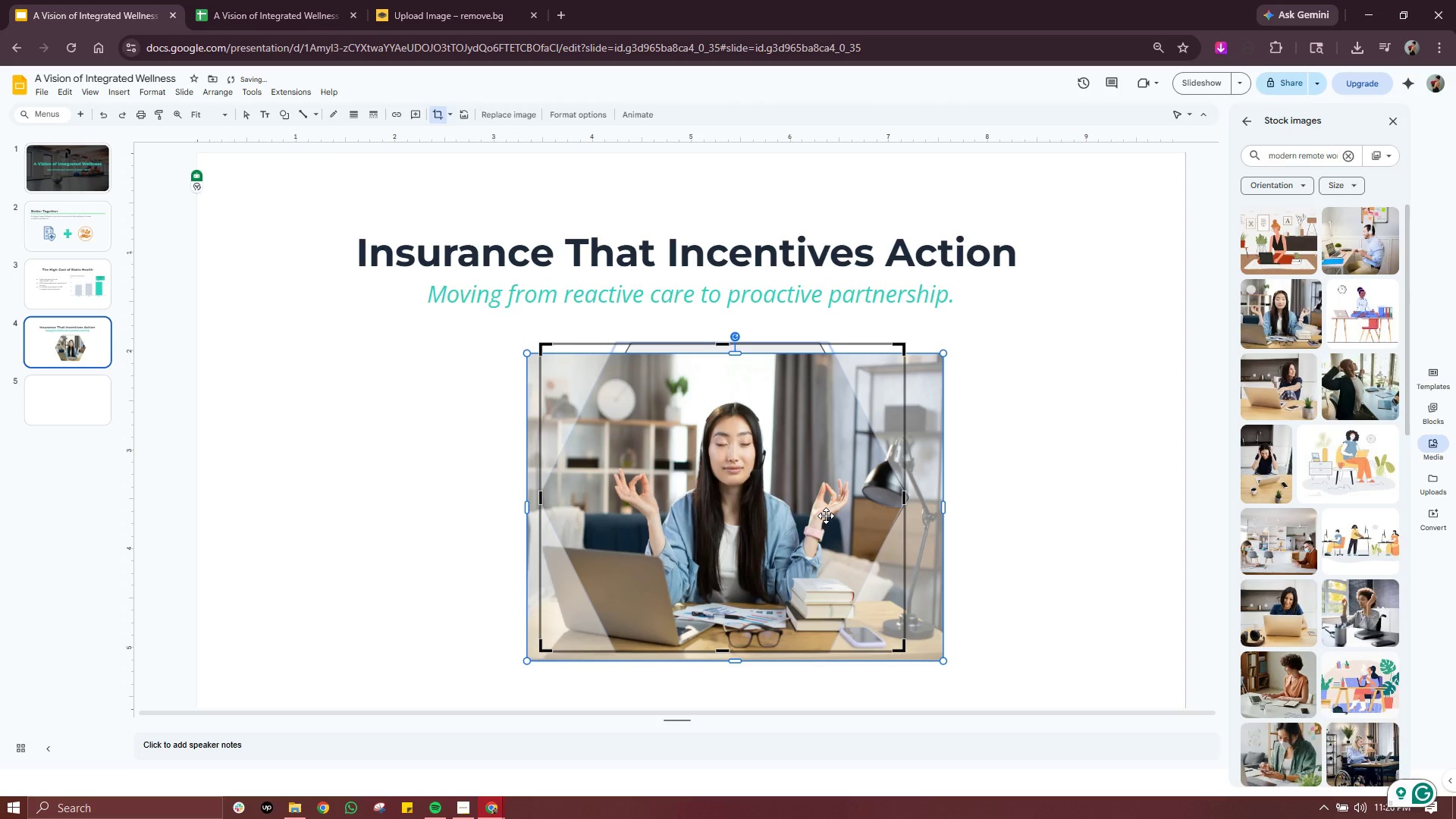 
left_click_drag(start_coordinate=[826, 516], to_coordinate=[826, 511])
 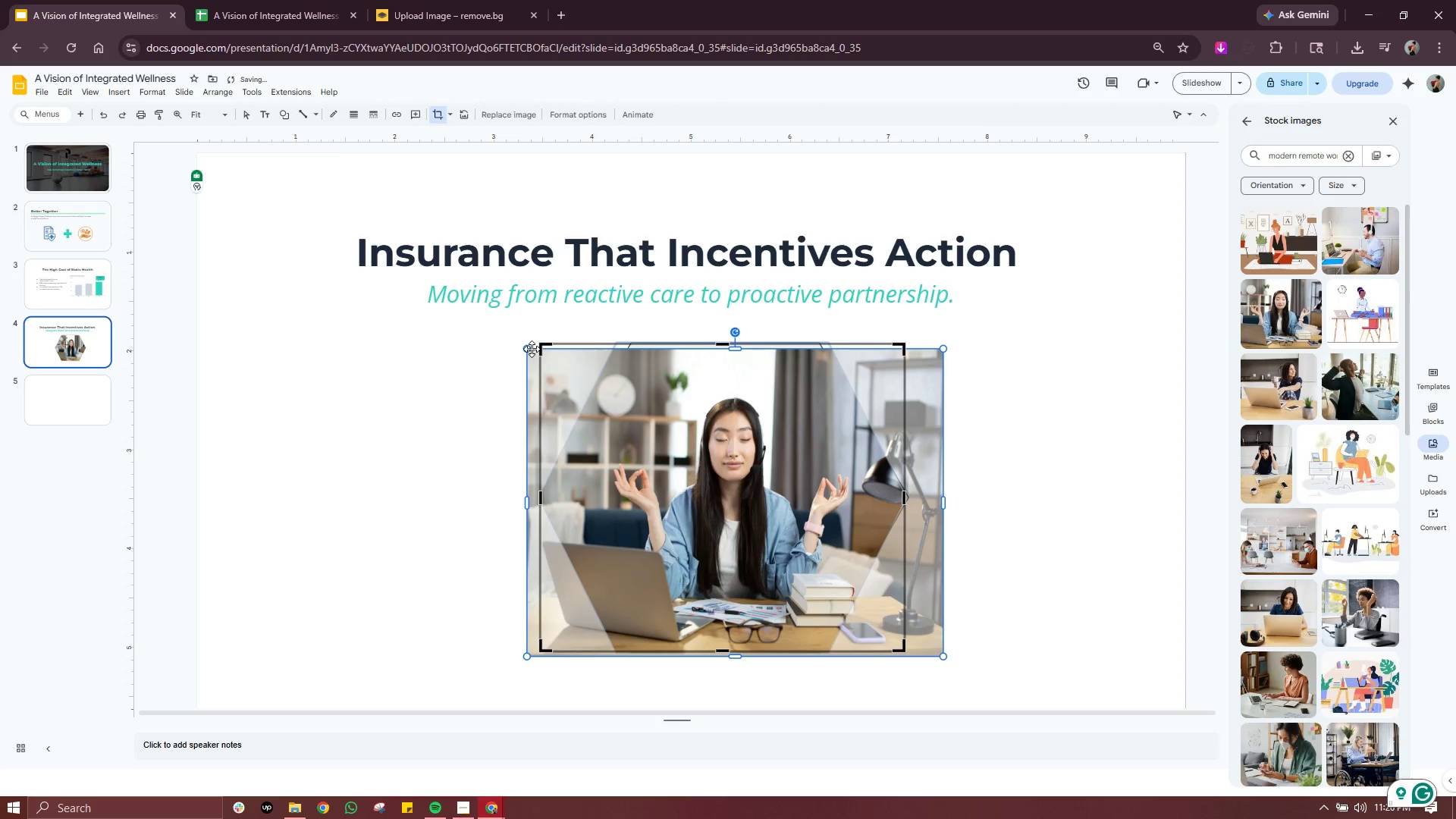 
left_click_drag(start_coordinate=[526, 349], to_coordinate=[523, 341])
 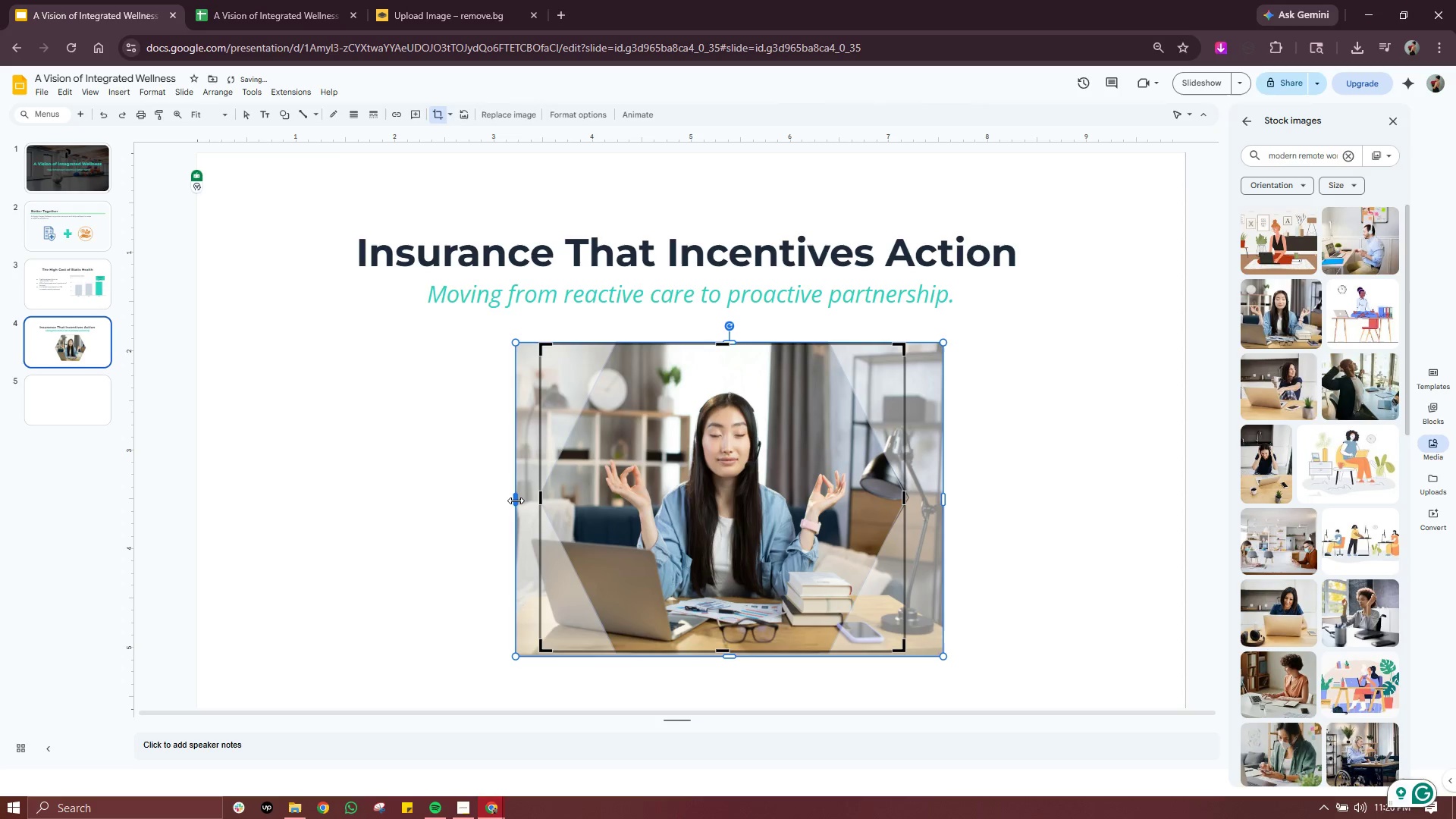 
wait(6.22)
 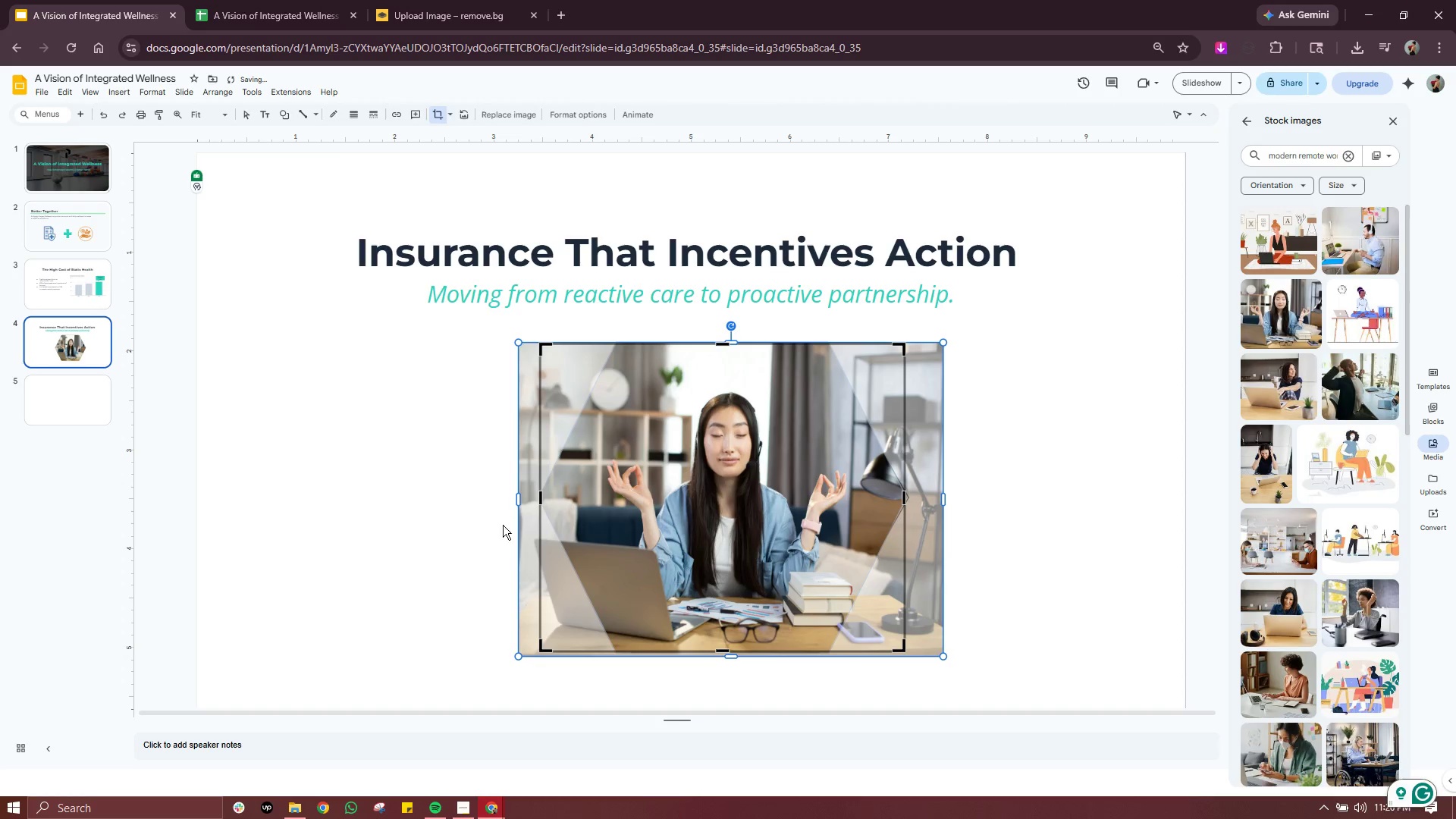 
left_click([945, 506])
 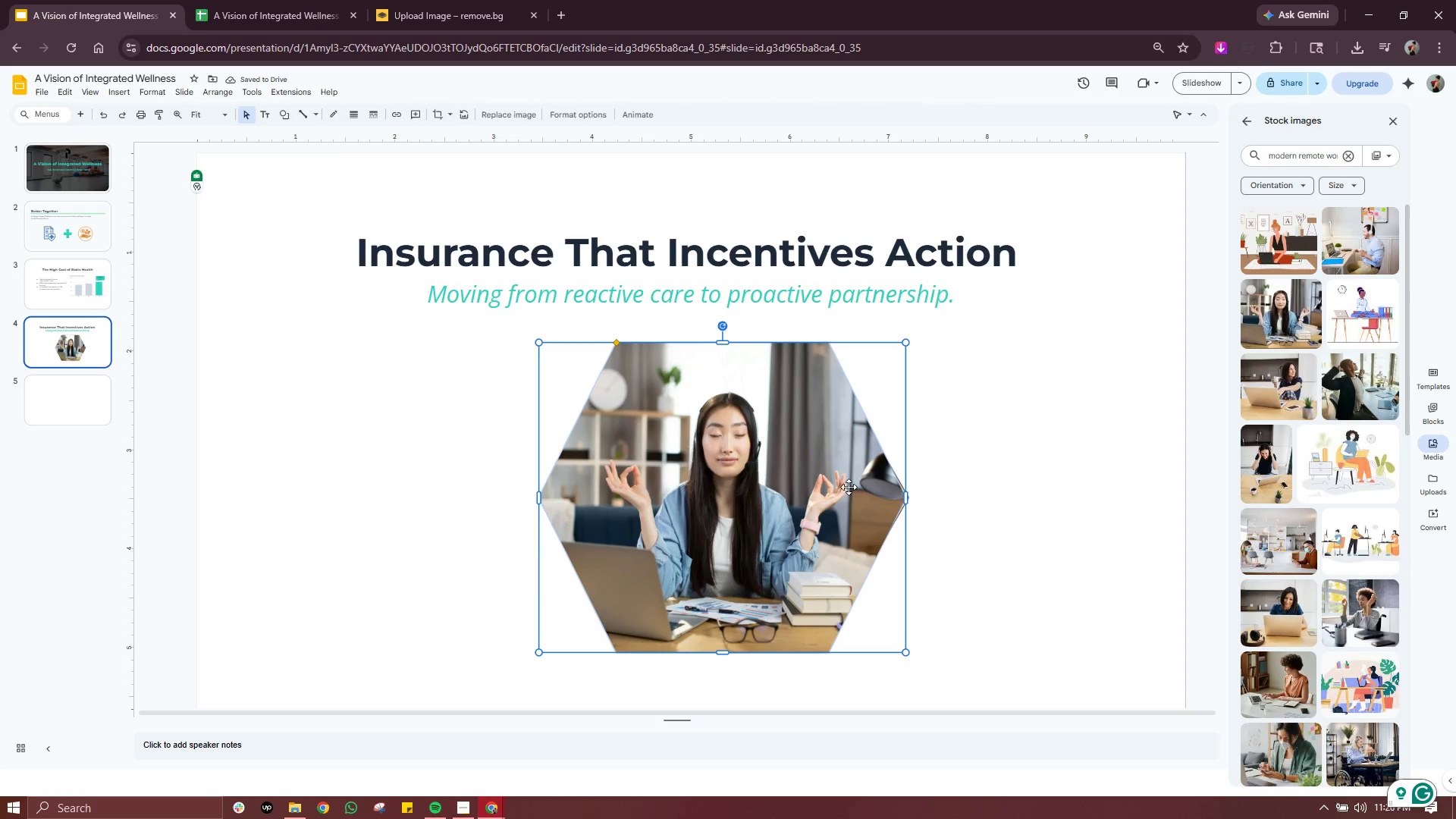 
double_click([846, 486])
 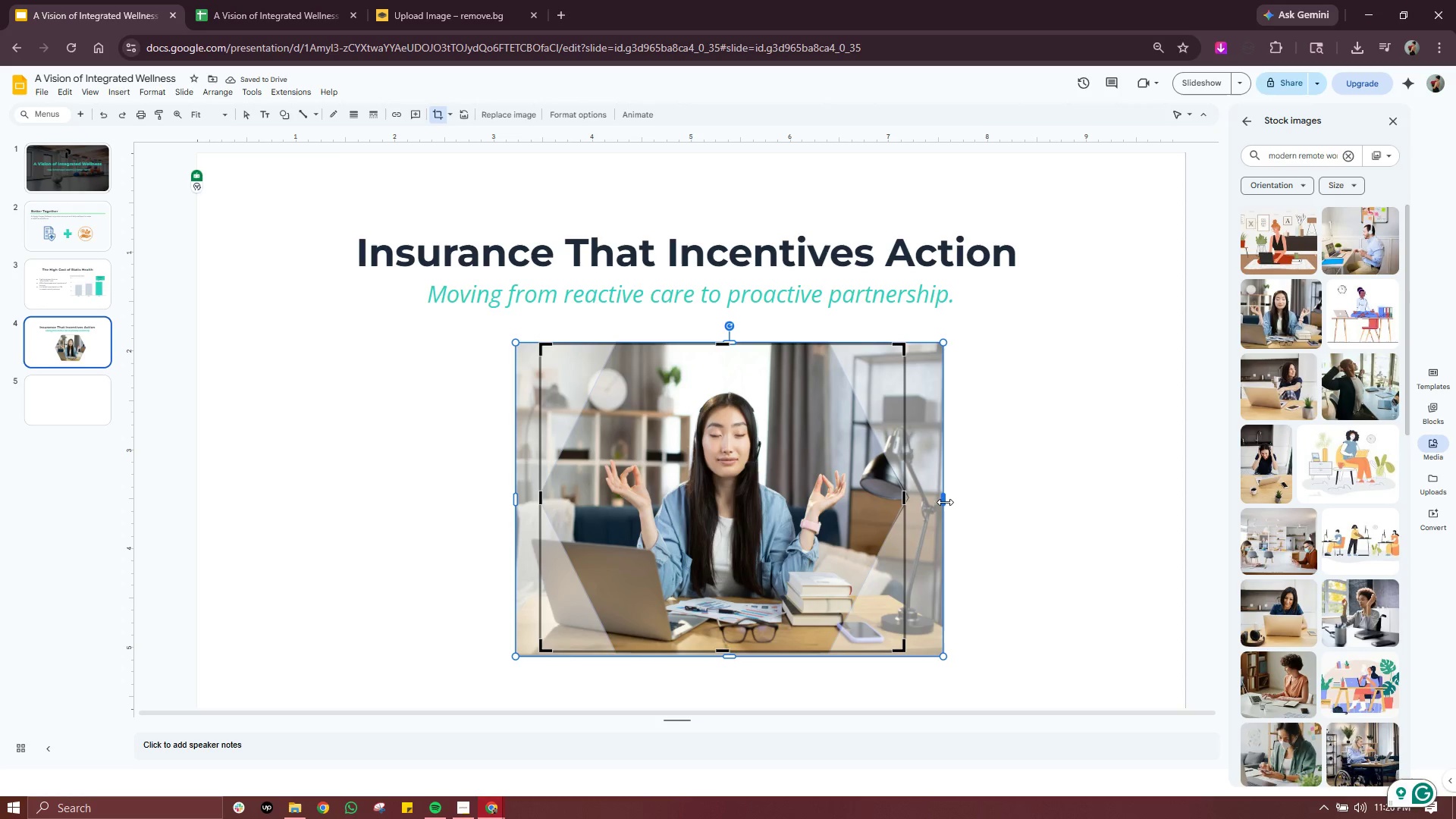 
left_click_drag(start_coordinate=[942, 502], to_coordinate=[953, 500])
 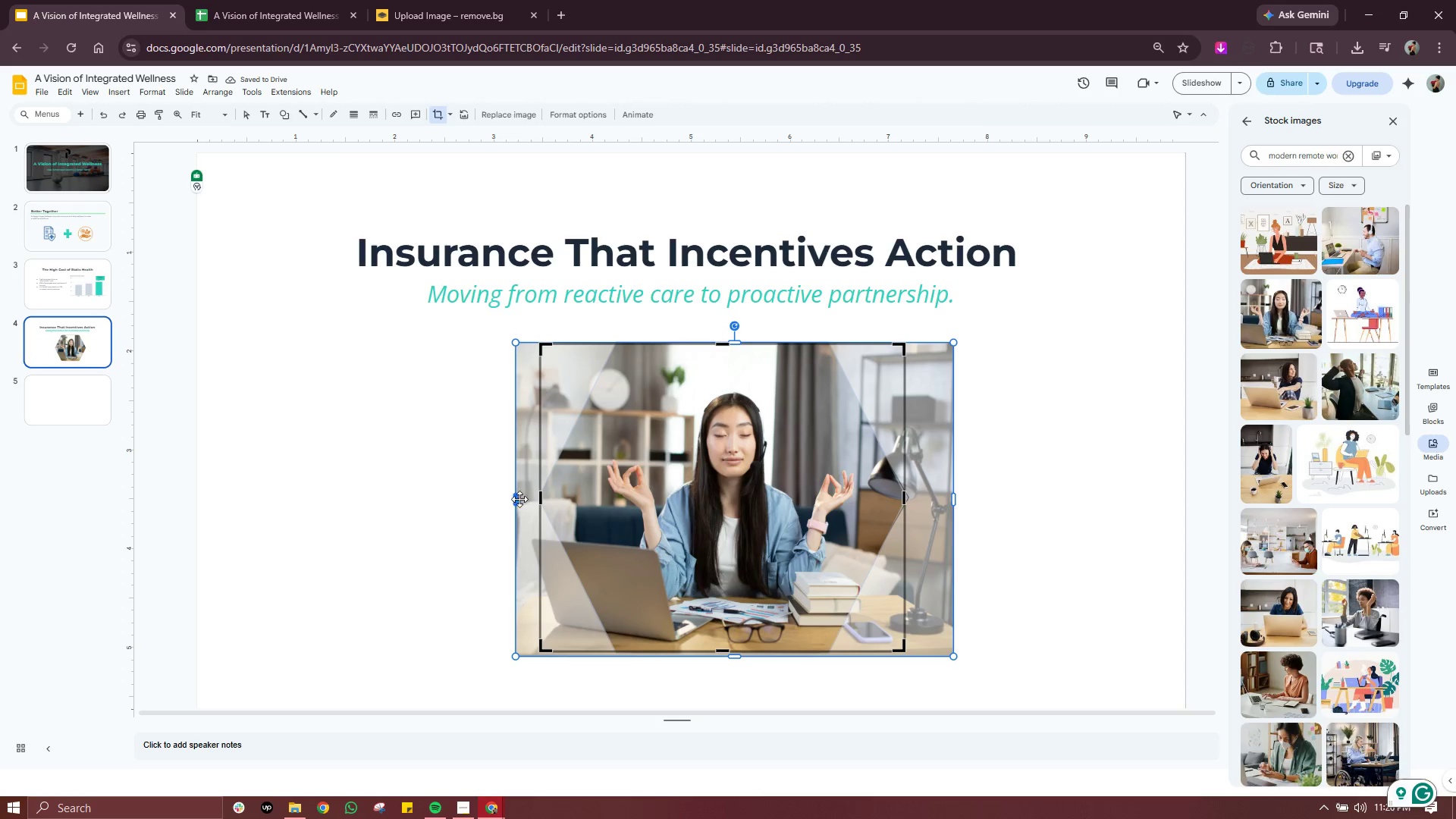 
left_click_drag(start_coordinate=[515, 499], to_coordinate=[511, 499])
 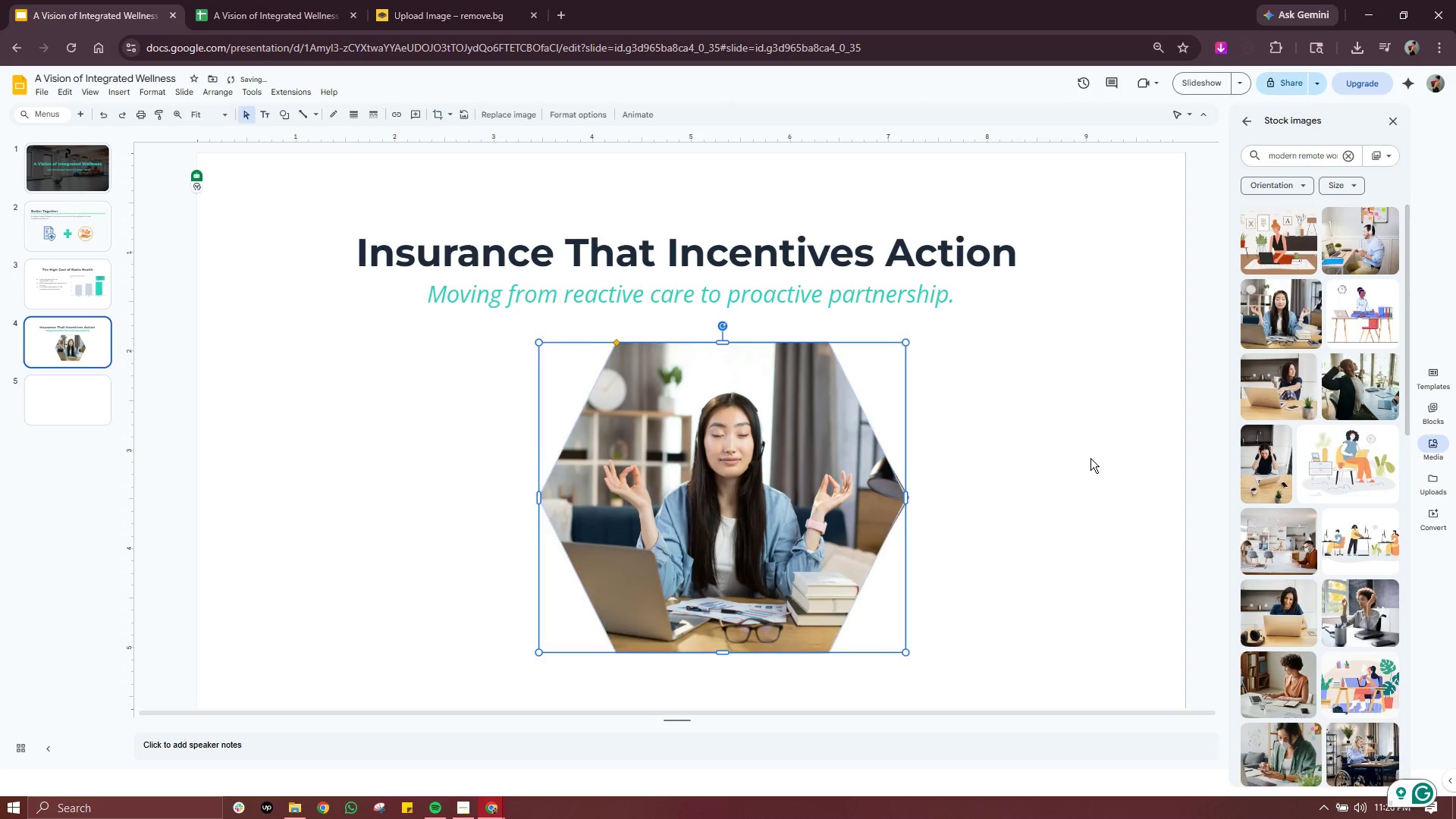 
double_click([1090, 458])
 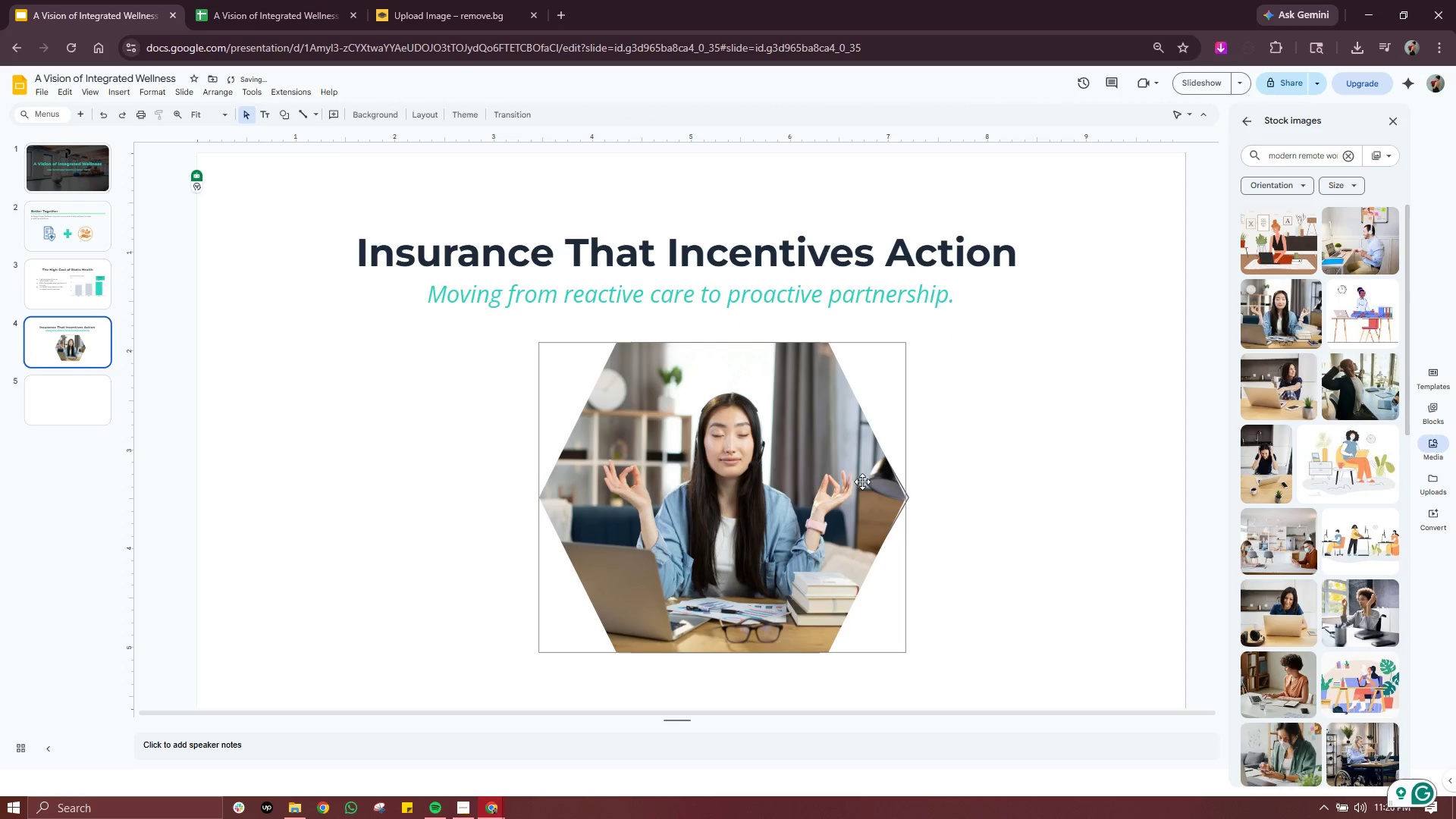 
left_click_drag(start_coordinate=[762, 484], to_coordinate=[519, 472])
 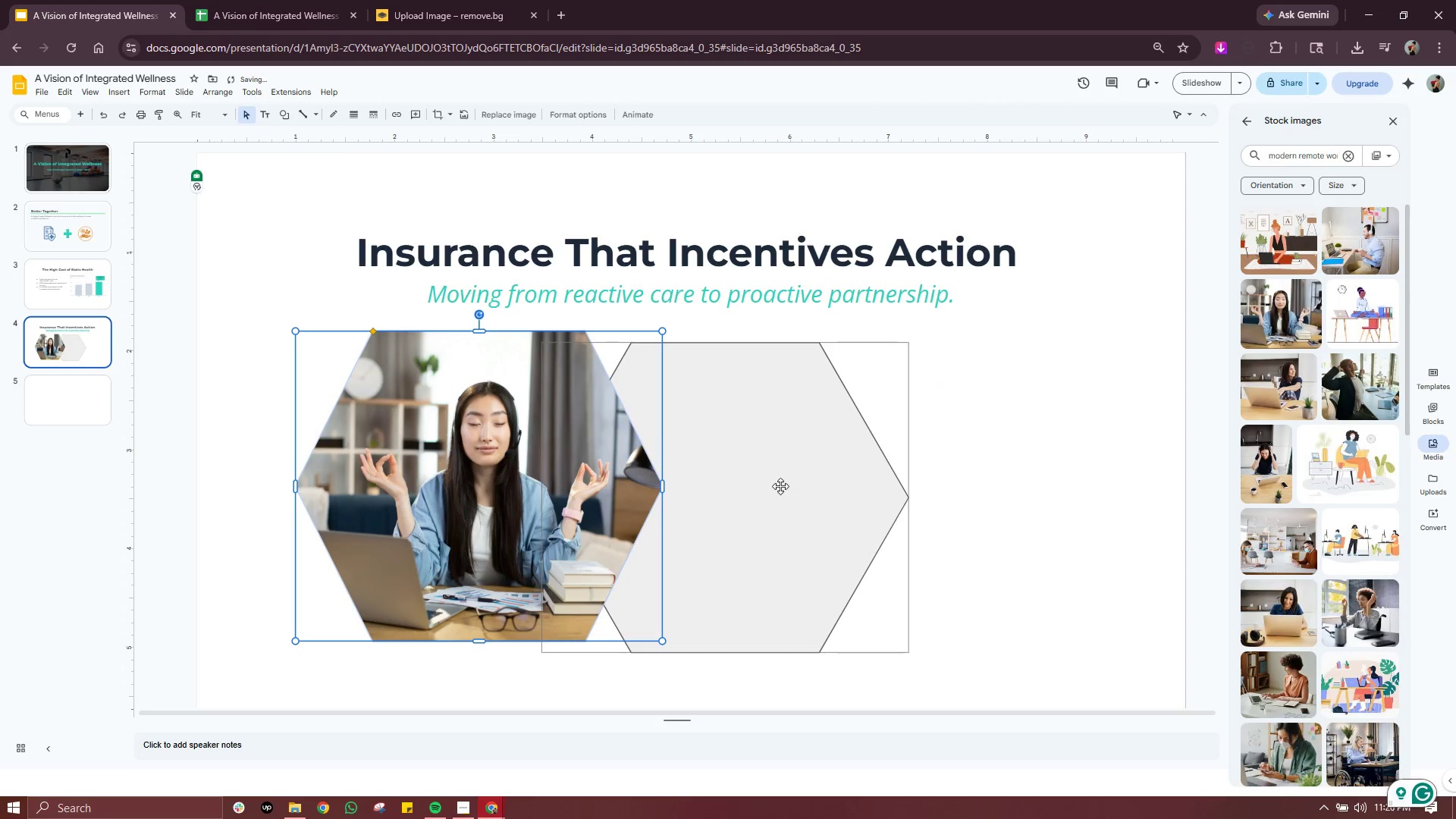 
left_click([780, 486])
 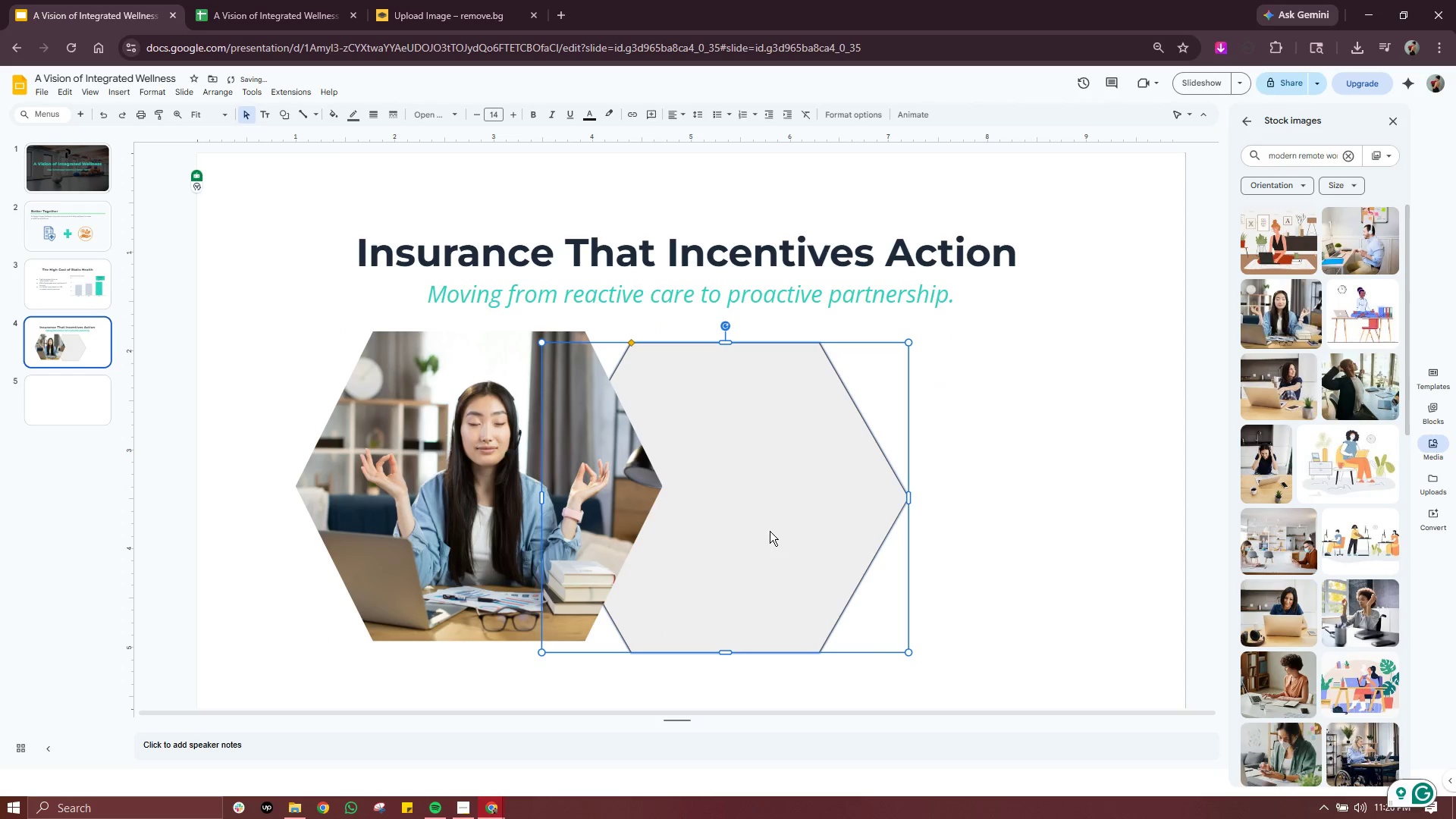 
key(Delete)
 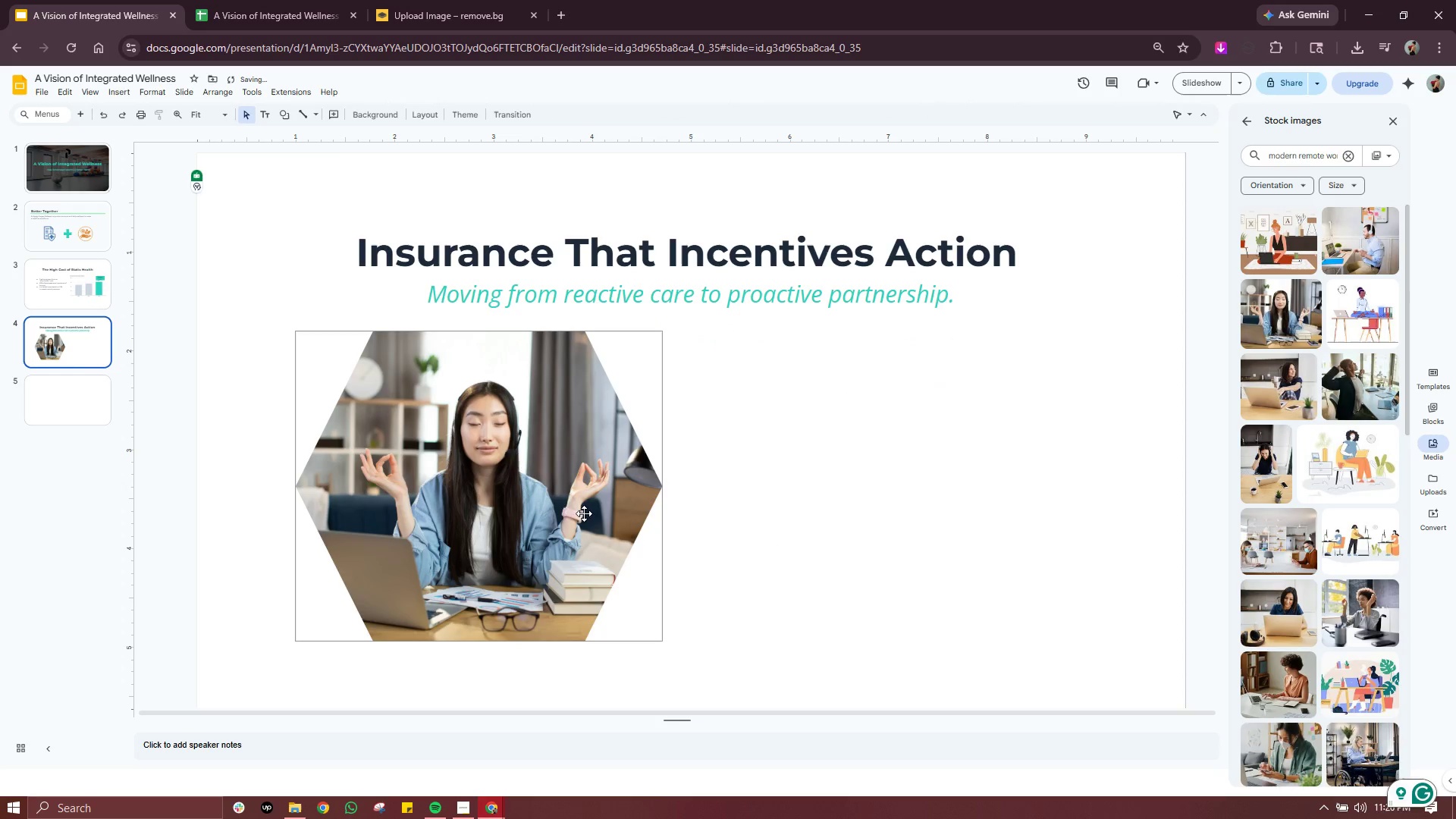 
left_click_drag(start_coordinate=[526, 482], to_coordinate=[848, 500])
 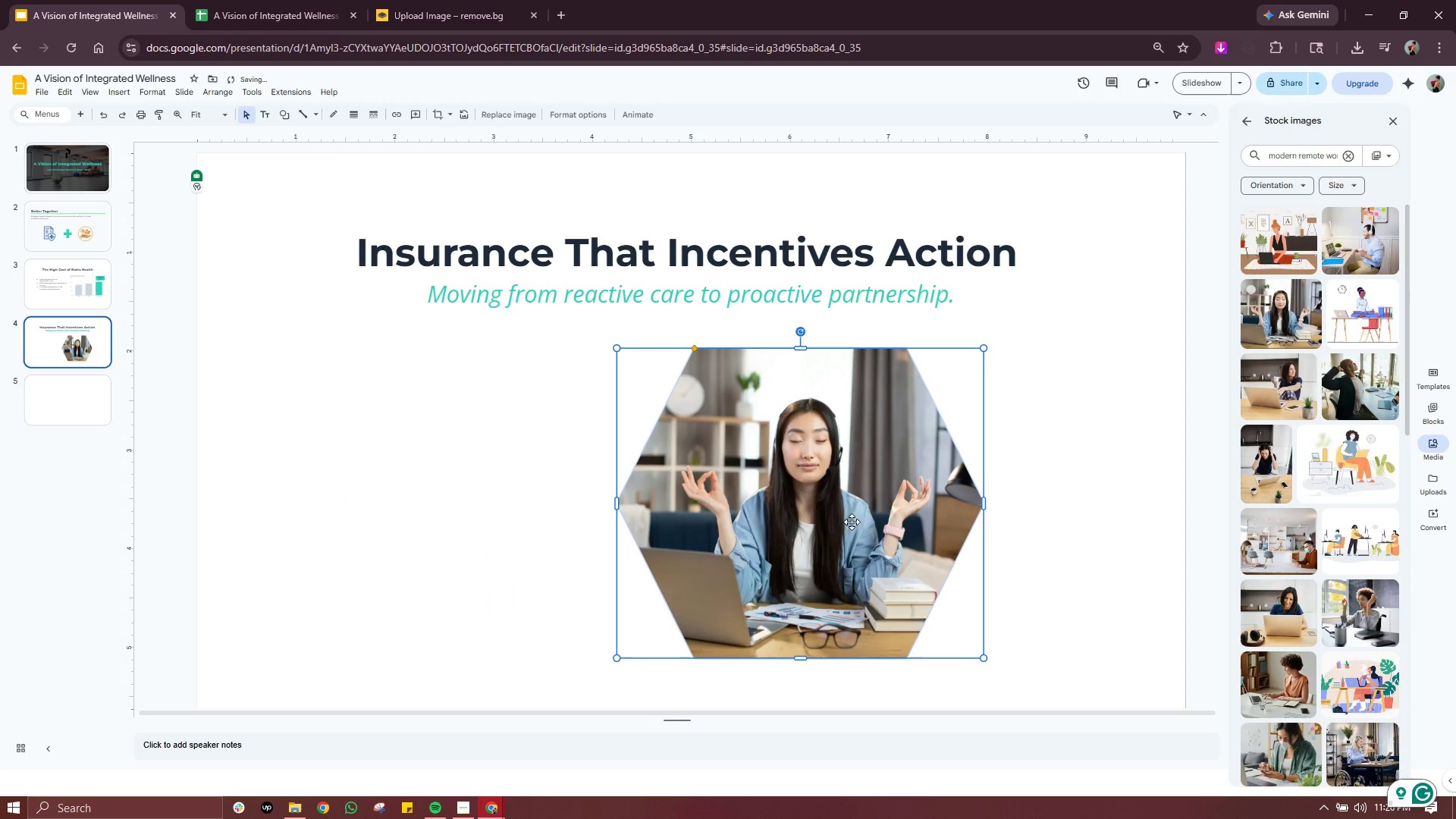 
left_click_drag(start_coordinate=[849, 511], to_coordinate=[478, 500])
 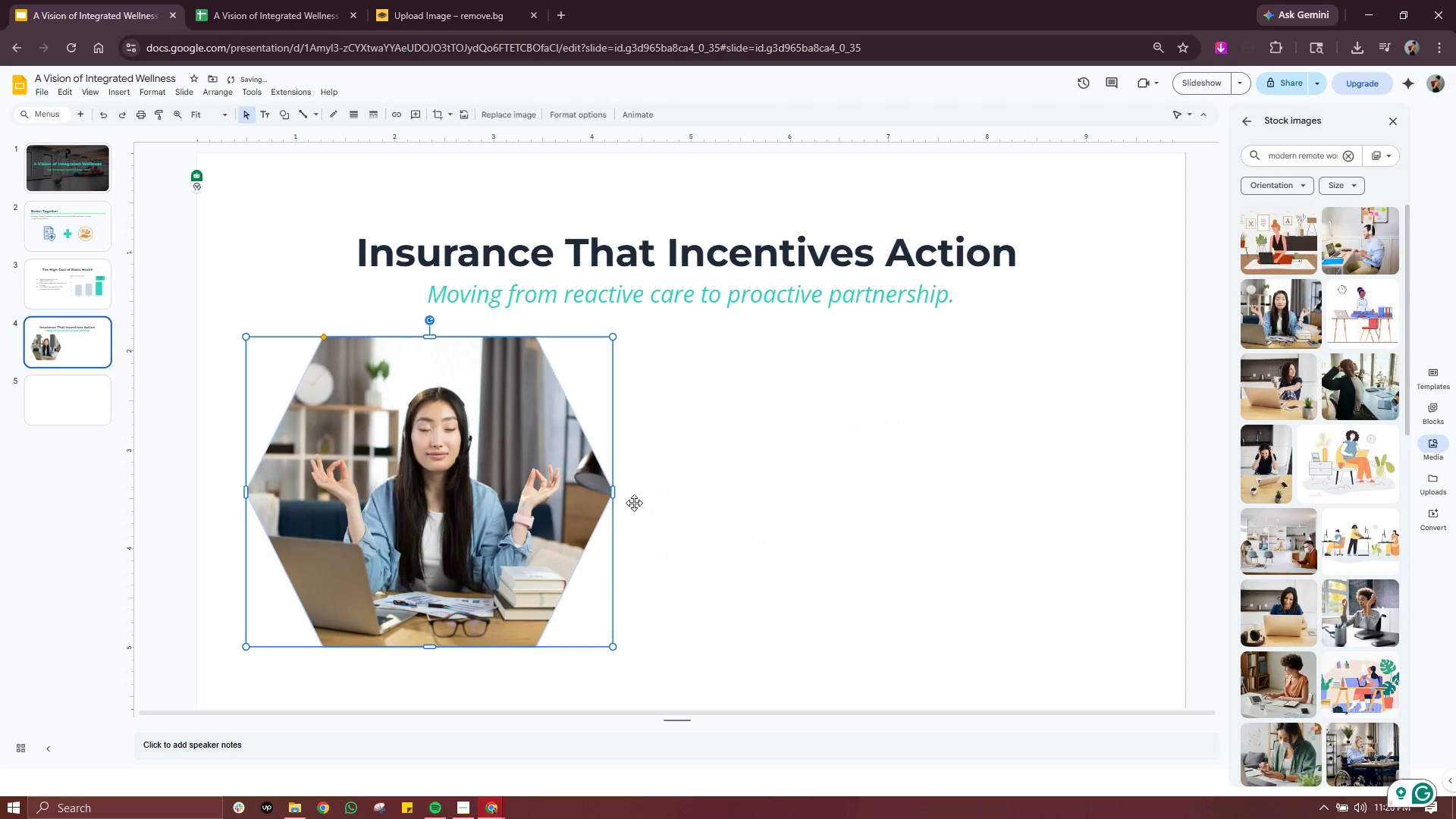 
left_click([839, 503])
 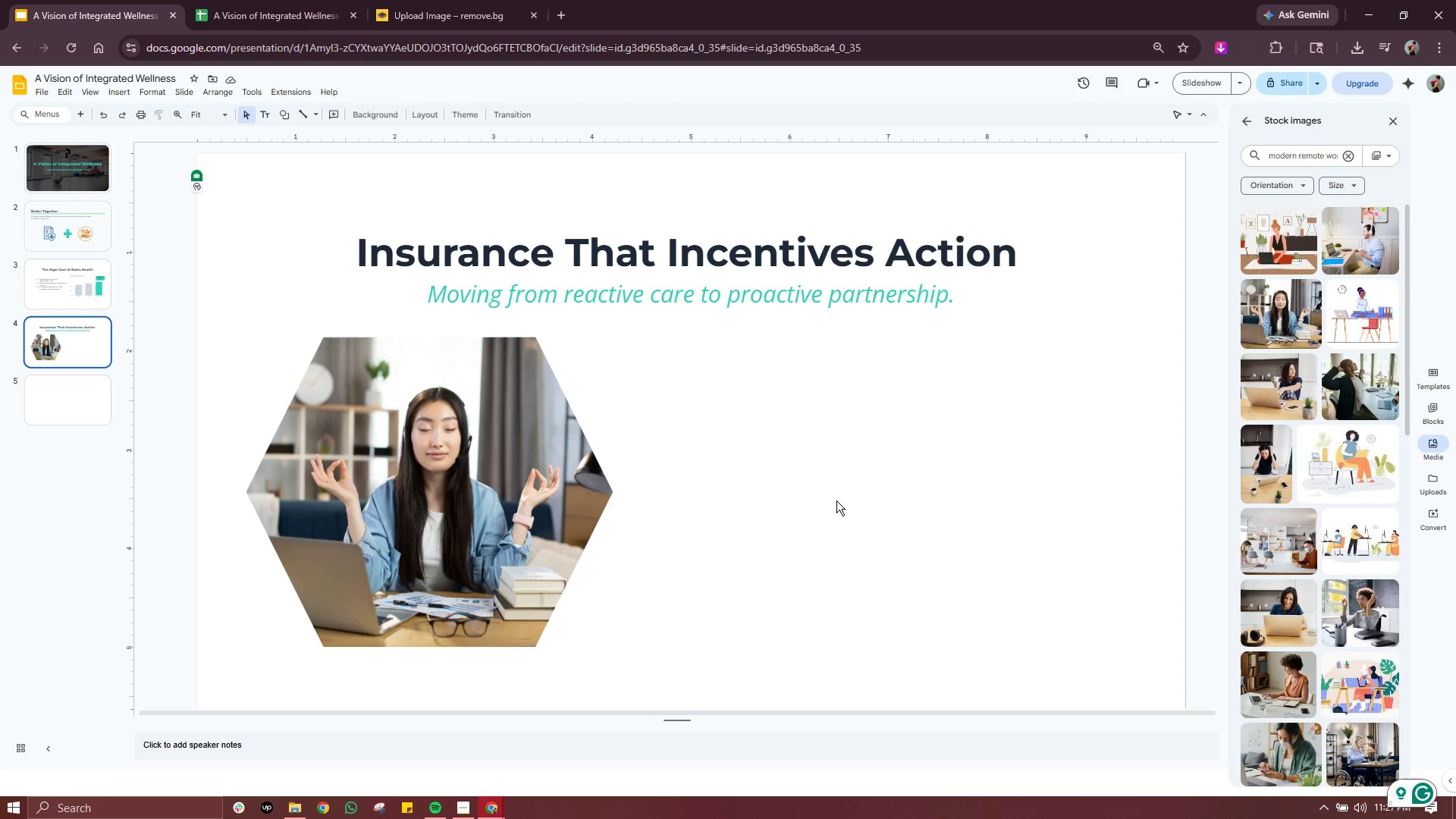 
wait(23.14)
 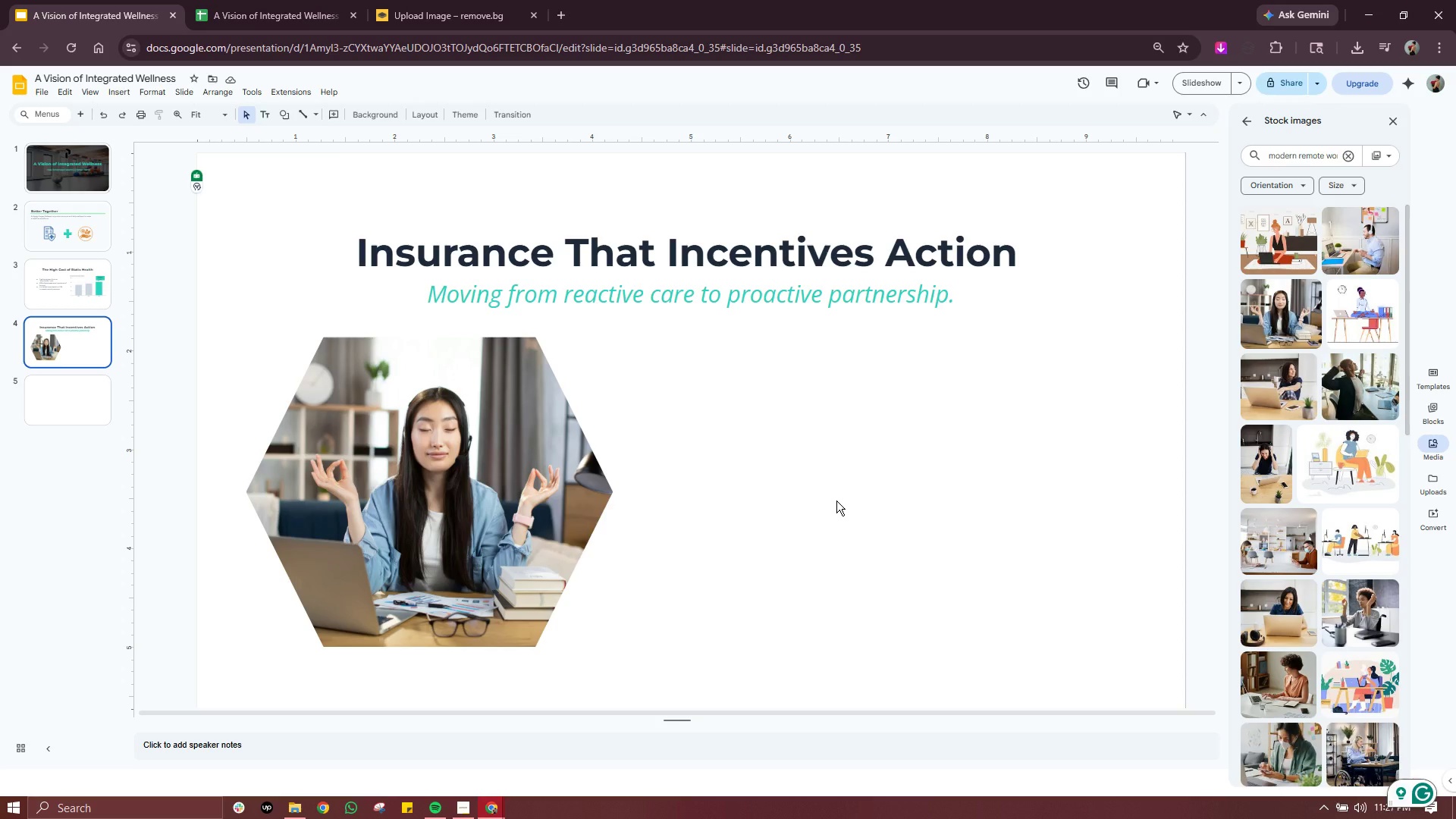 
left_click([148, 93])
 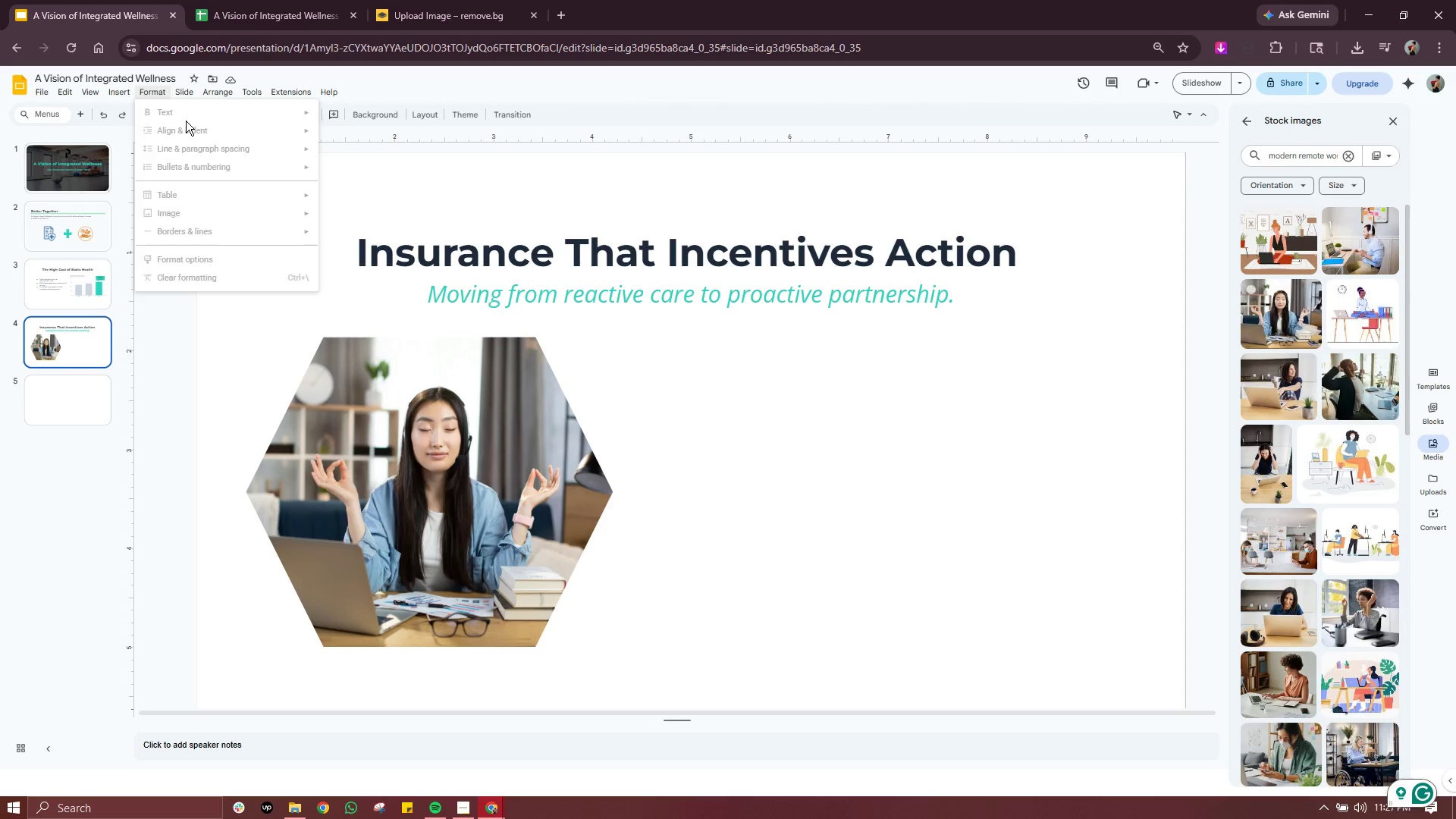 
left_click([194, 111])
 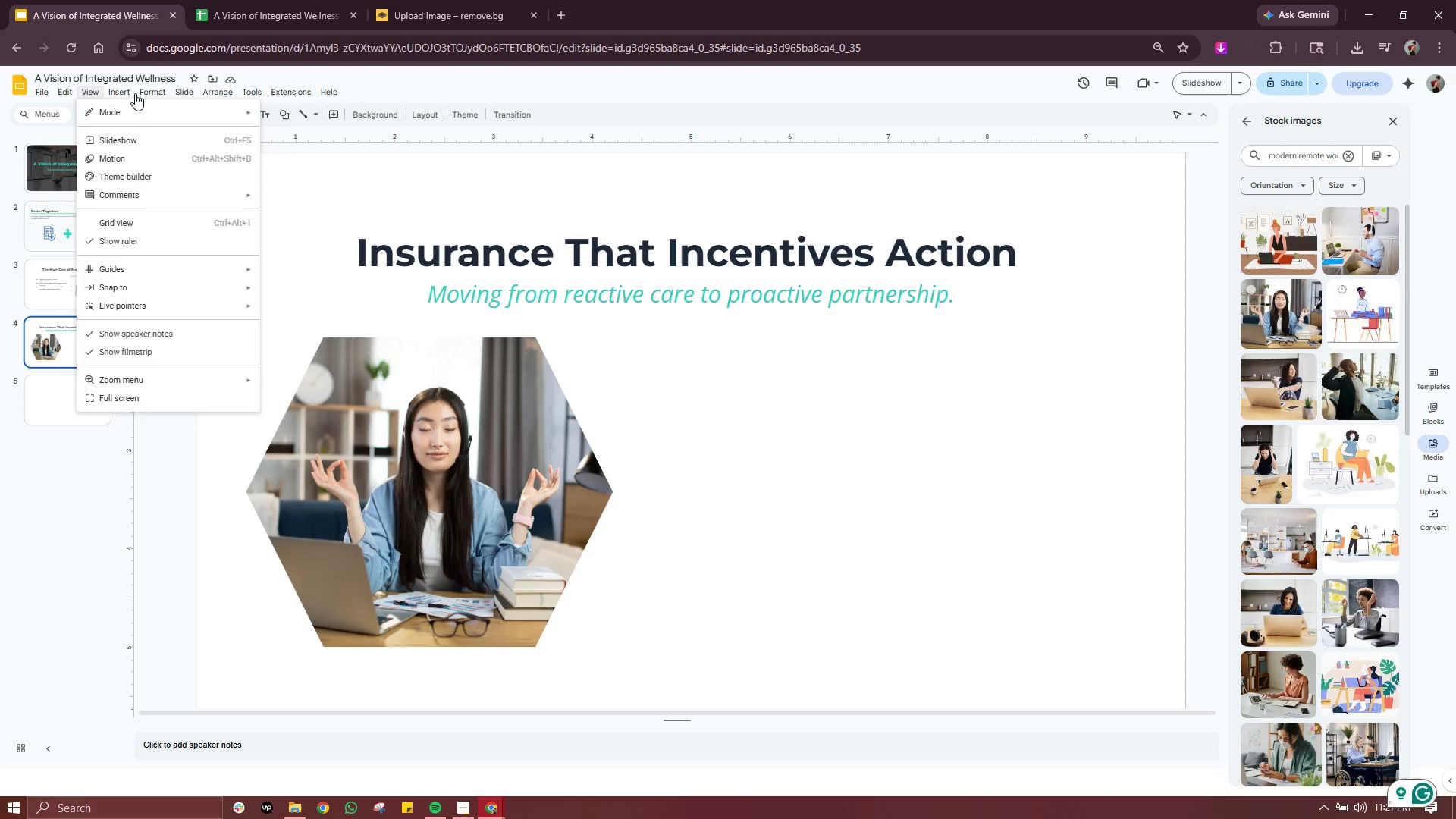 
mouse_move([142, 108])
 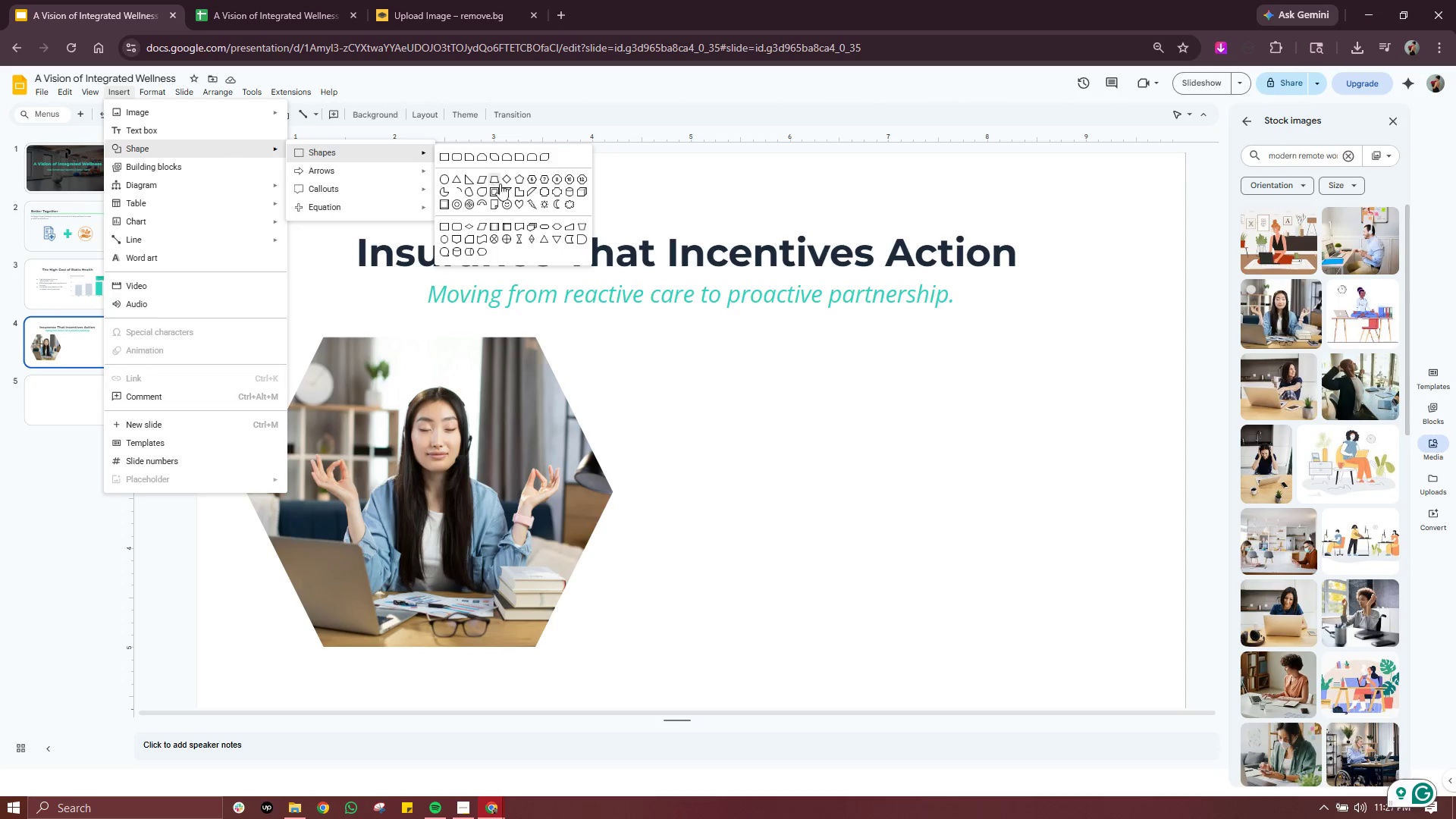 
left_click([530, 181])
 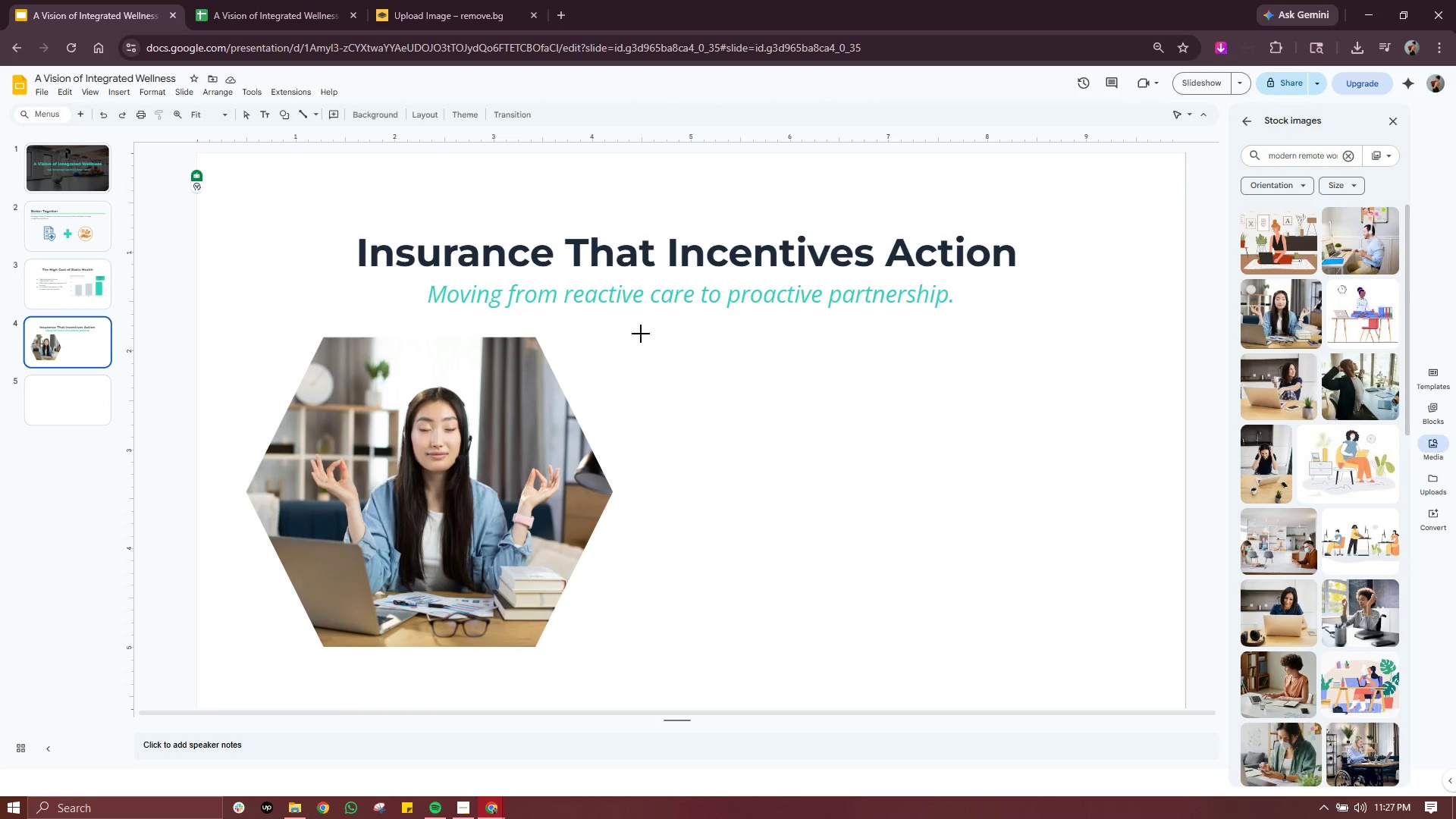 
left_click_drag(start_coordinate=[643, 334], to_coordinate=[218, 654])
 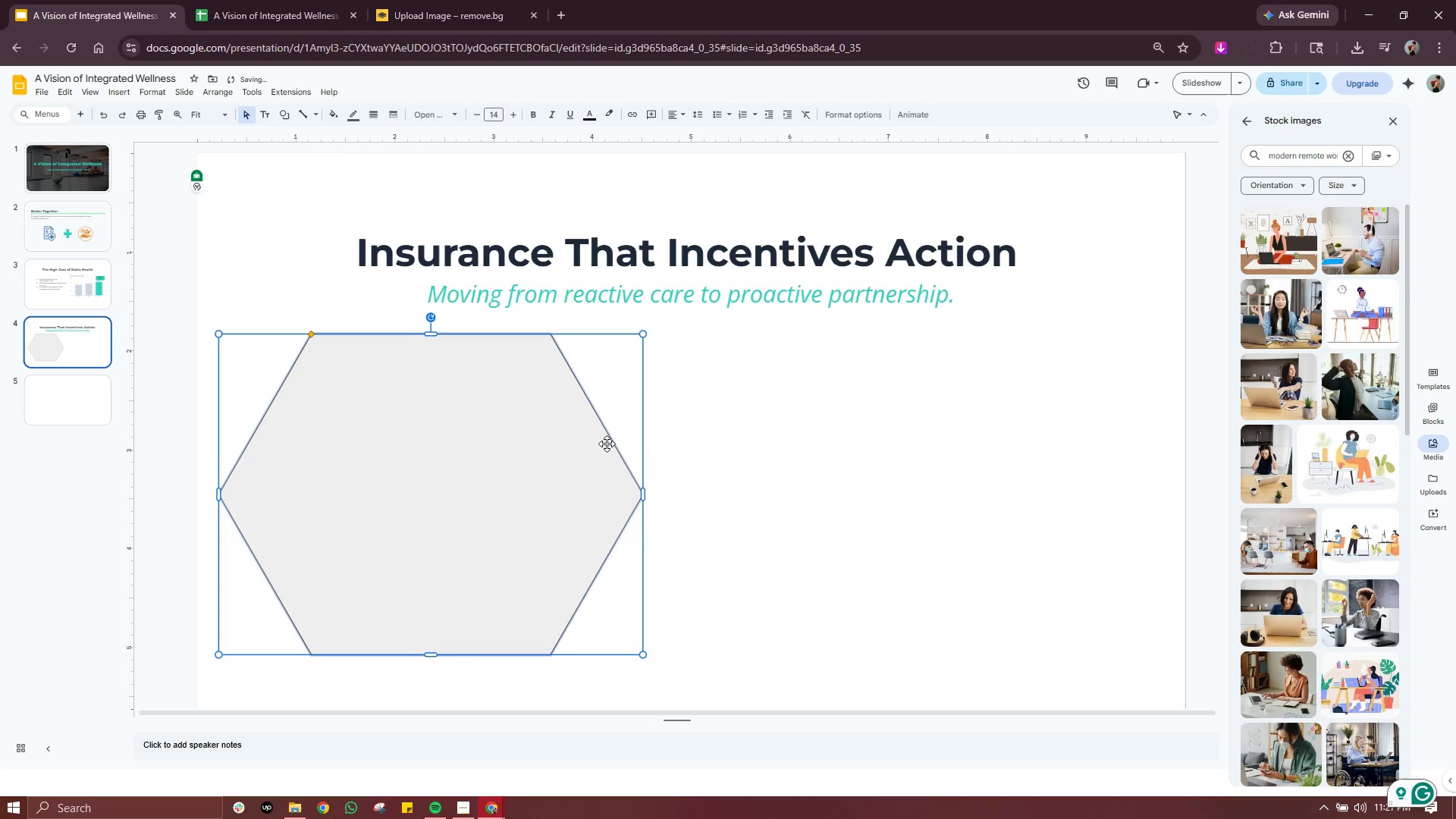 
right_click([570, 431])
 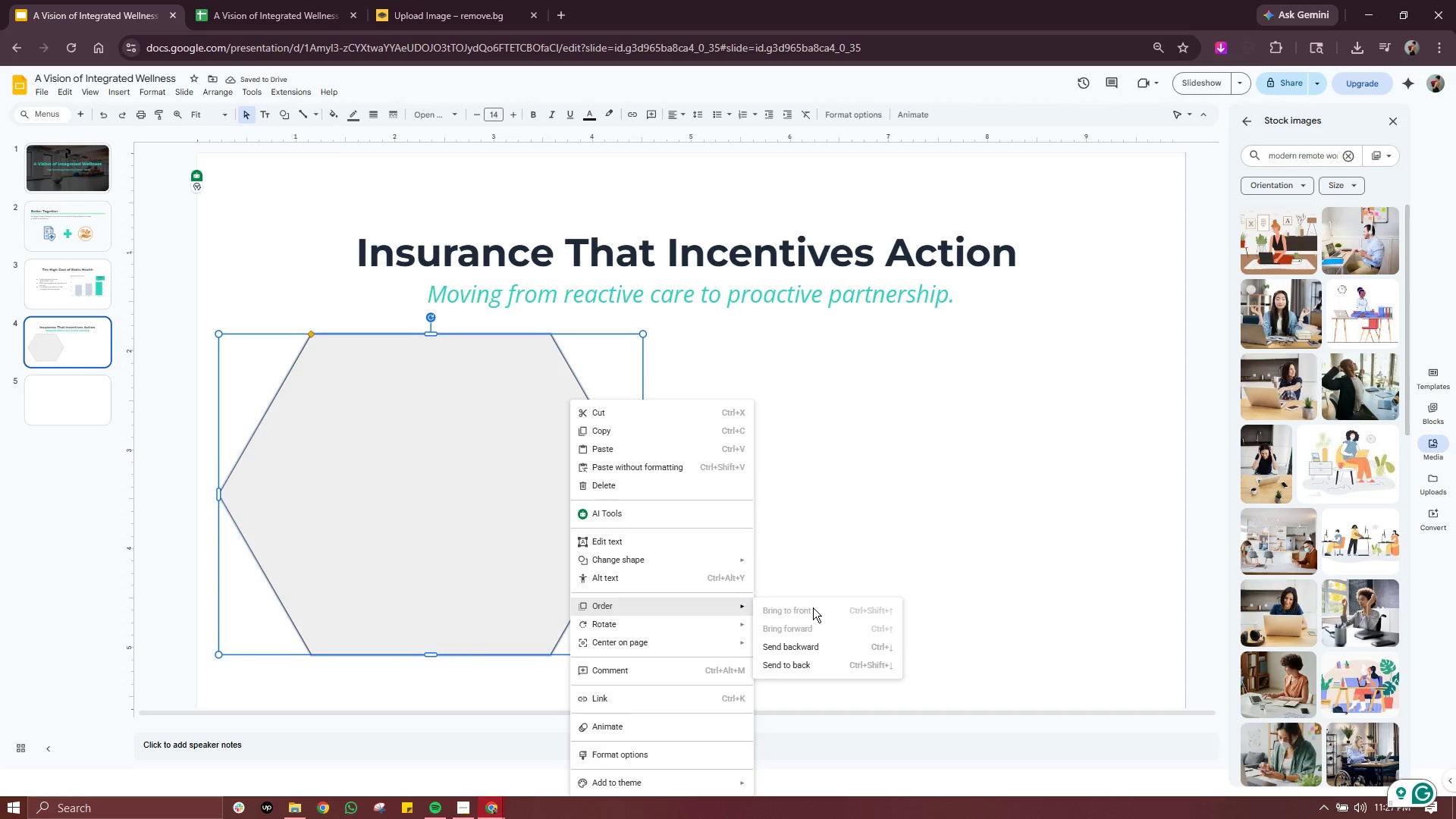 
left_click([813, 658])
 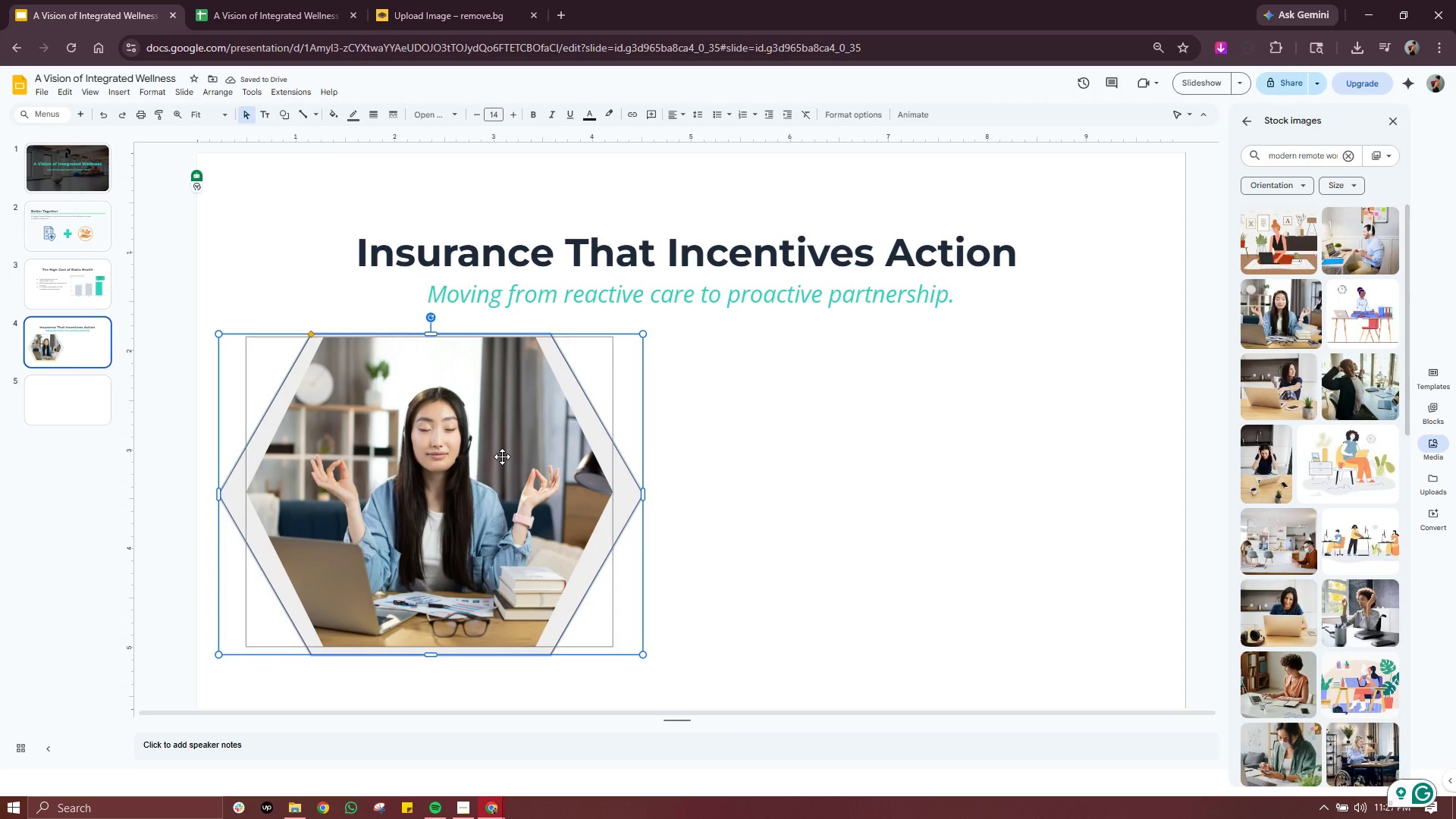 
left_click([503, 457])
 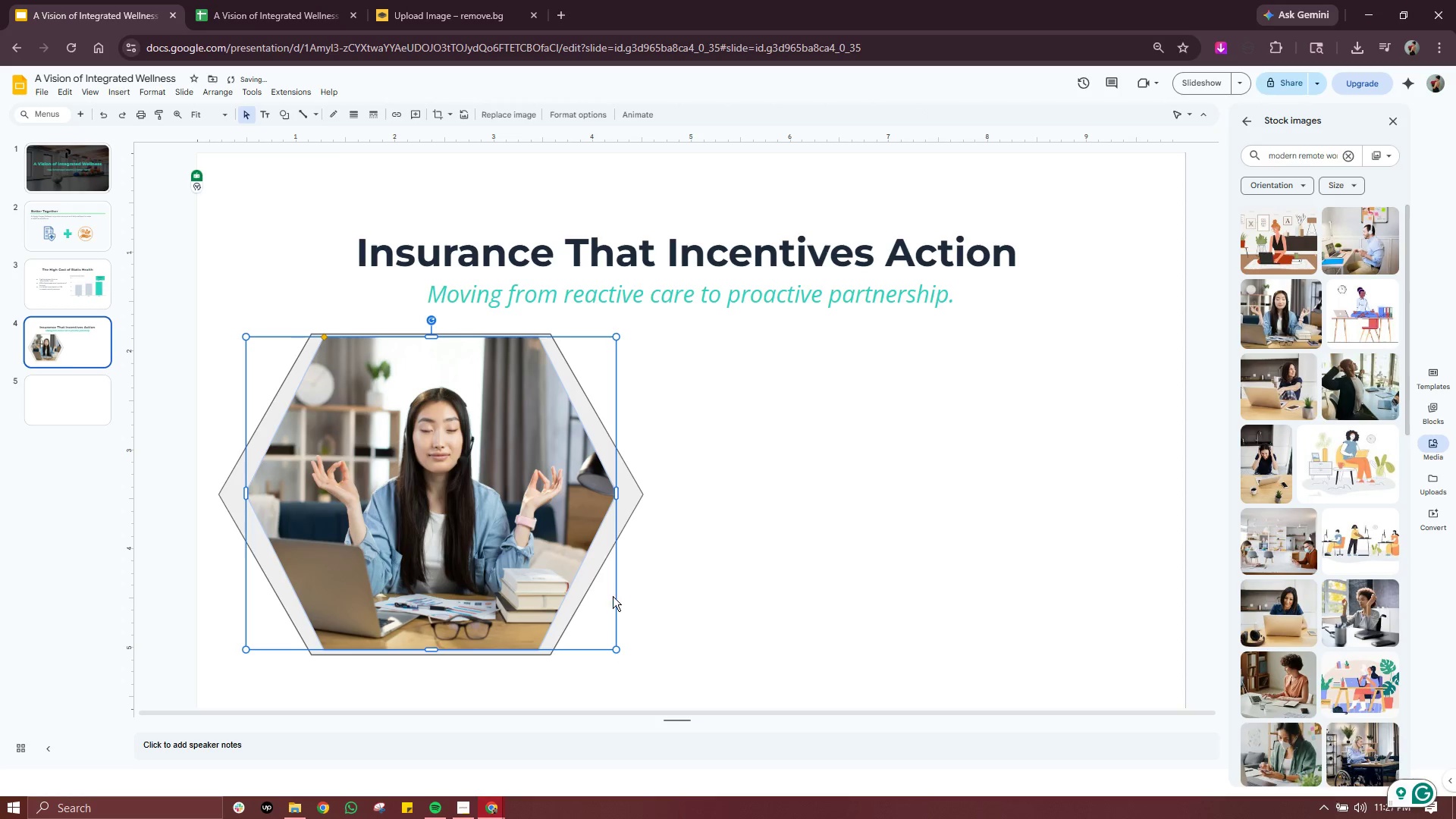 
left_click_drag(start_coordinate=[619, 499], to_coordinate=[623, 499])
 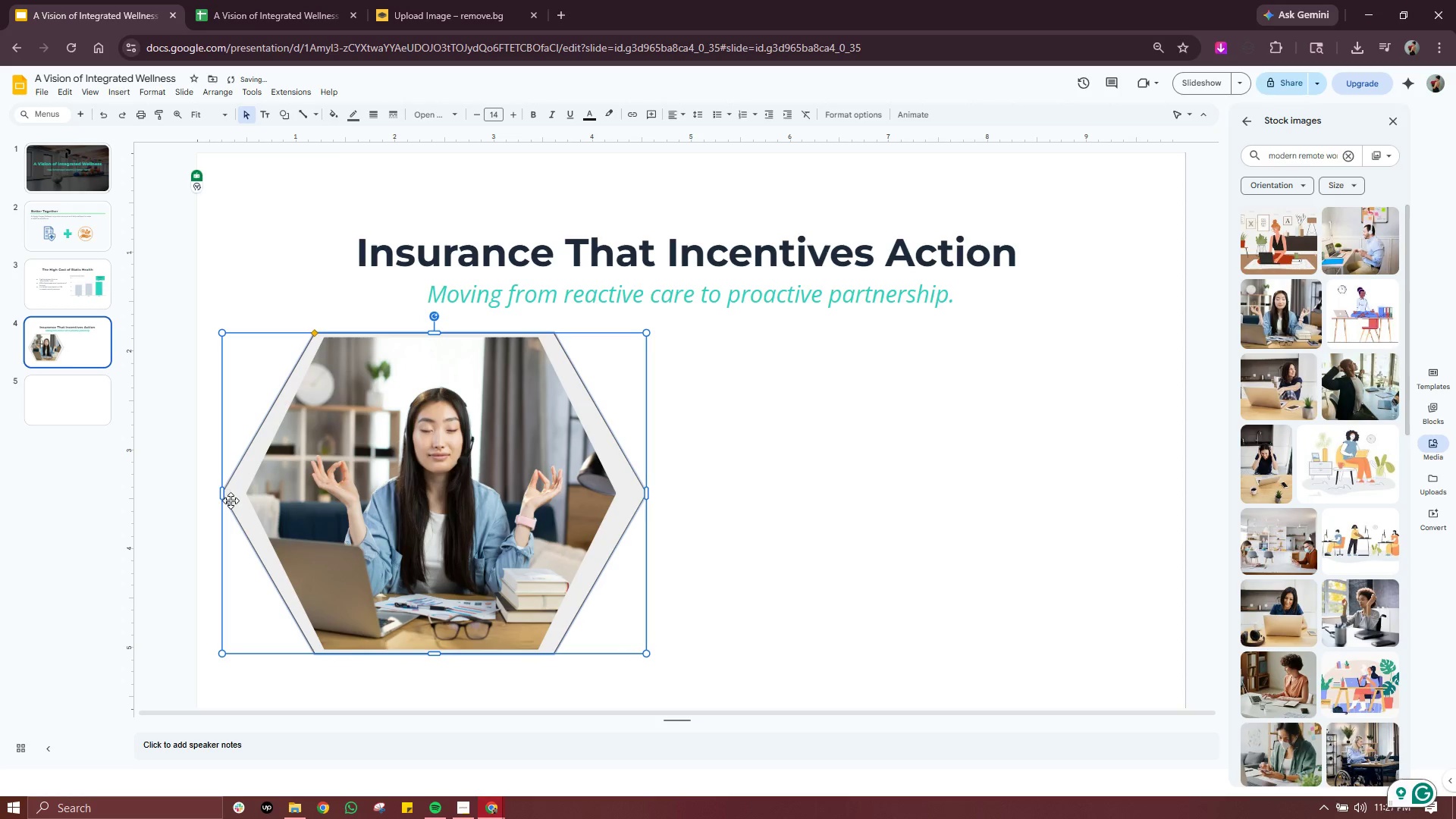 
key(Control+ControlLeft)
 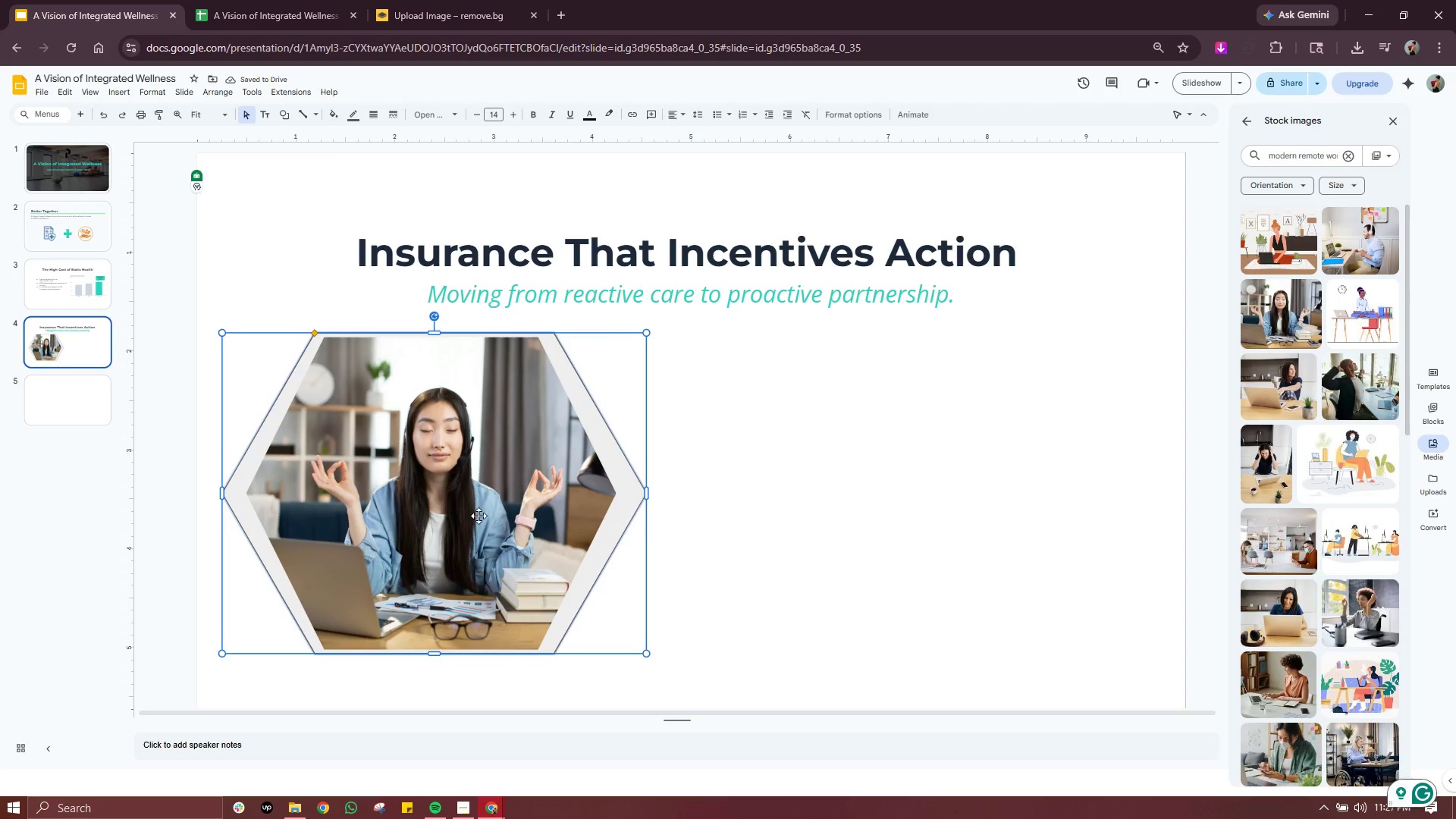 
key(Control+Z)
 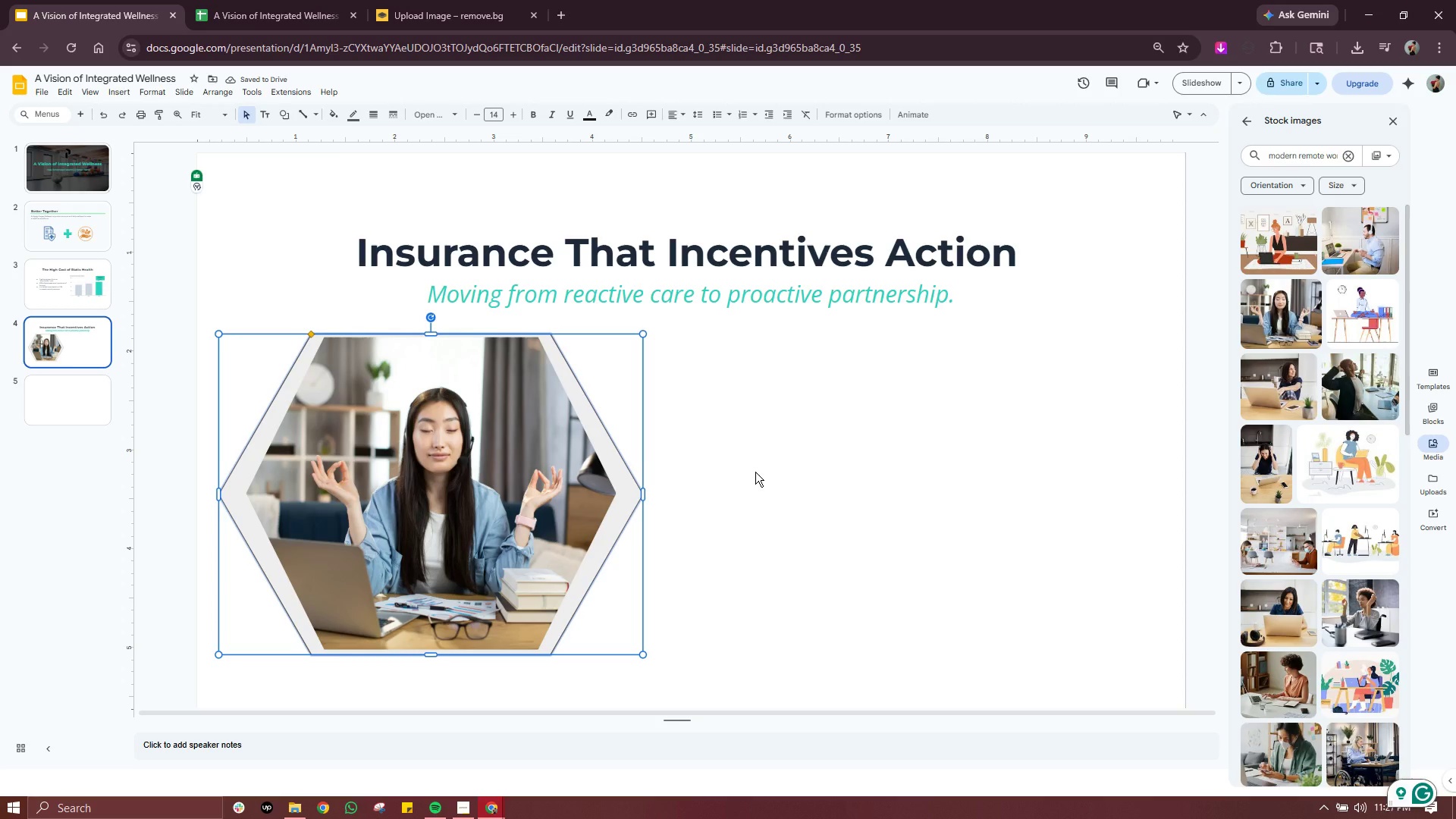 
wait(9.33)
 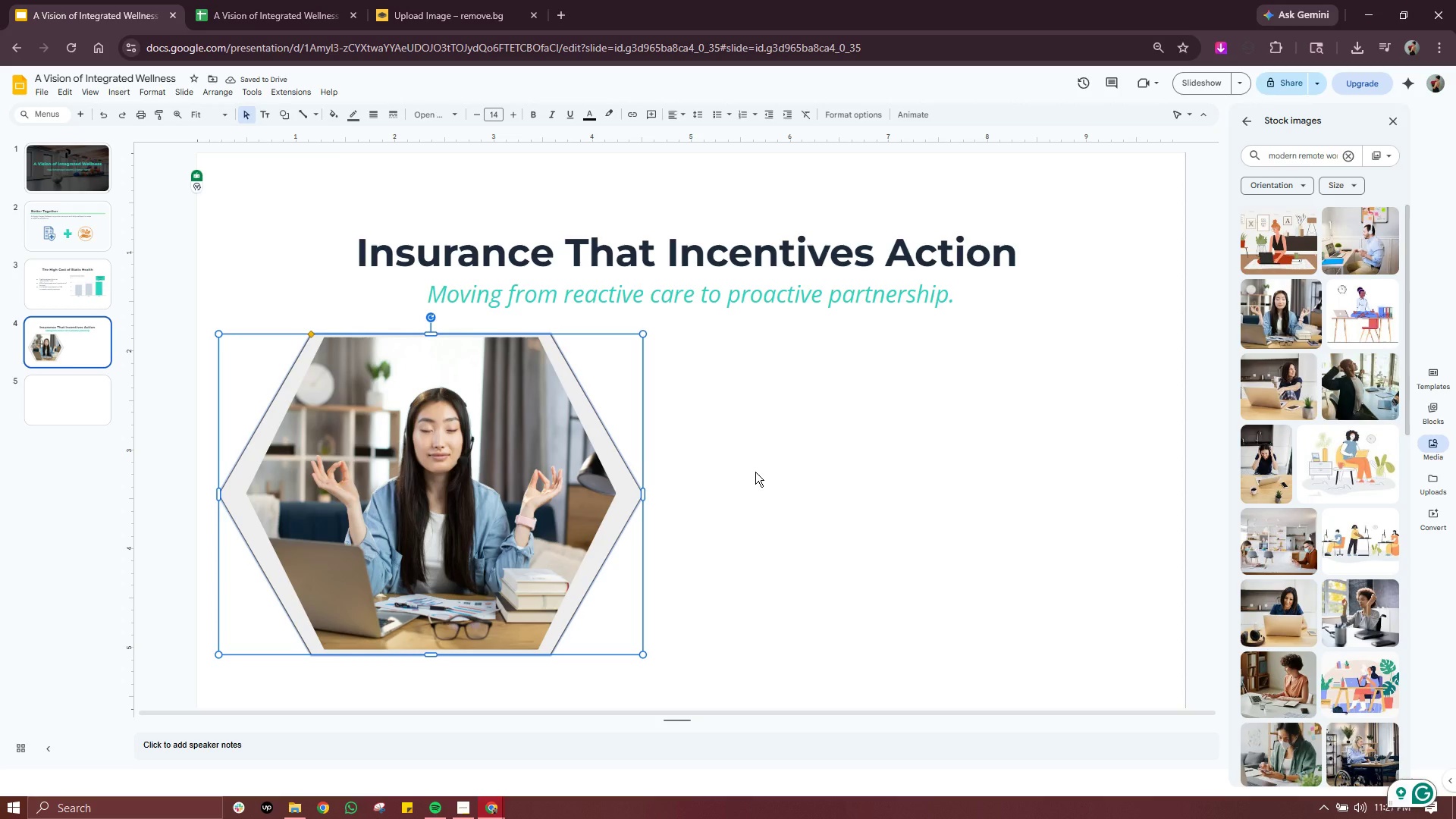 
left_click([340, 118])
 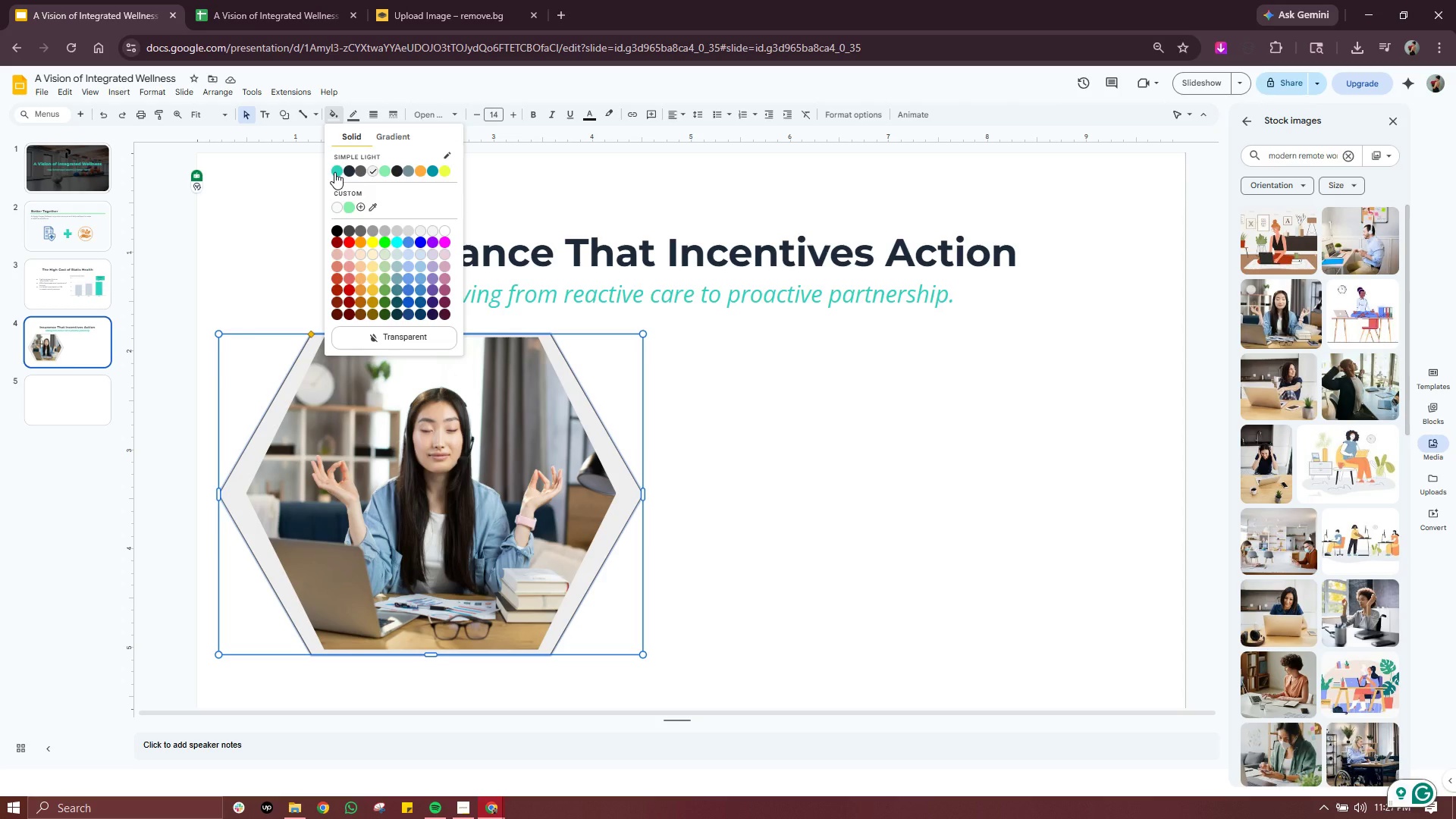 
left_click([334, 172])
 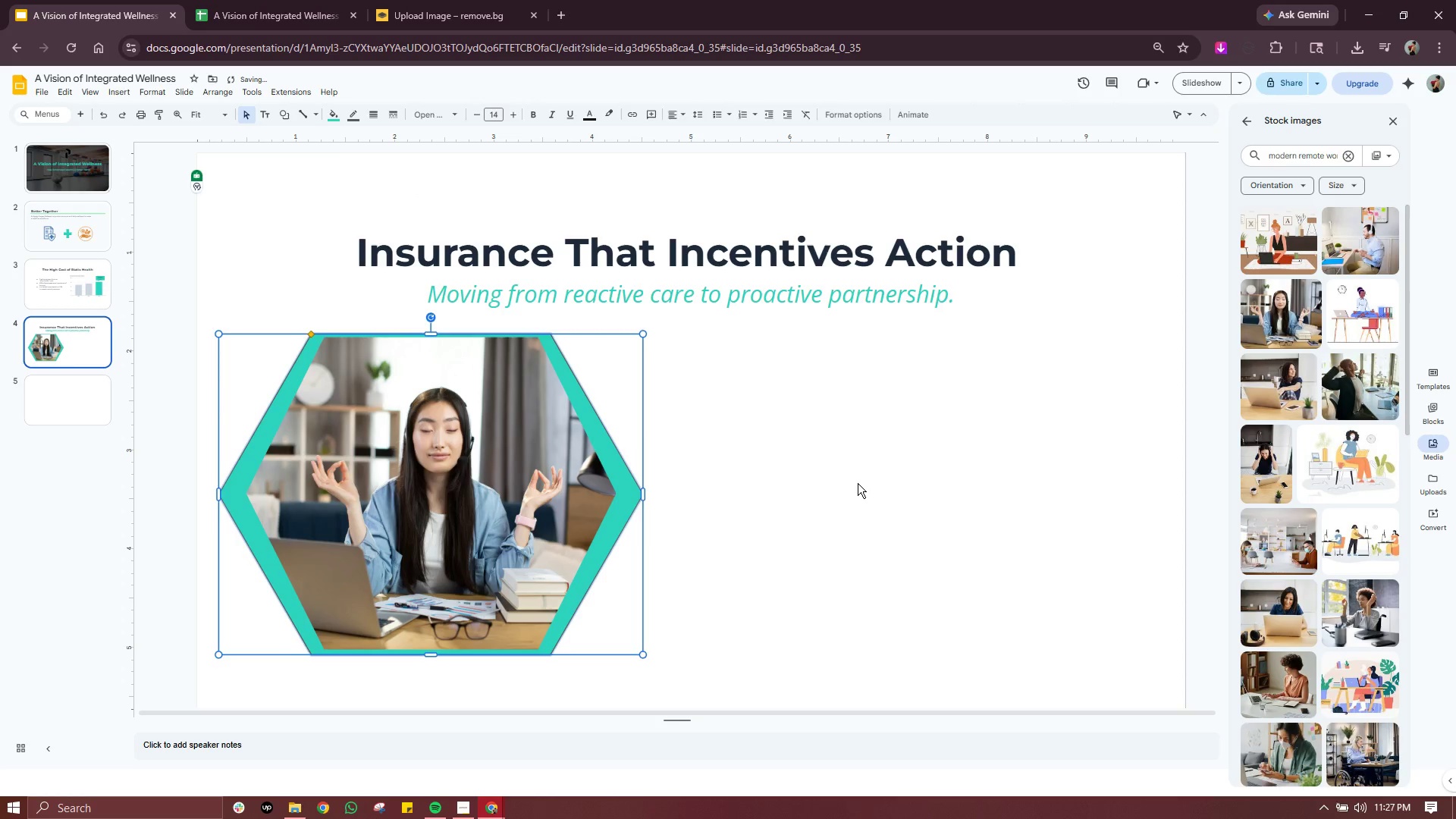 
double_click([858, 483])
 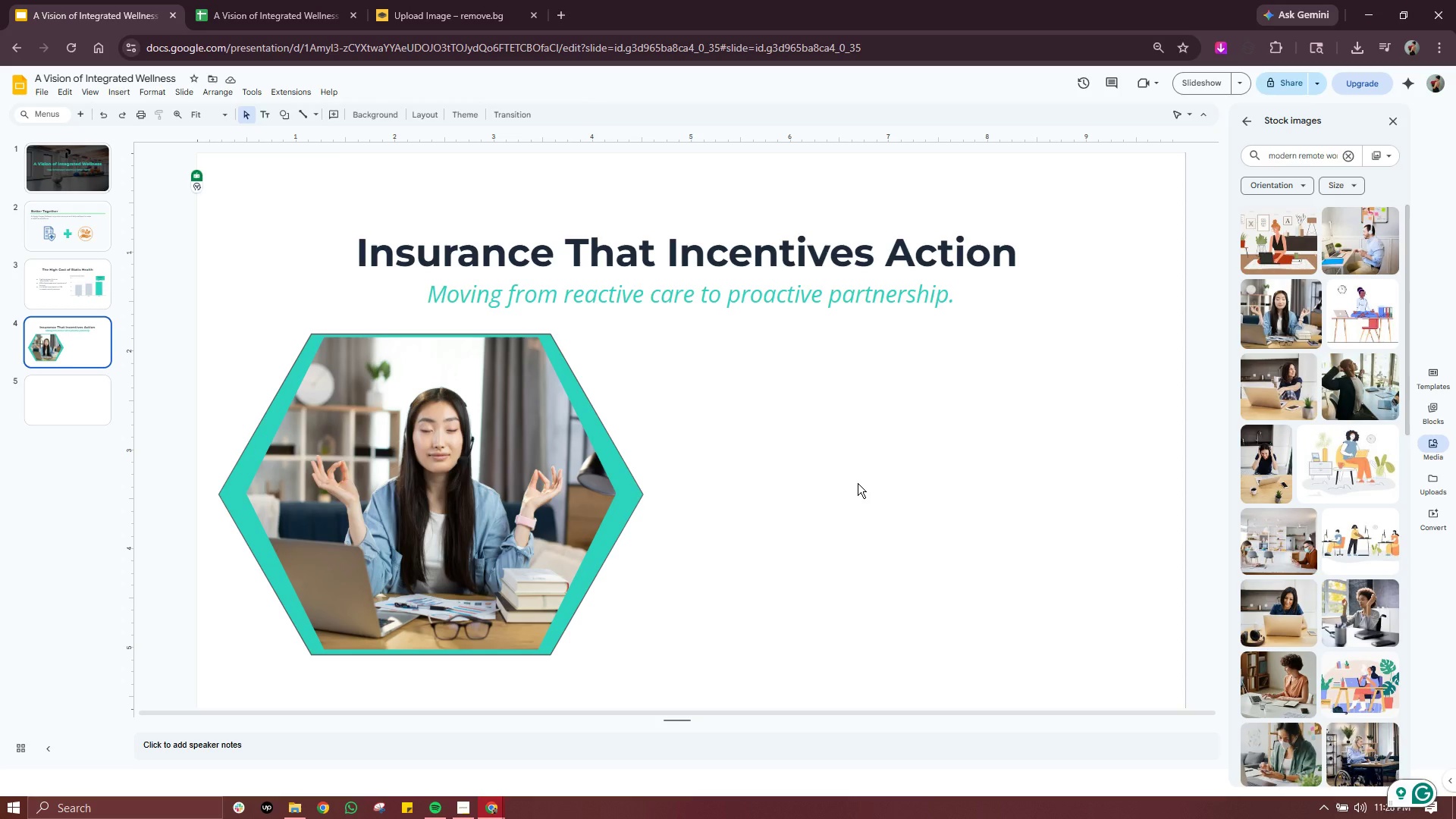 
wait(9.7)
 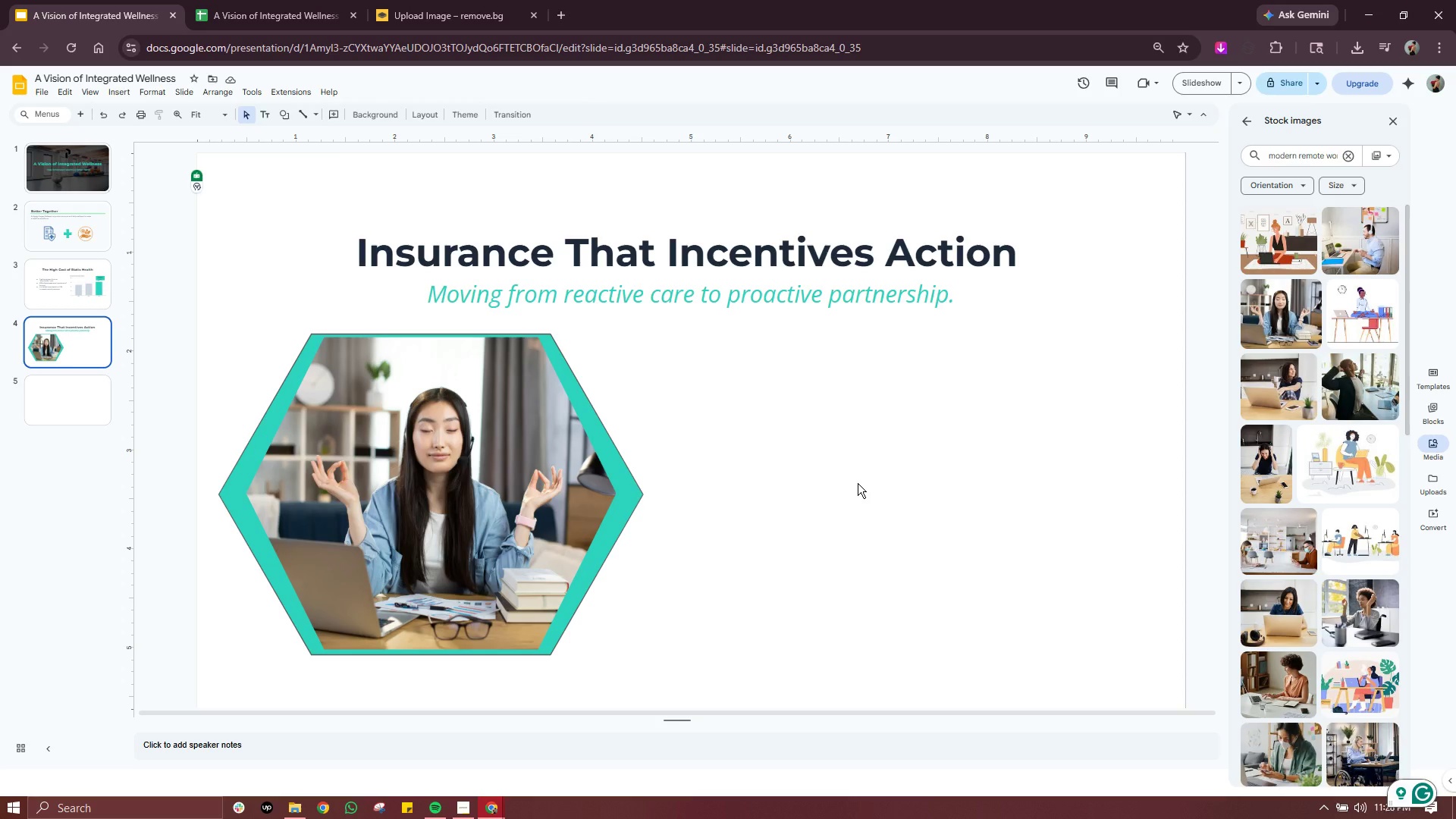 
left_click([592, 415])
 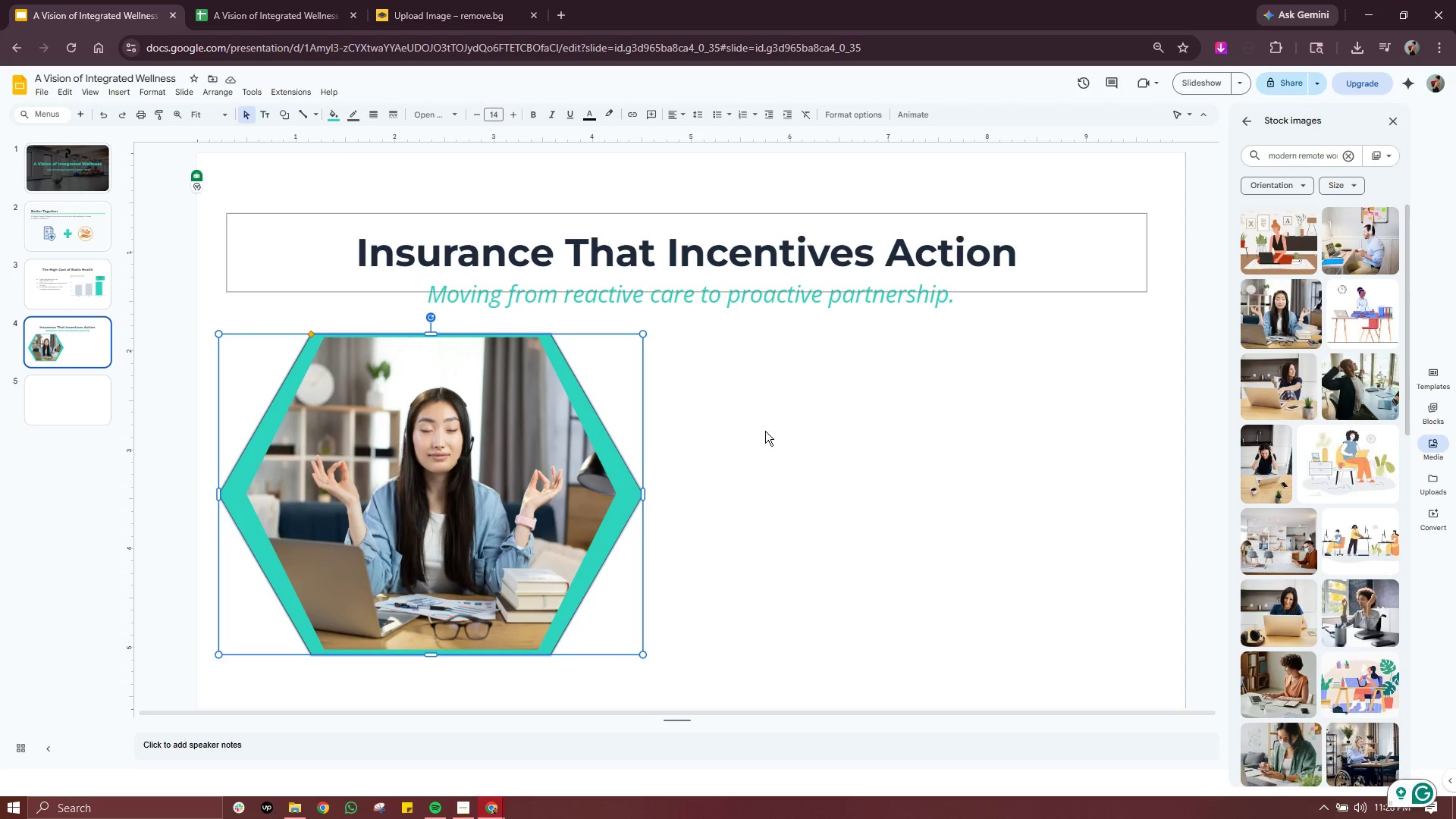 
left_click([771, 437])
 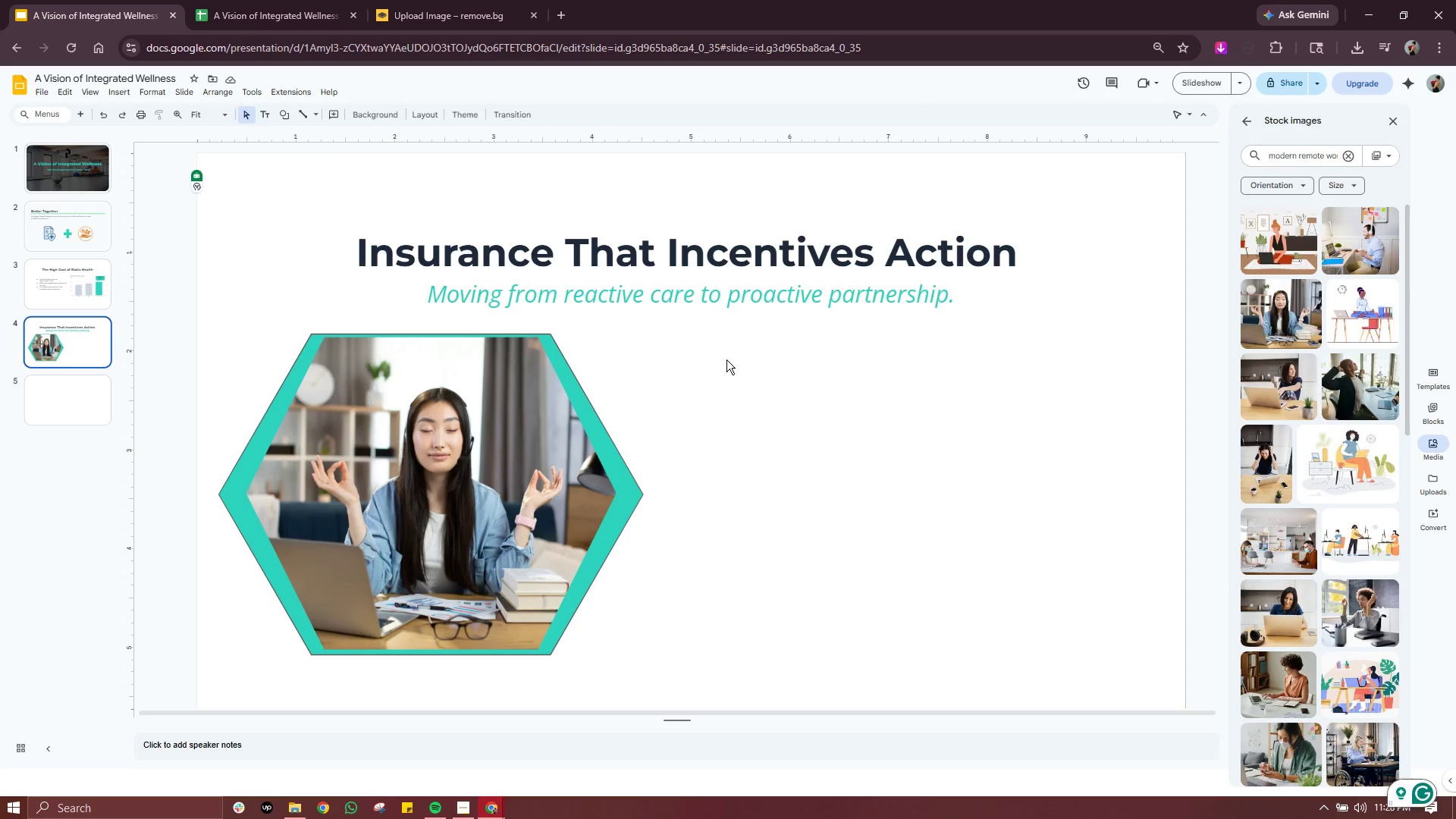 
left_click_drag(start_coordinate=[726, 359], to_coordinate=[175, 664])
 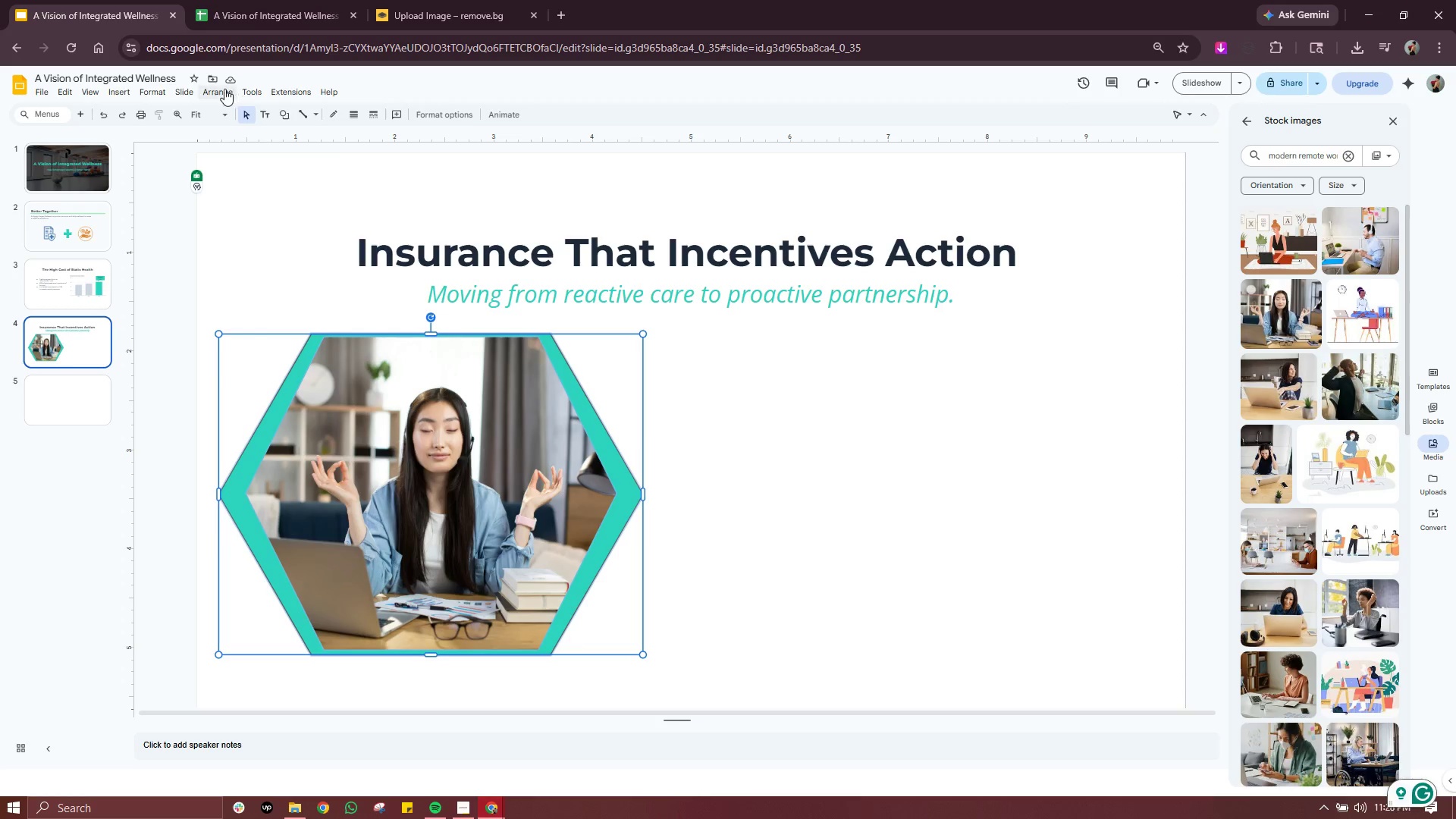 
mouse_move([290, 168])
 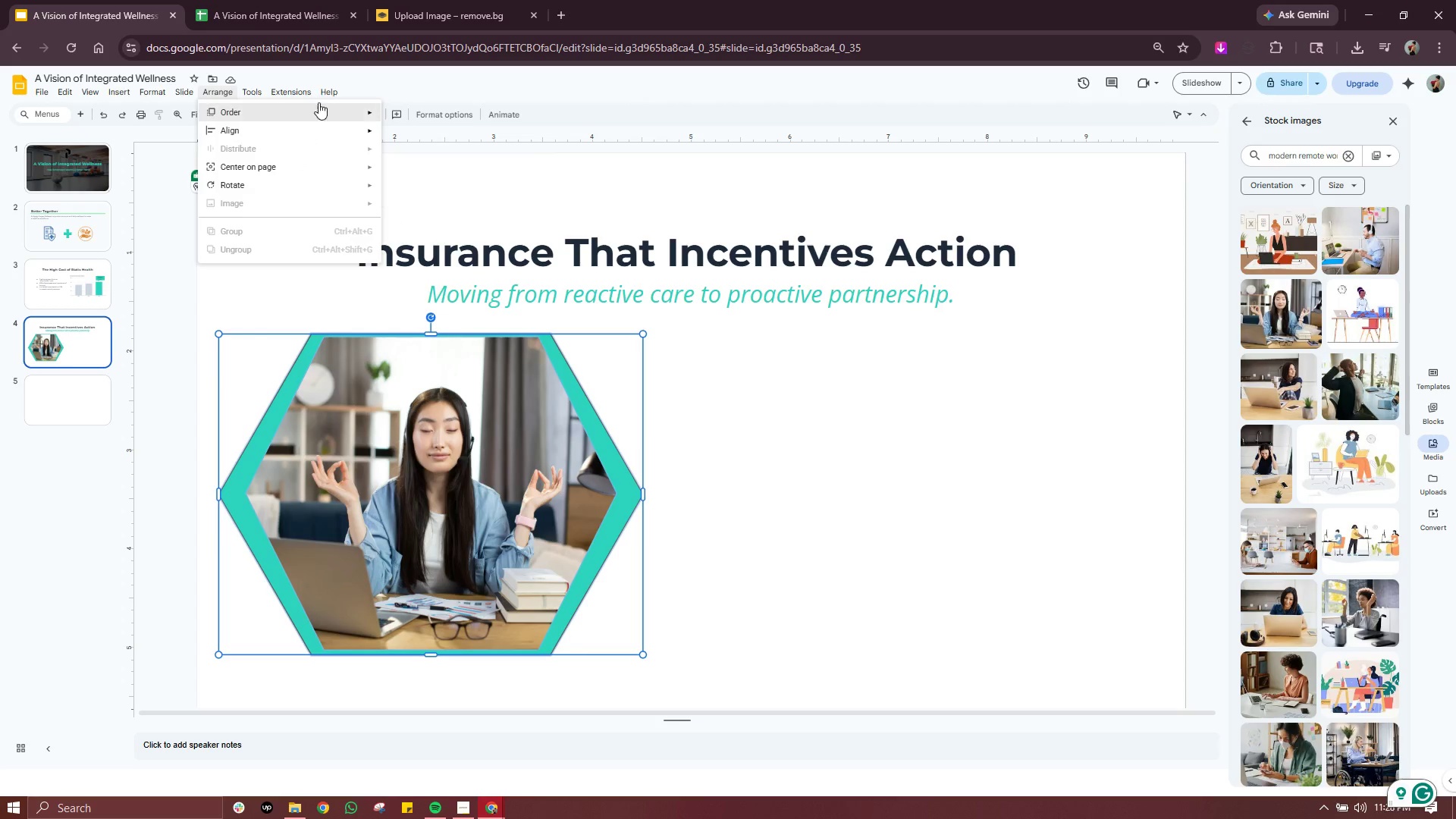 
mouse_move([334, 112])
 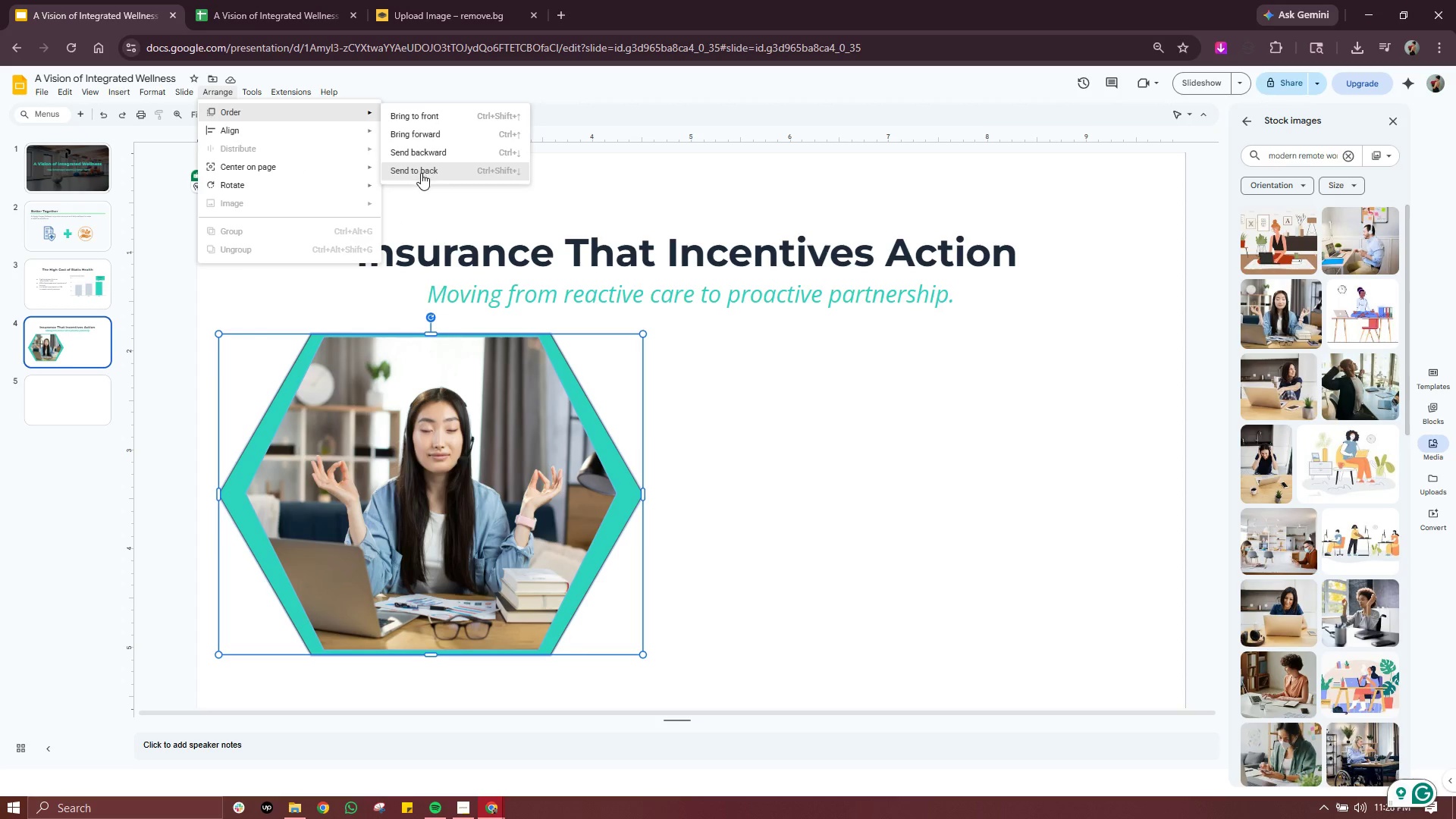 
left_click([421, 173])
 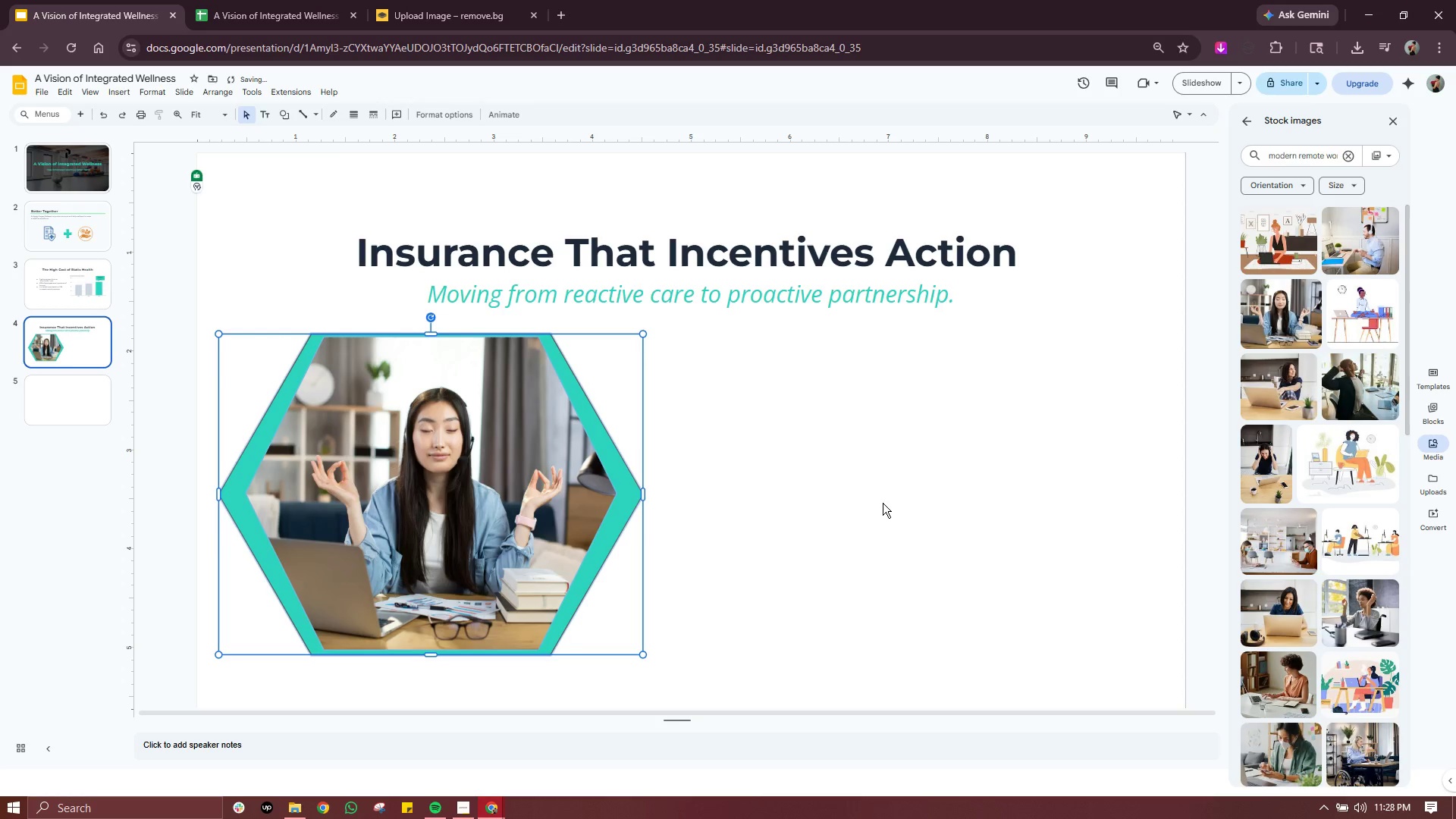 
left_click([883, 503])
 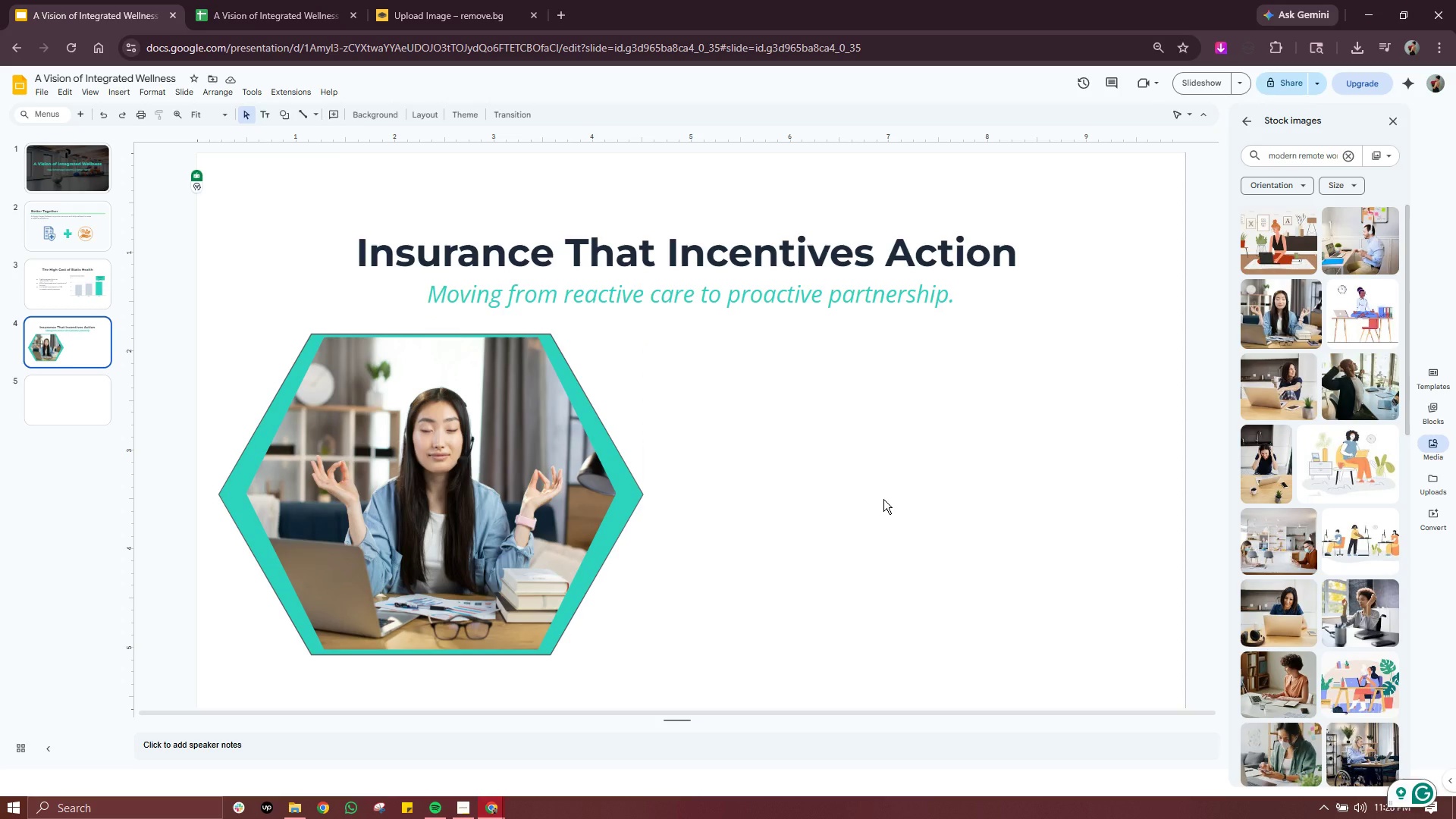 
wait(33.38)
 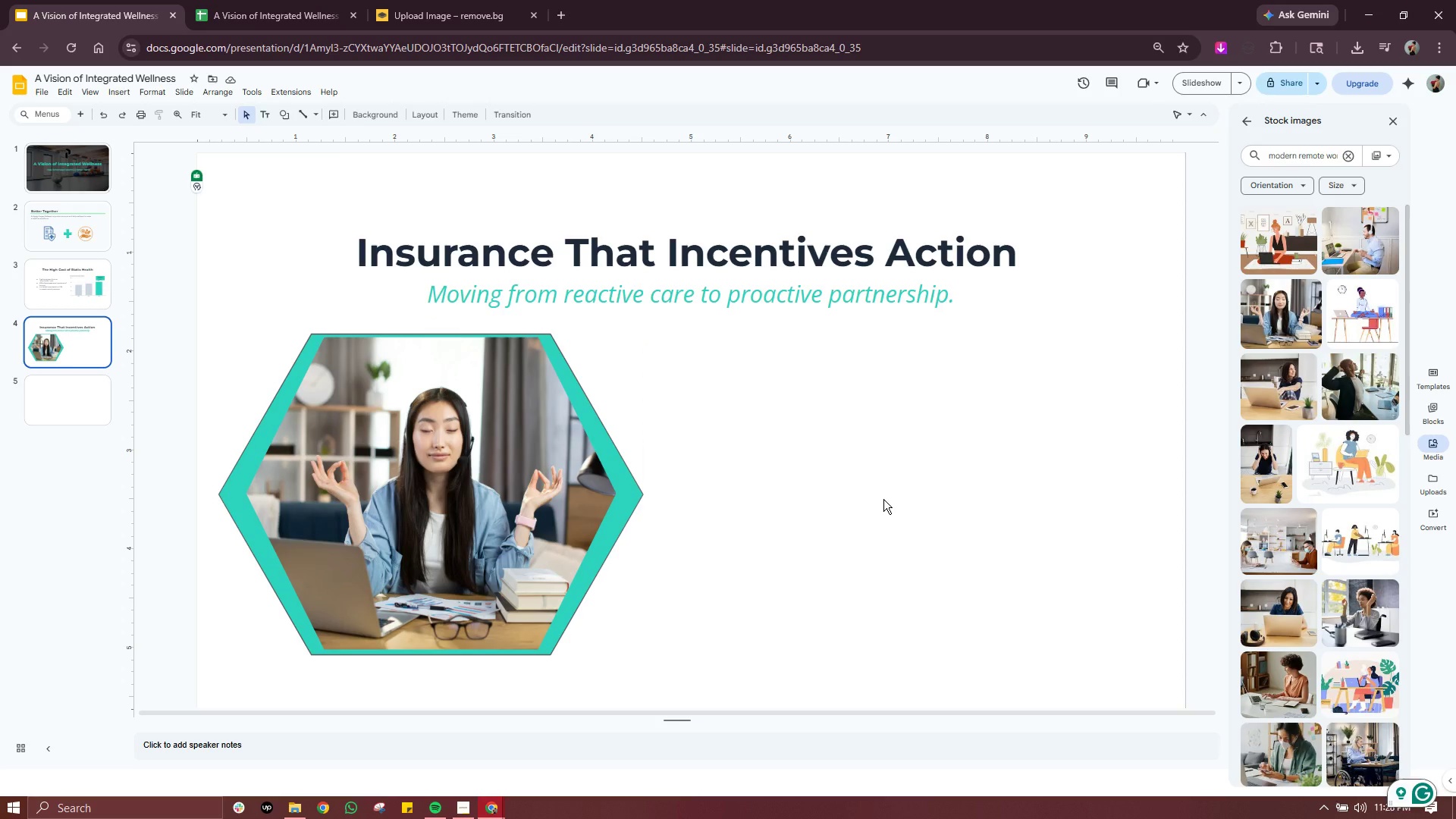 
left_click([634, 488])
 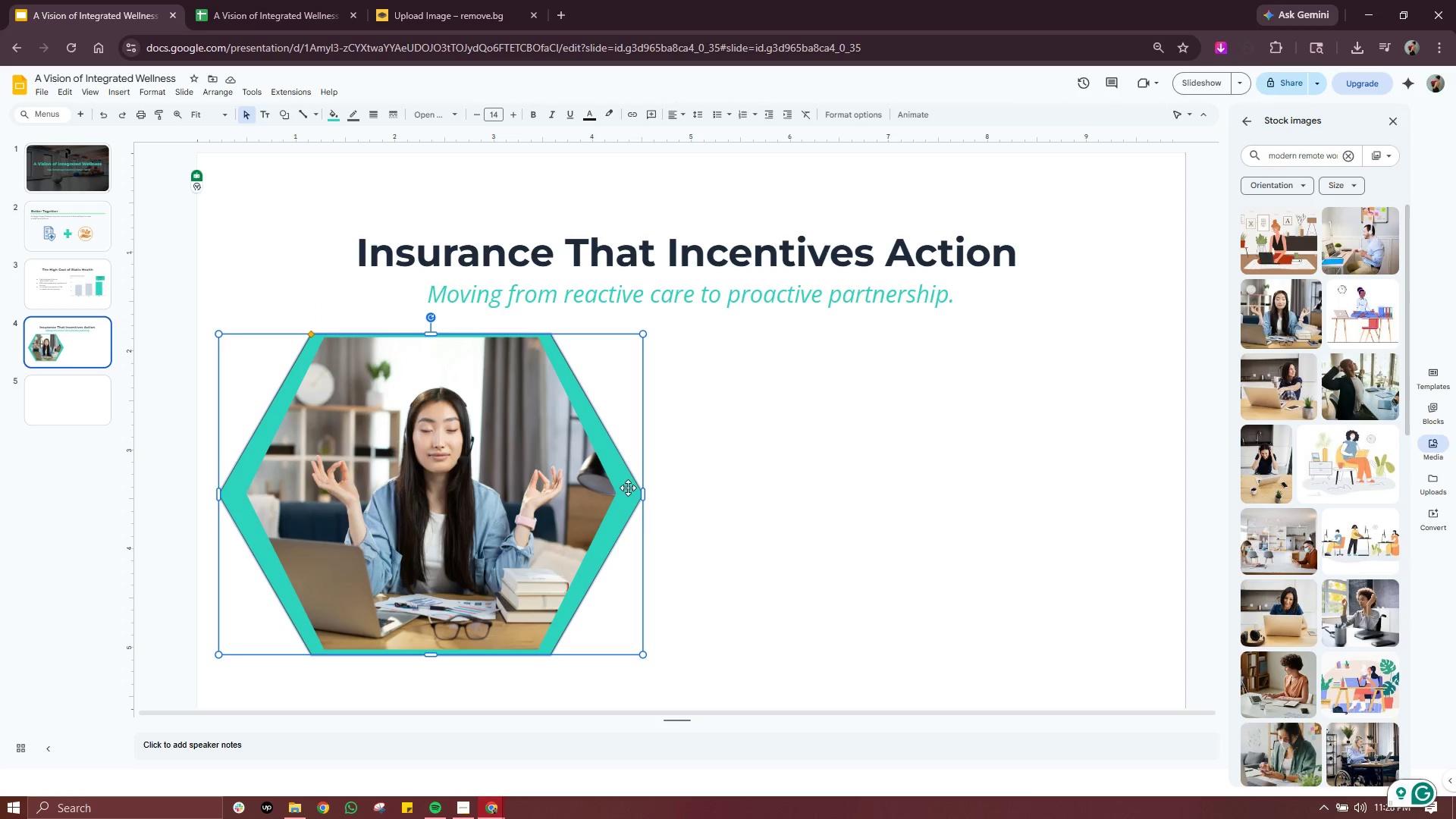 
left_click_drag(start_coordinate=[628, 488], to_coordinate=[974, 485])
 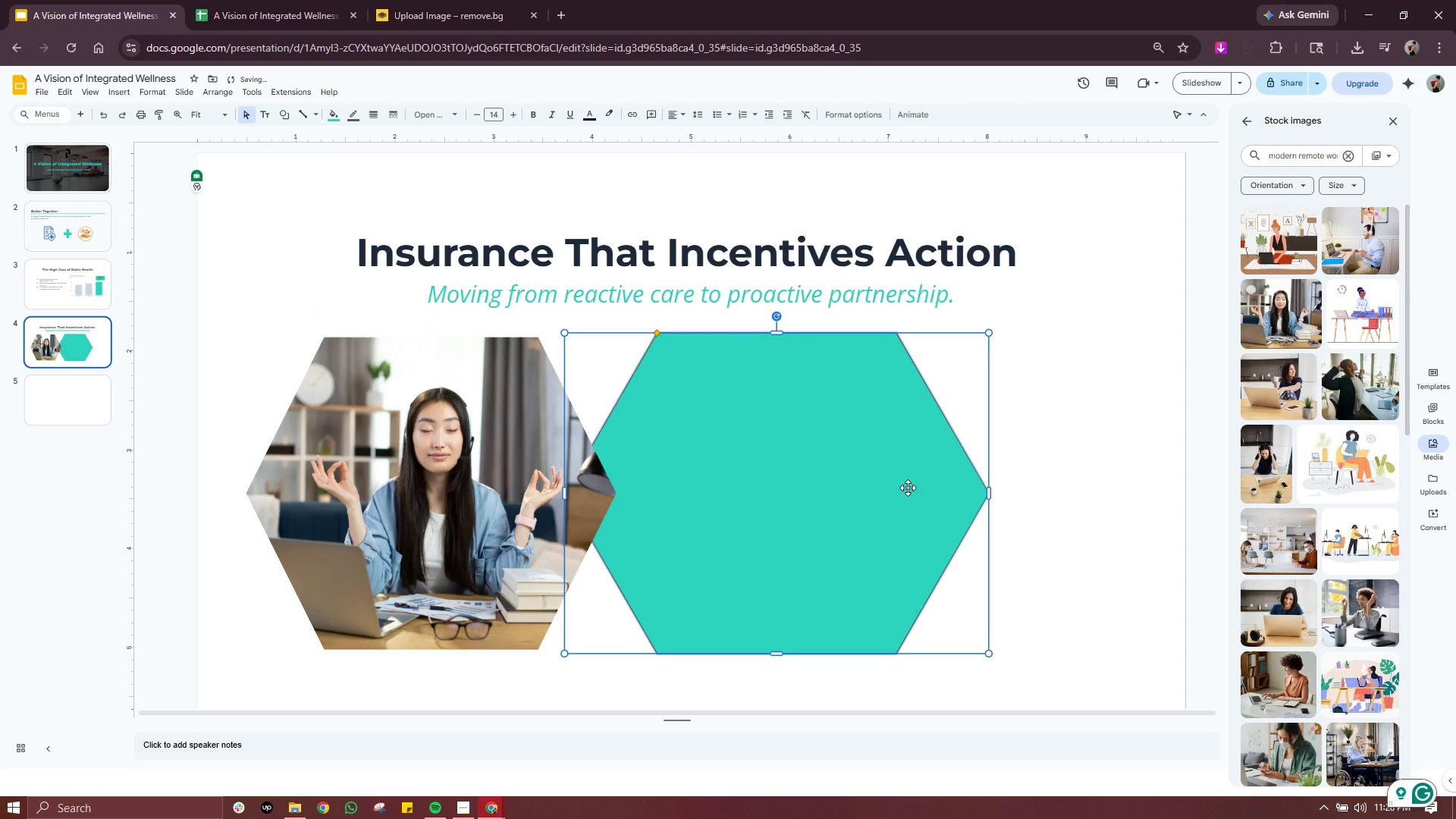 
key(Delete)
 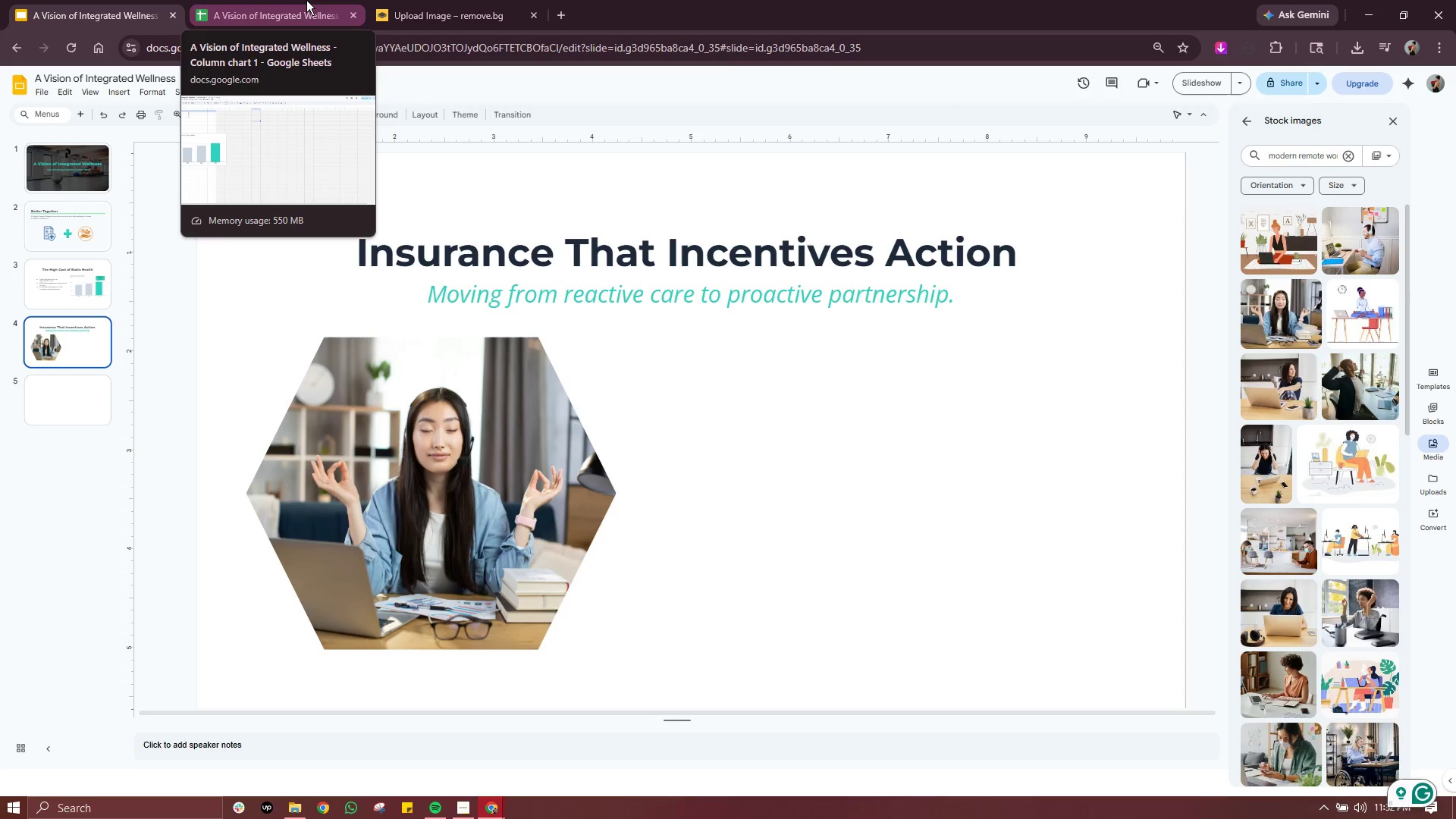 
wait(188.92)
 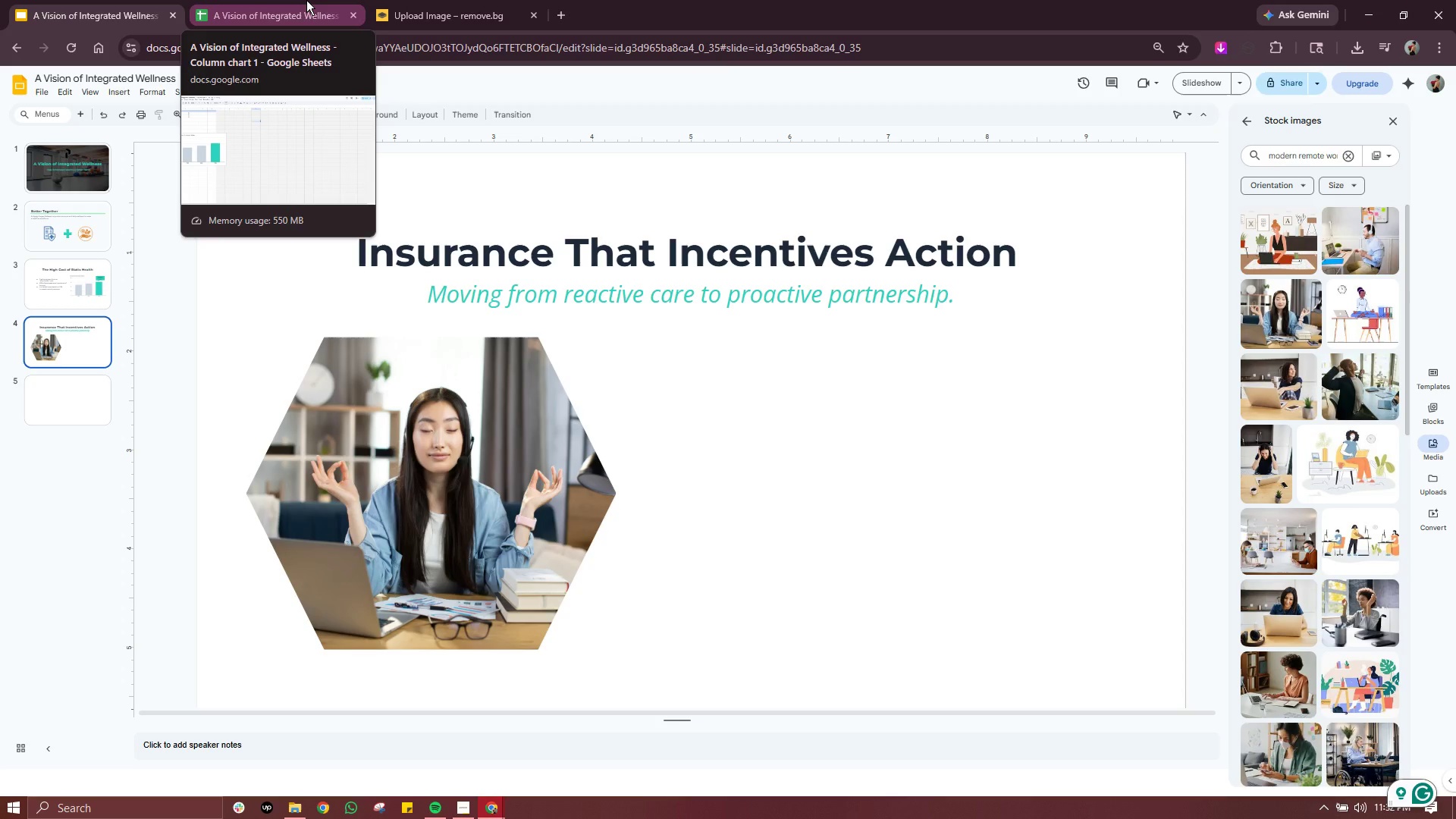 
left_click([53, 215])
 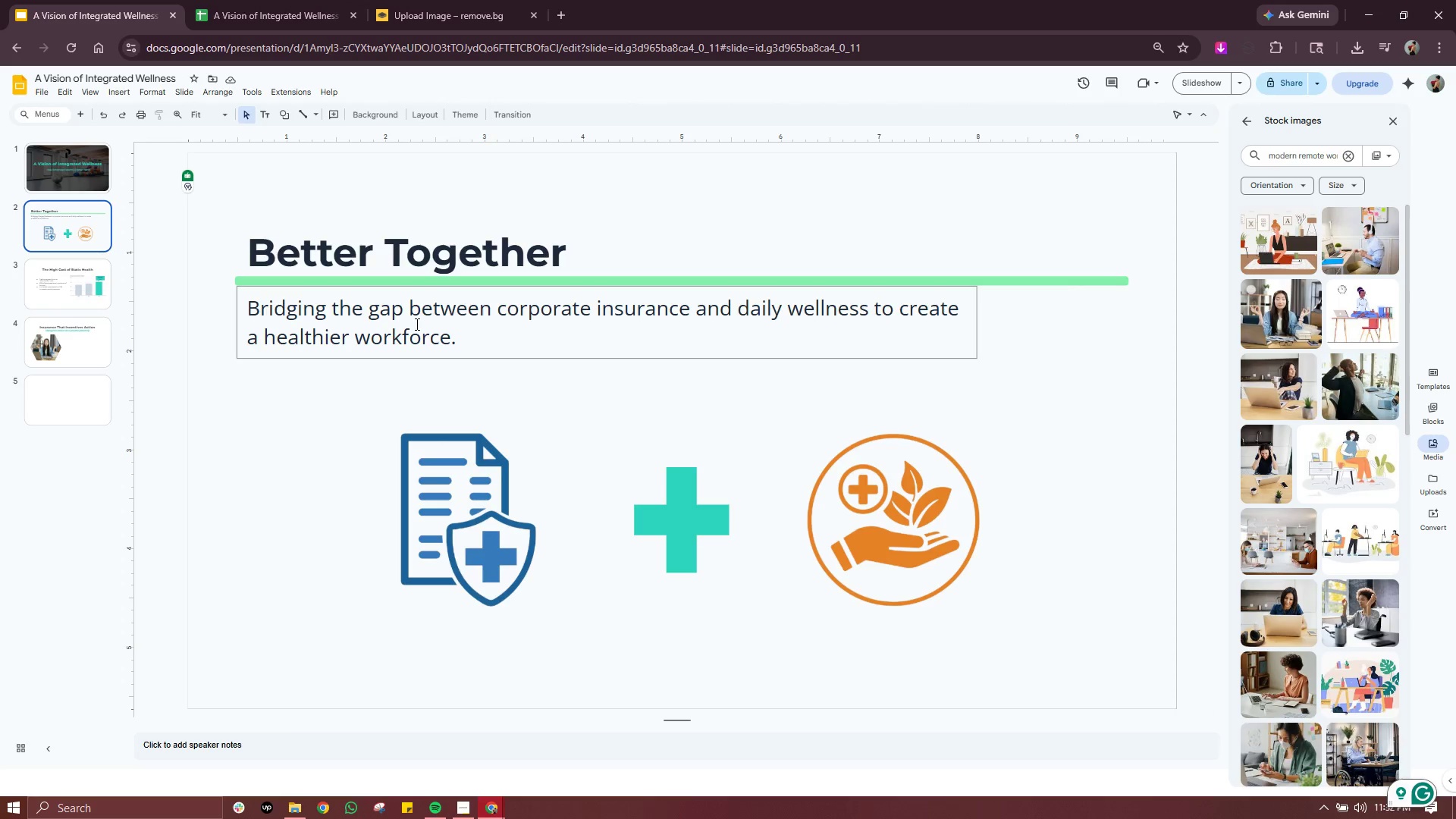 
left_click([416, 324])
 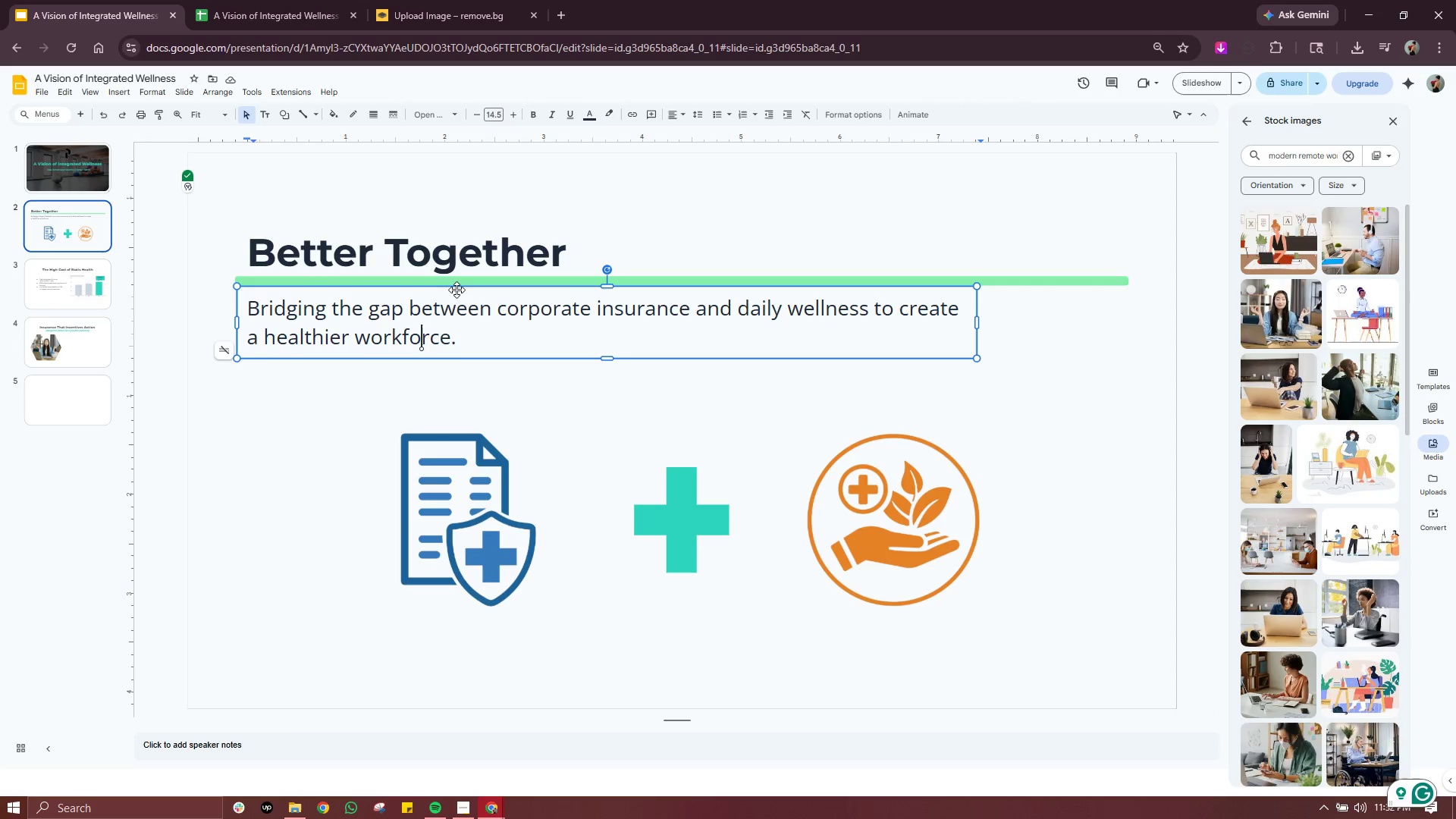 
left_click([457, 289])
 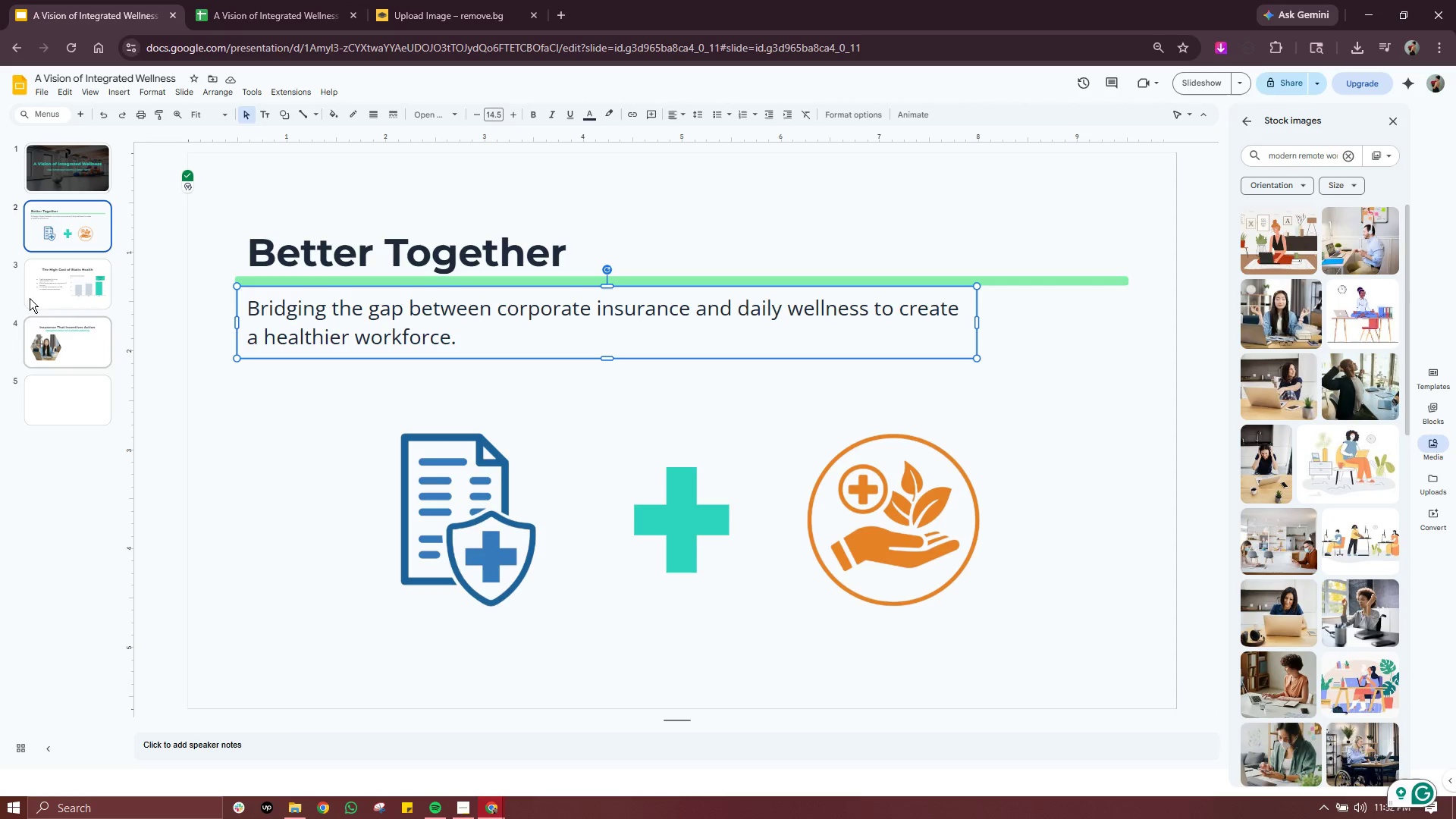 
left_click([71, 281])
 